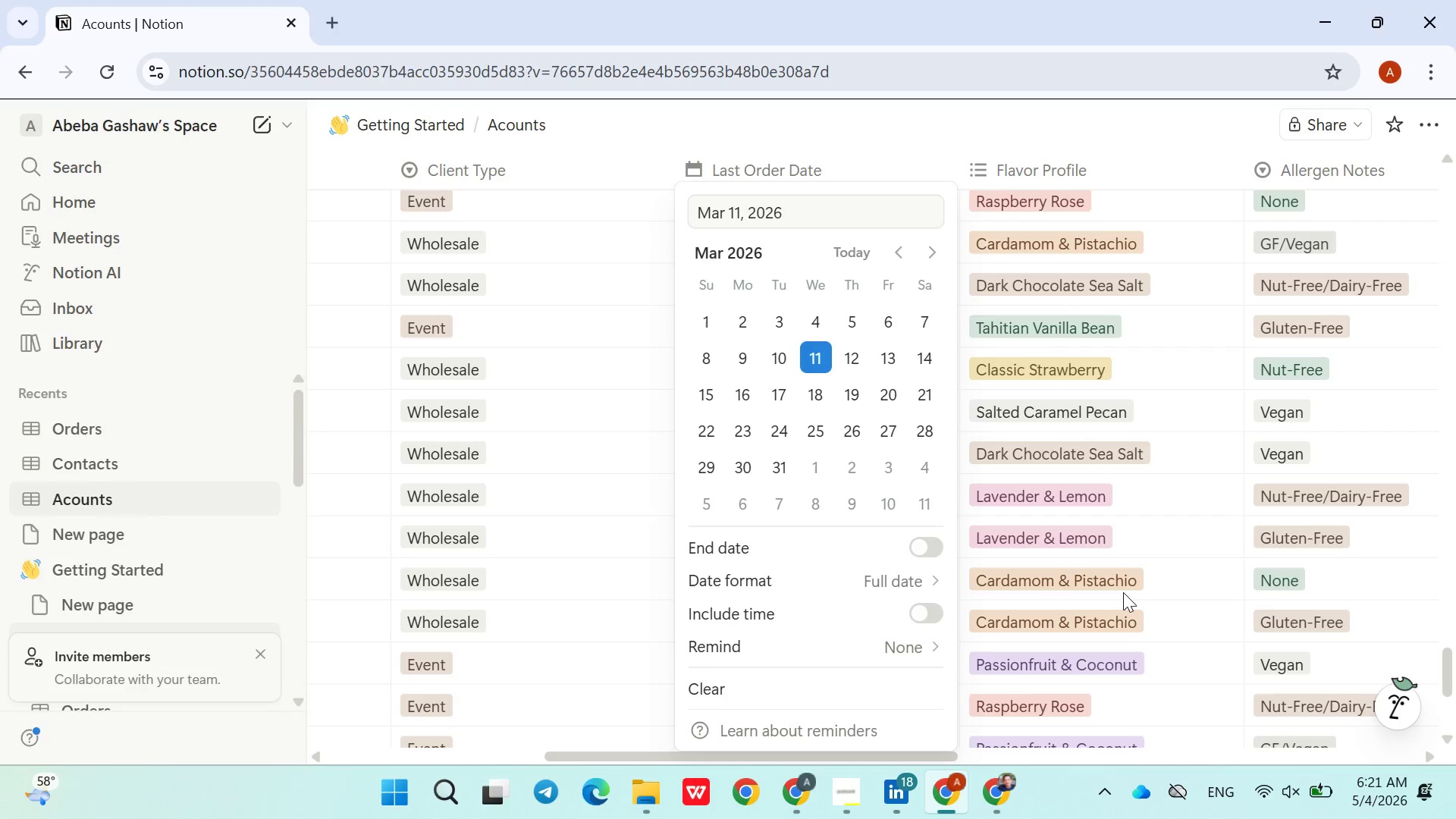 
left_click([1123, 592])
 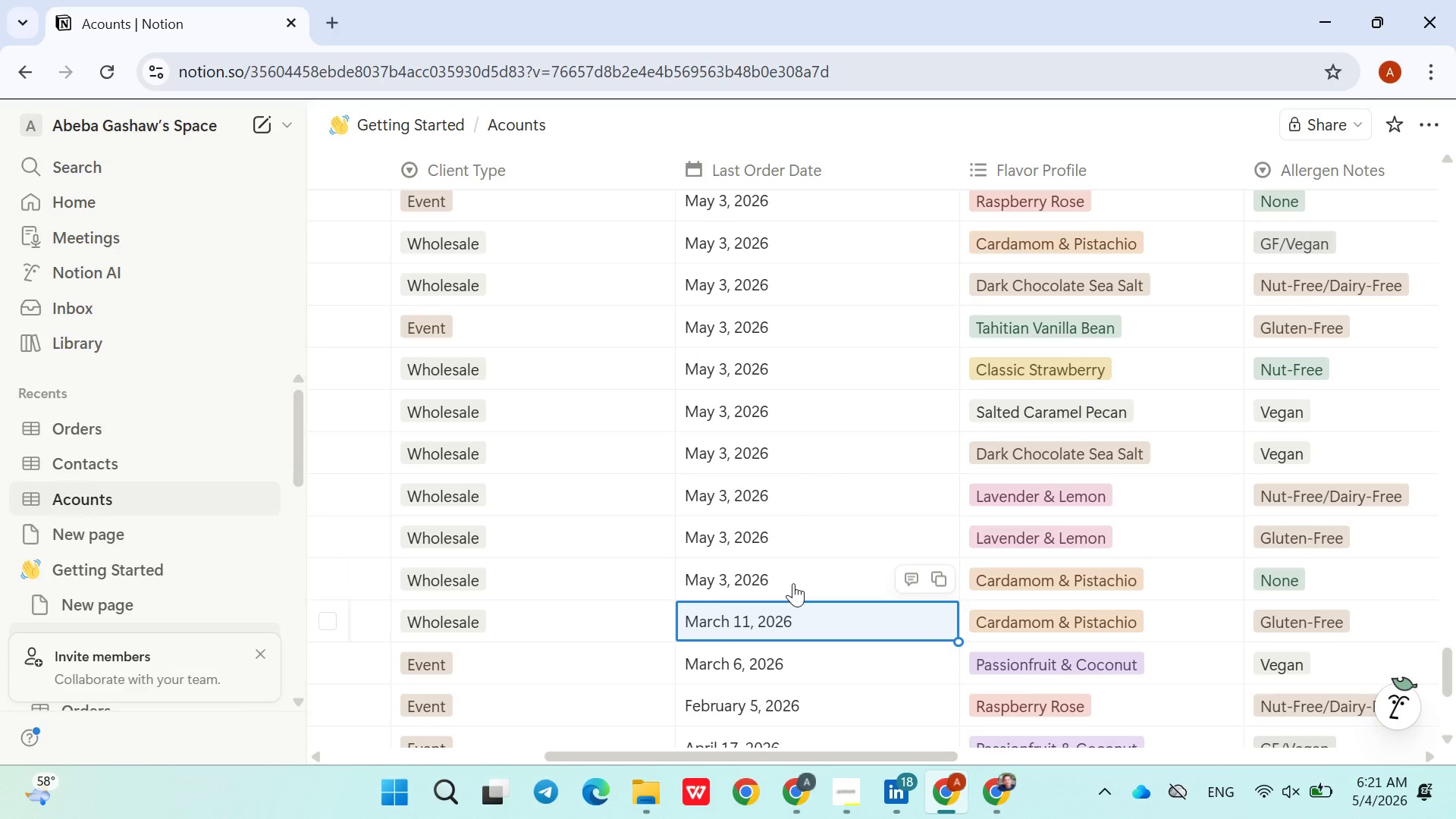 
left_click([791, 572])
 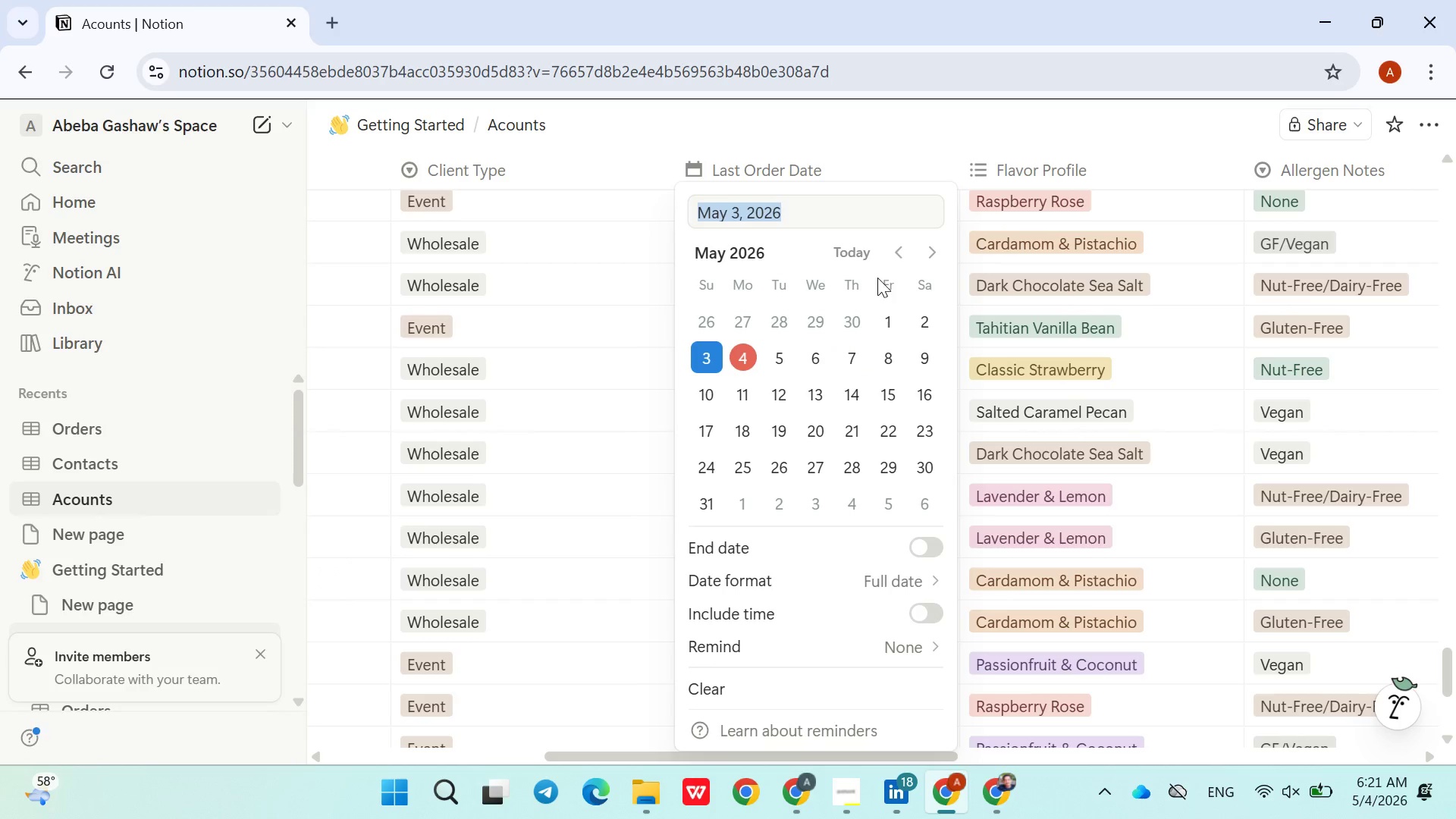 
left_click([896, 256])
 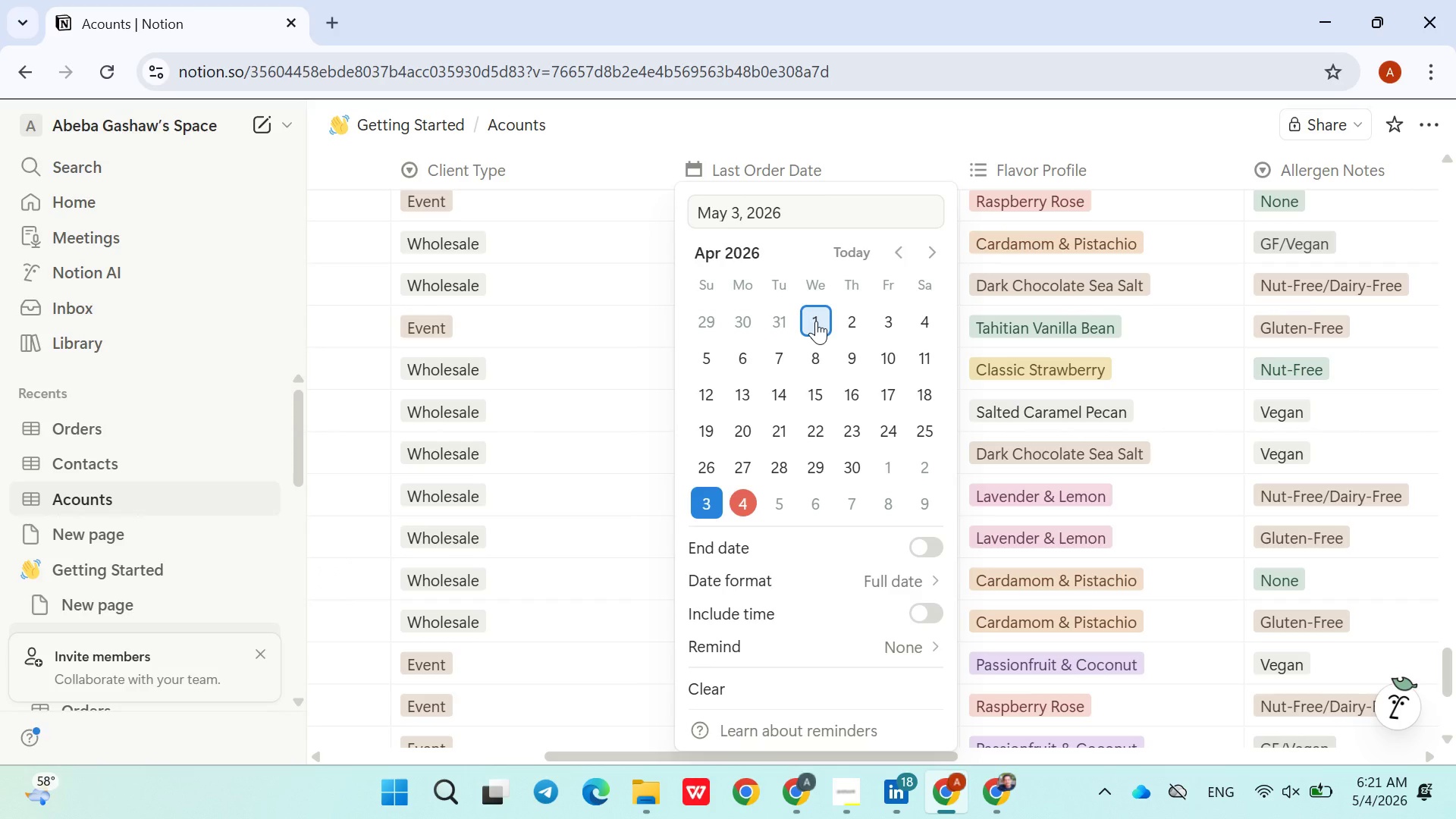 
left_click([815, 321])
 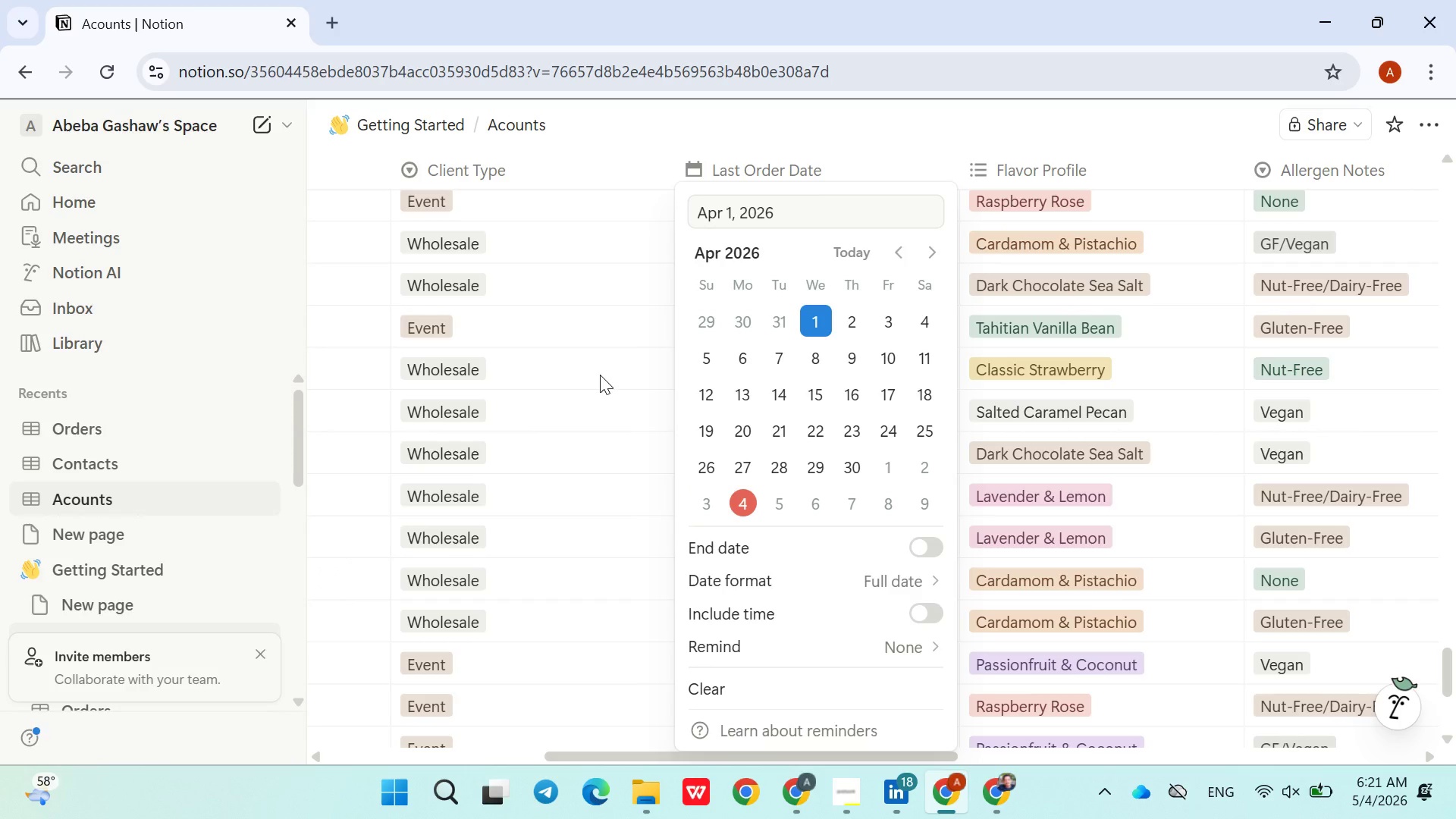 
left_click([596, 375])
 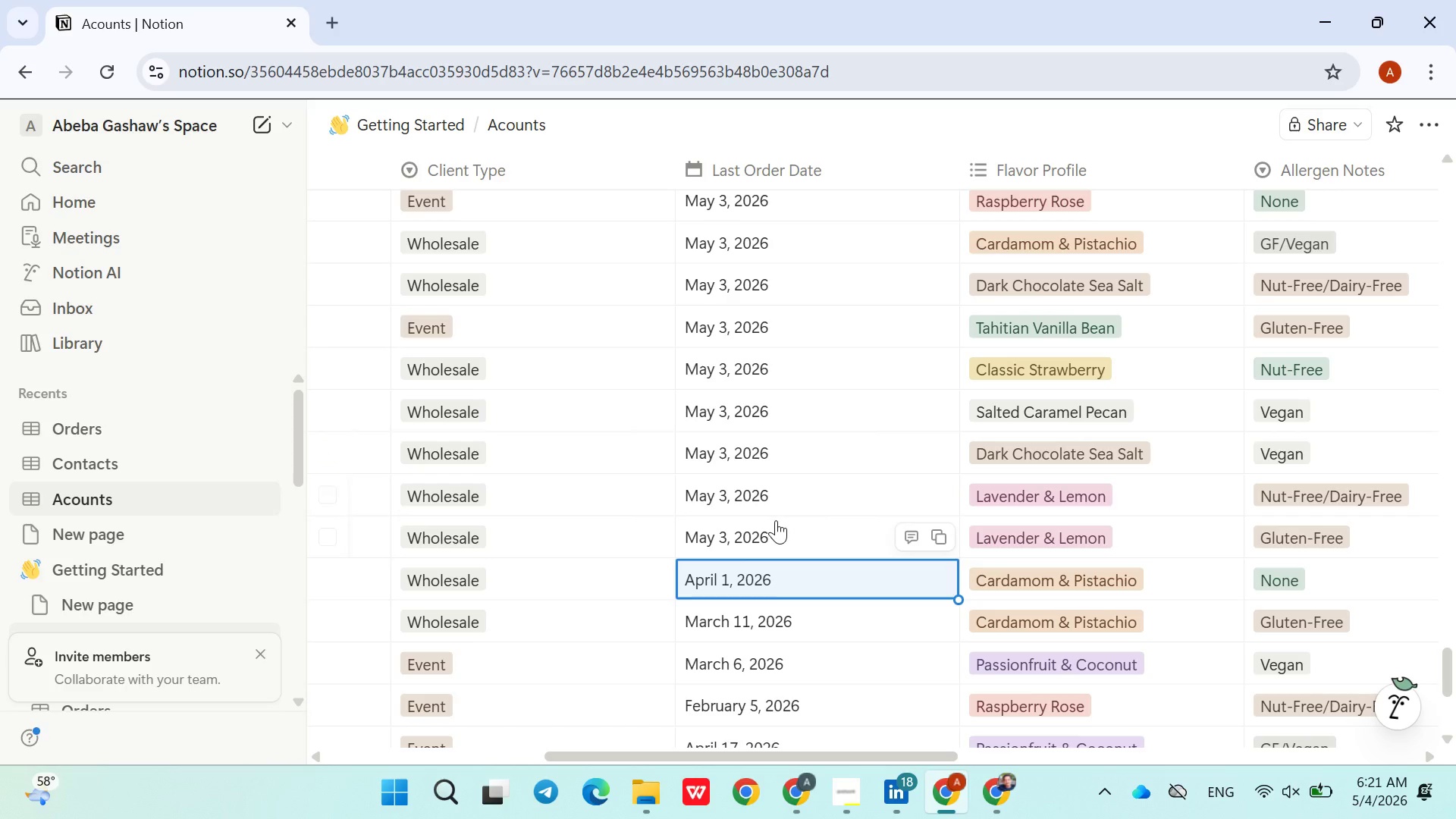 
left_click([776, 523])
 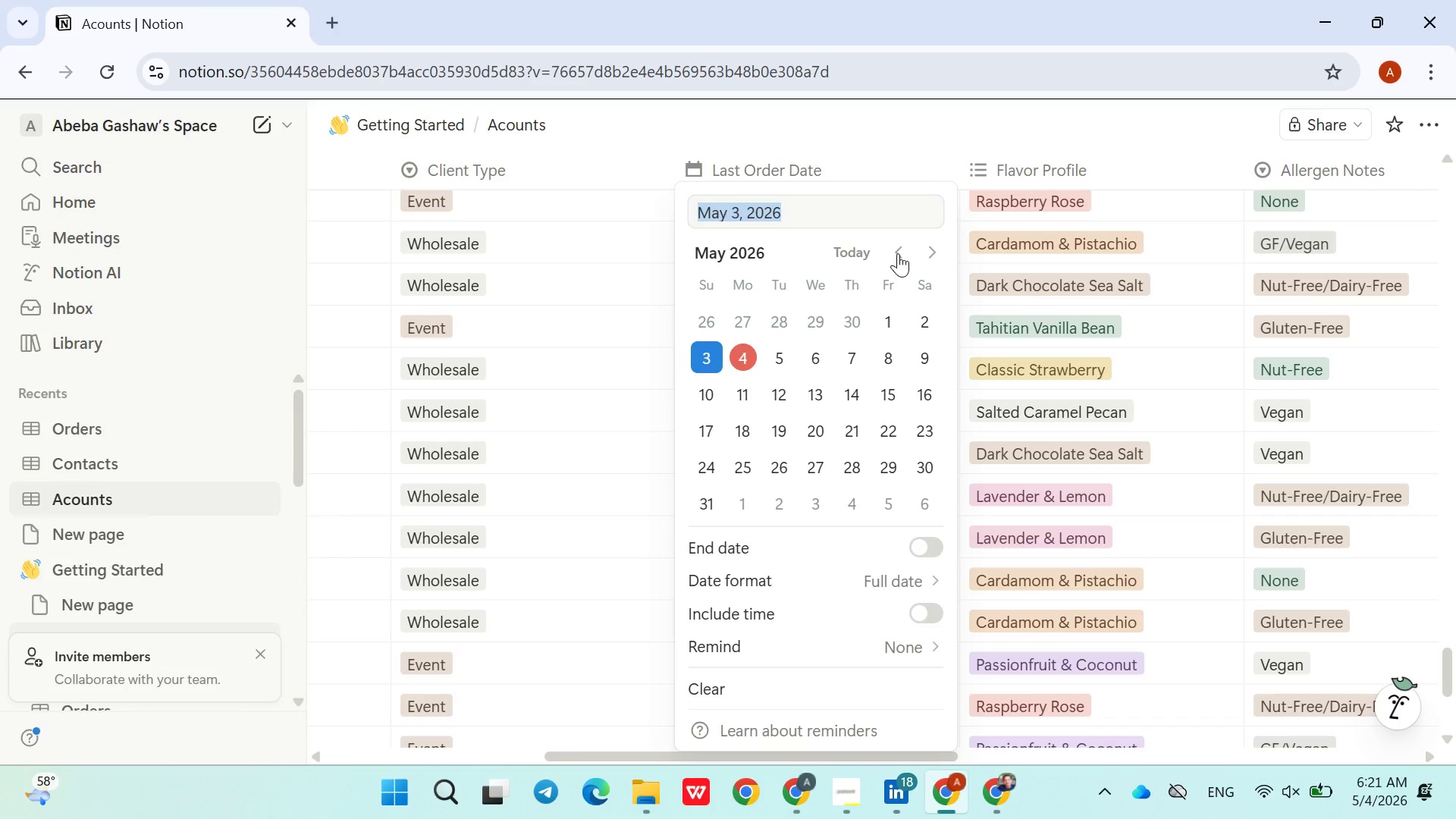 
double_click([898, 253])
 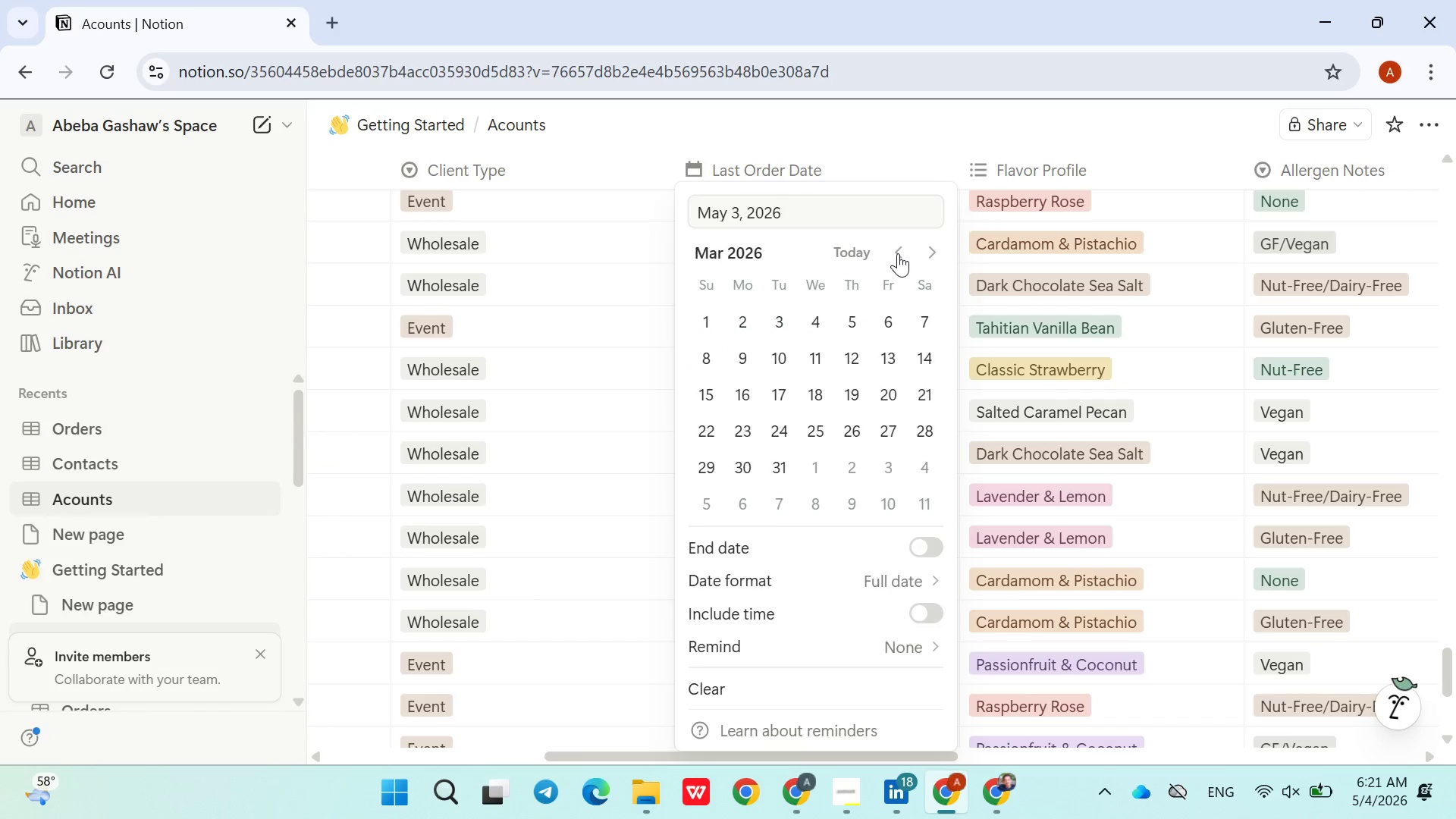 
triple_click([898, 253])
 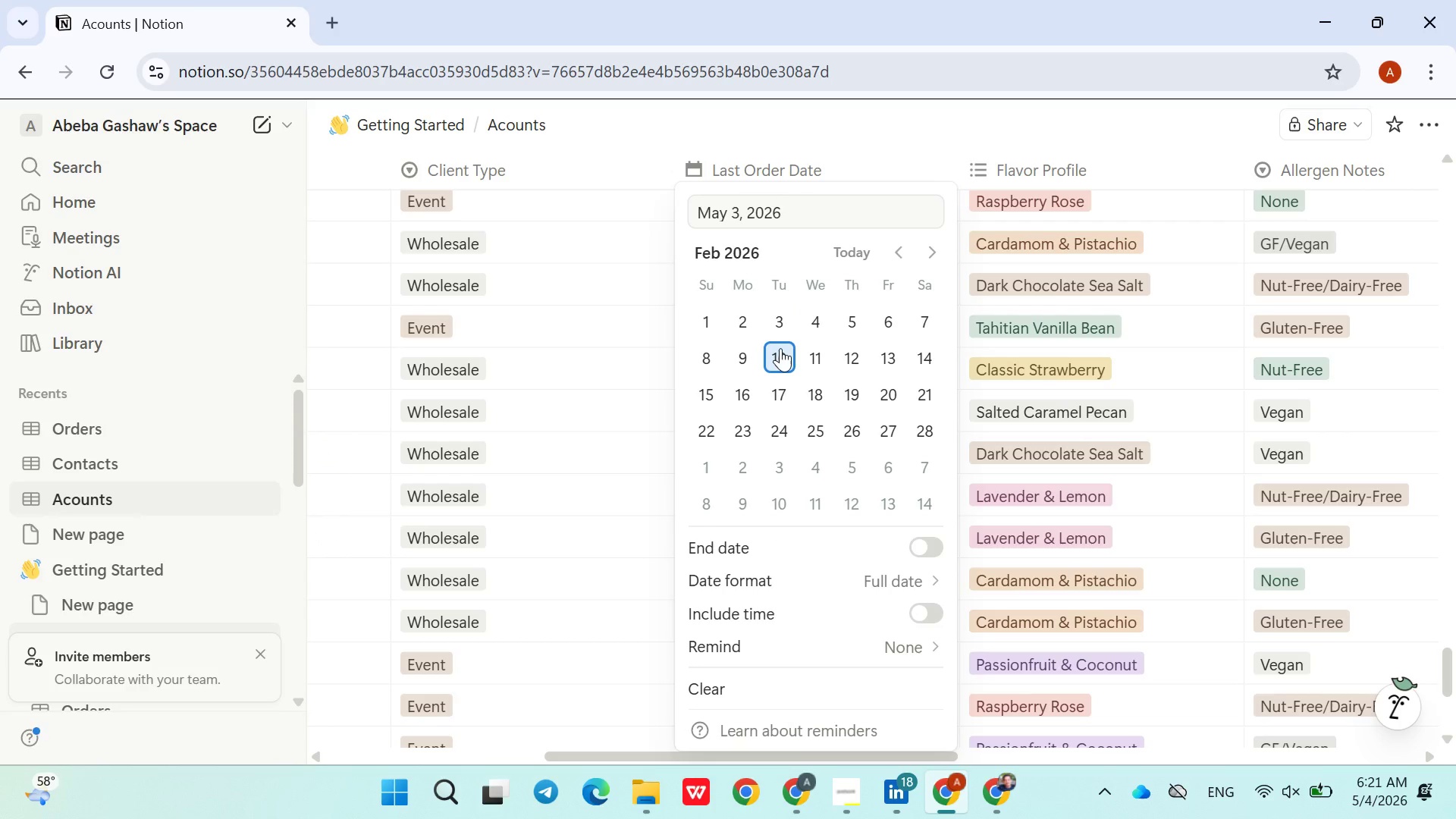 
left_click([780, 348])
 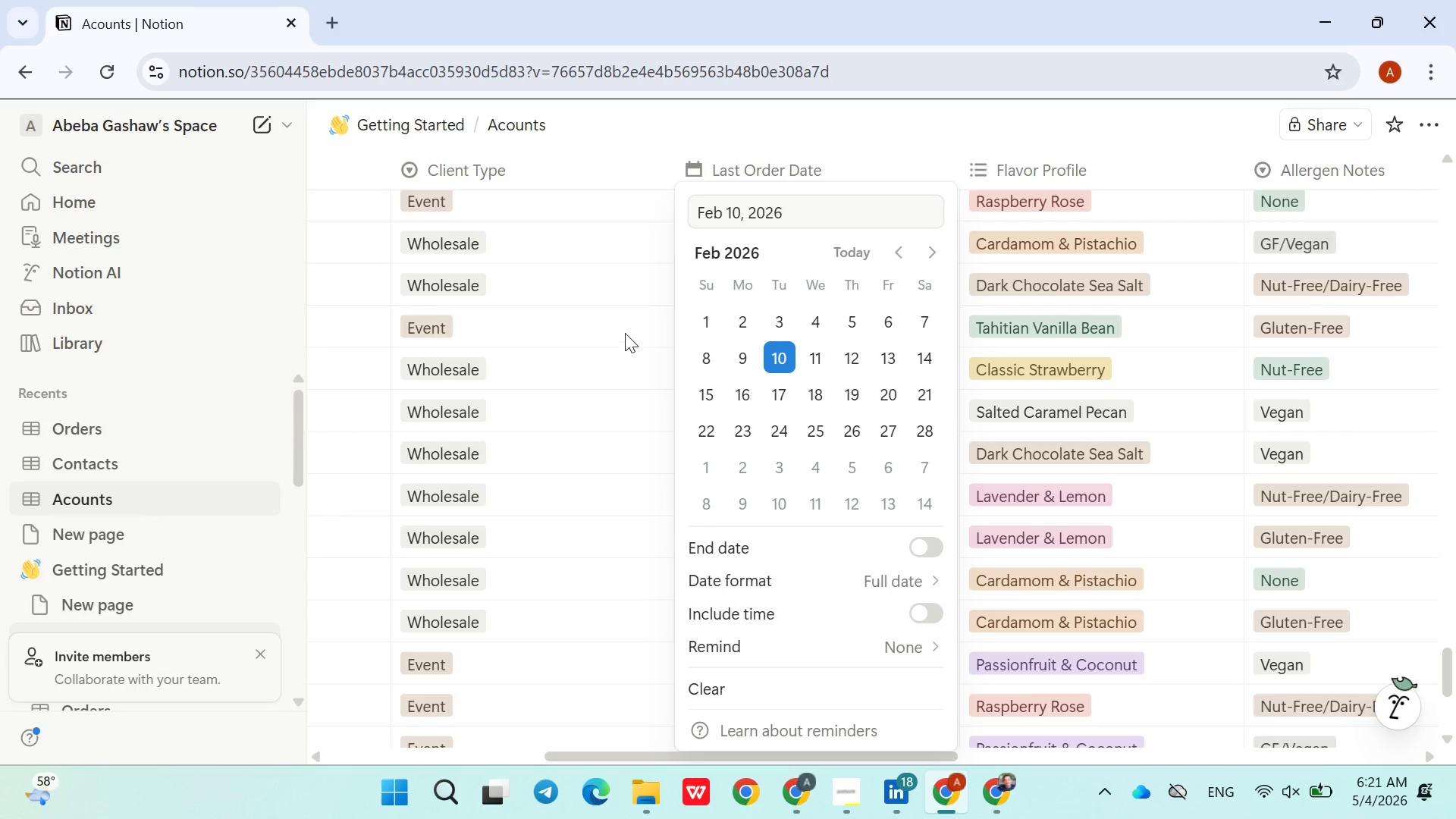 
left_click([625, 333])
 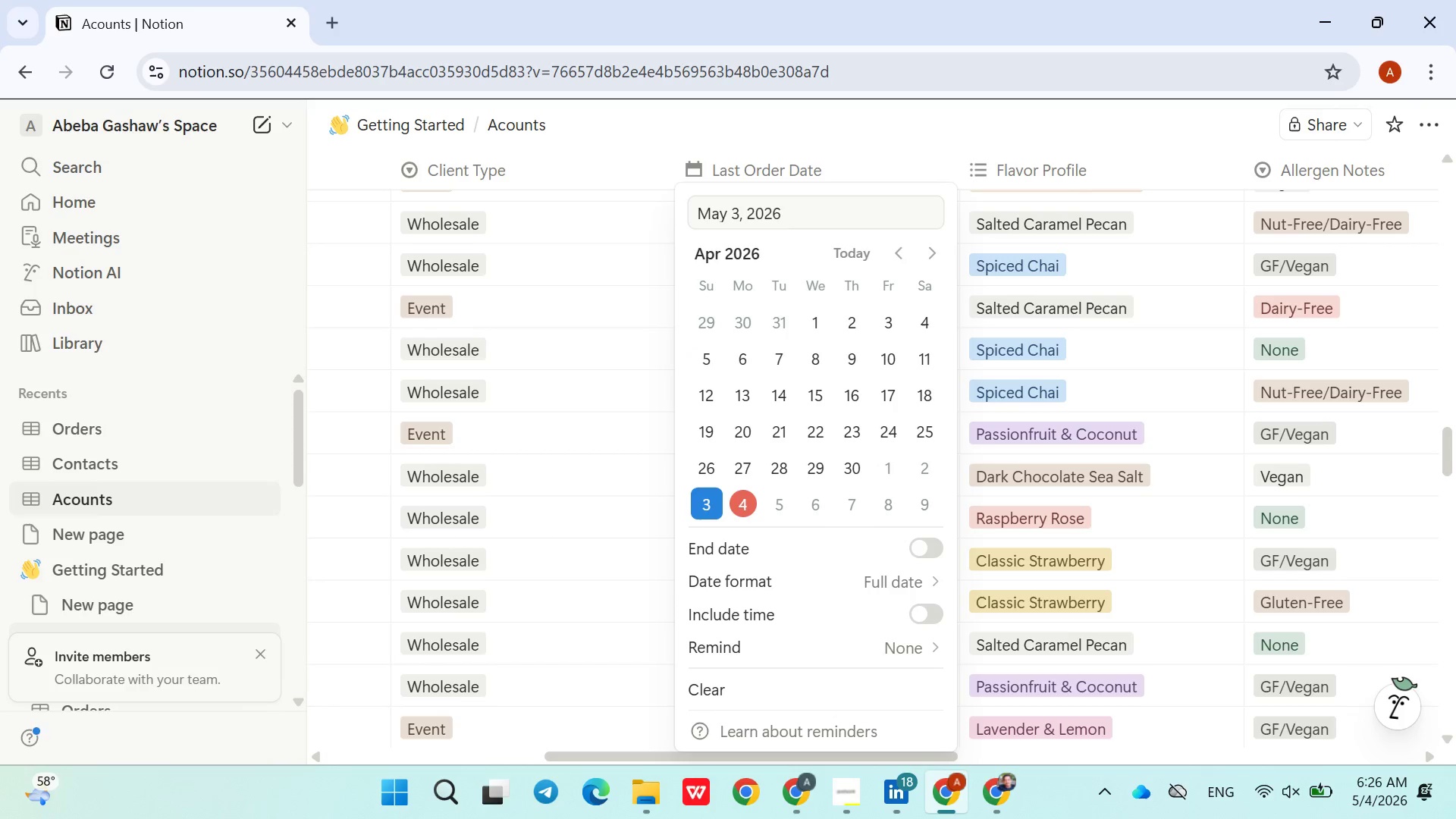 
wait(321.48)
 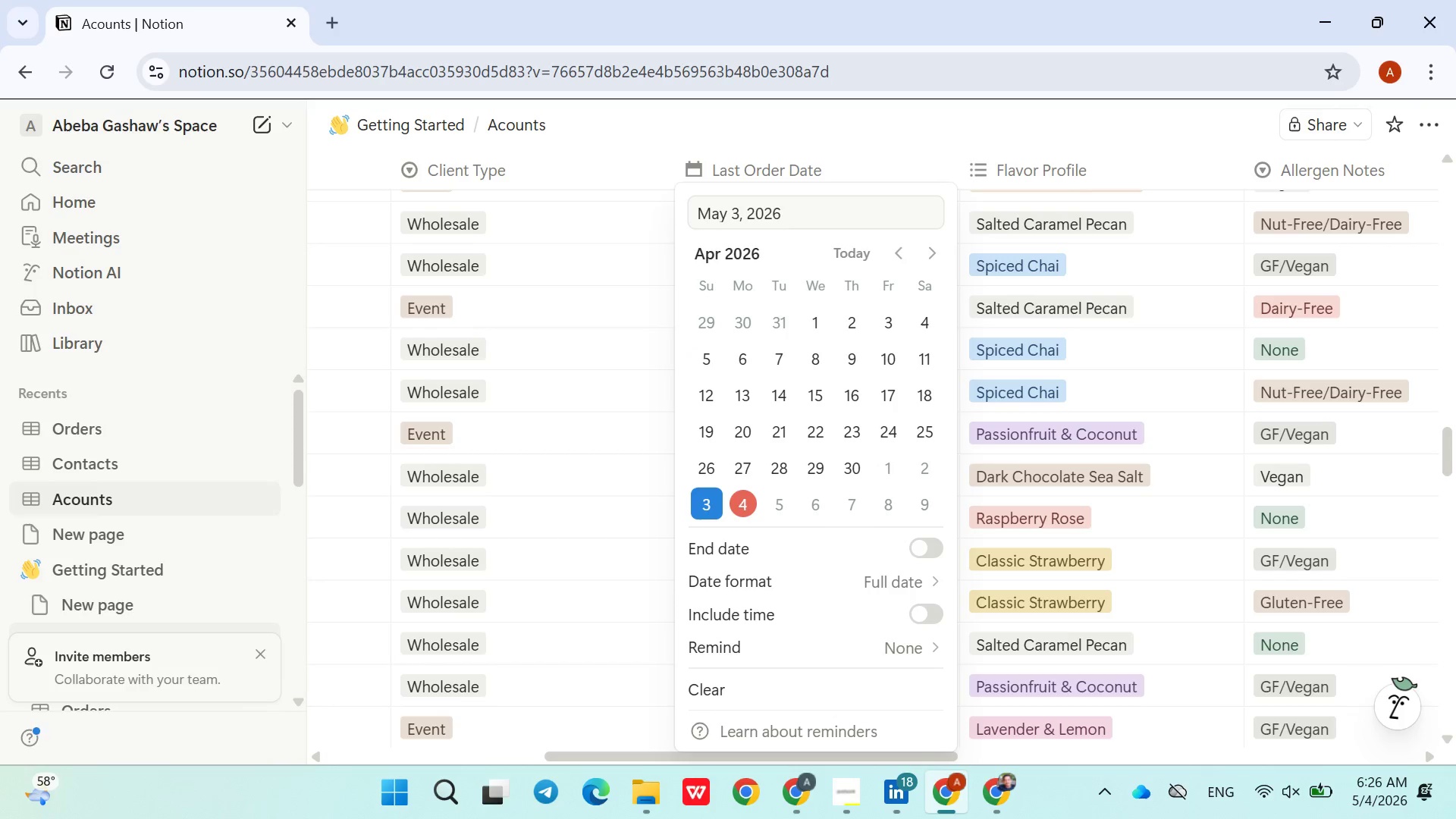 
left_click([822, 426])
 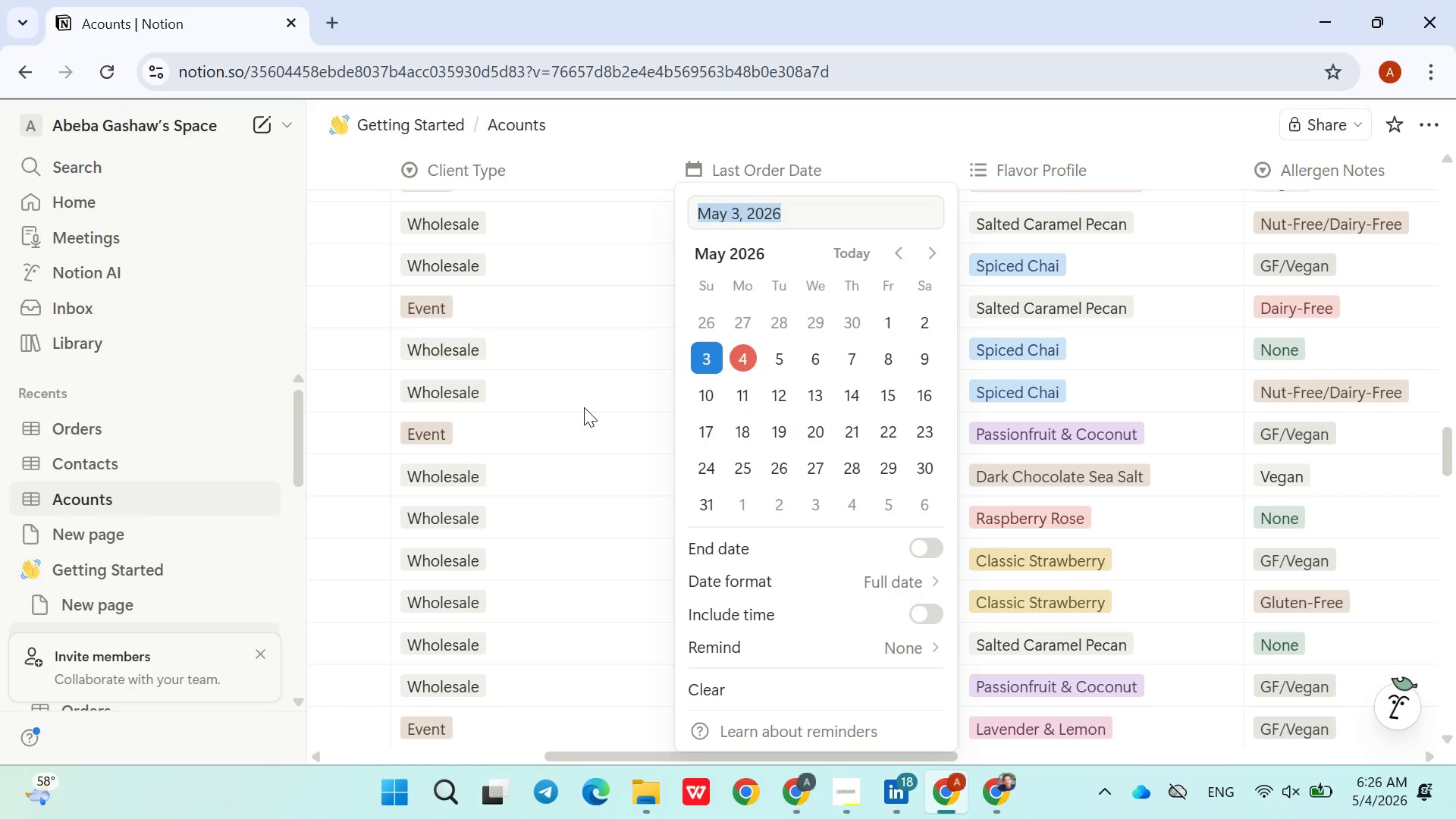 
left_click([595, 491])
 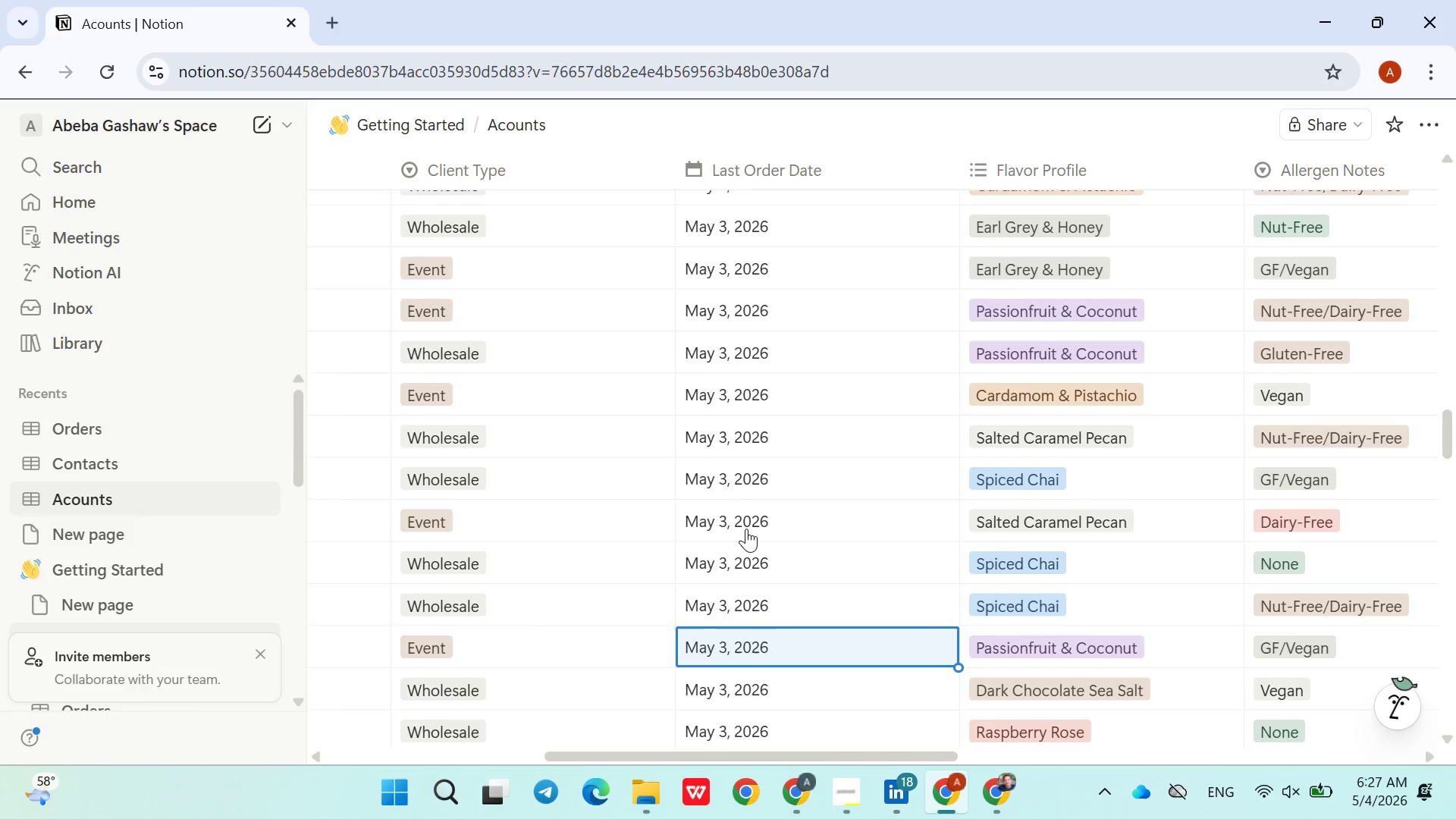 
left_click([755, 523])
 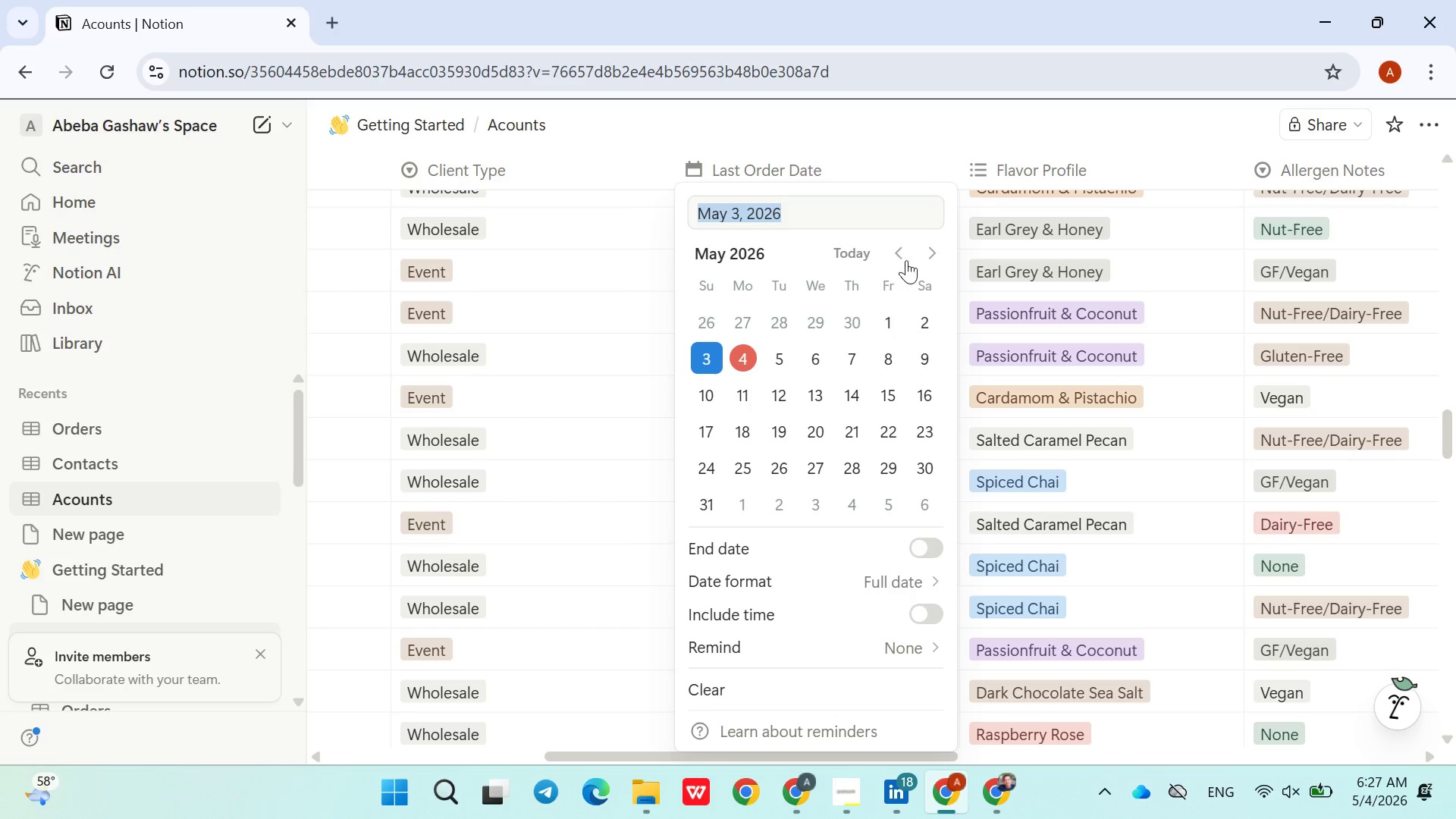 
left_click([906, 258])
 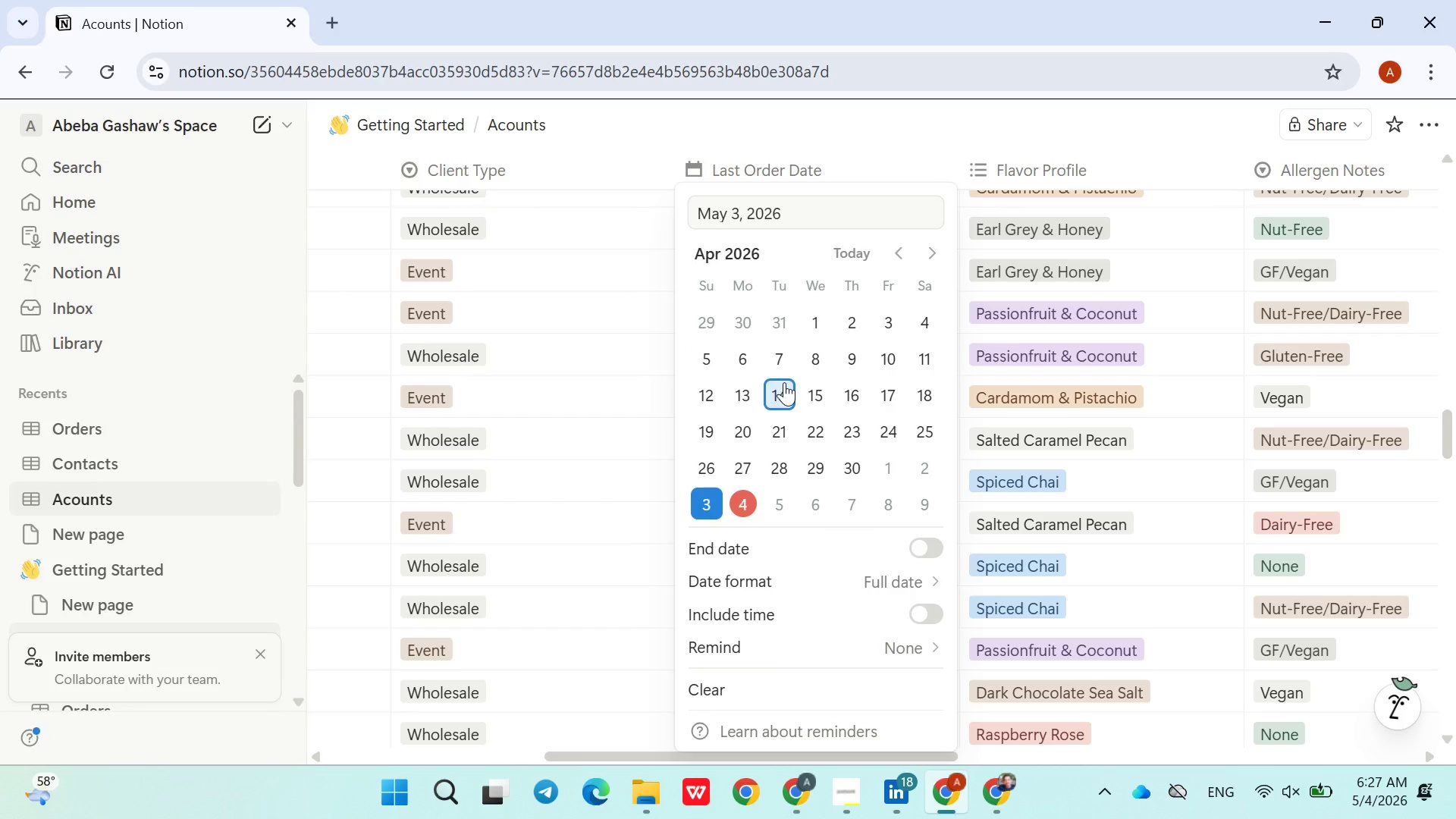 
left_click([784, 383])
 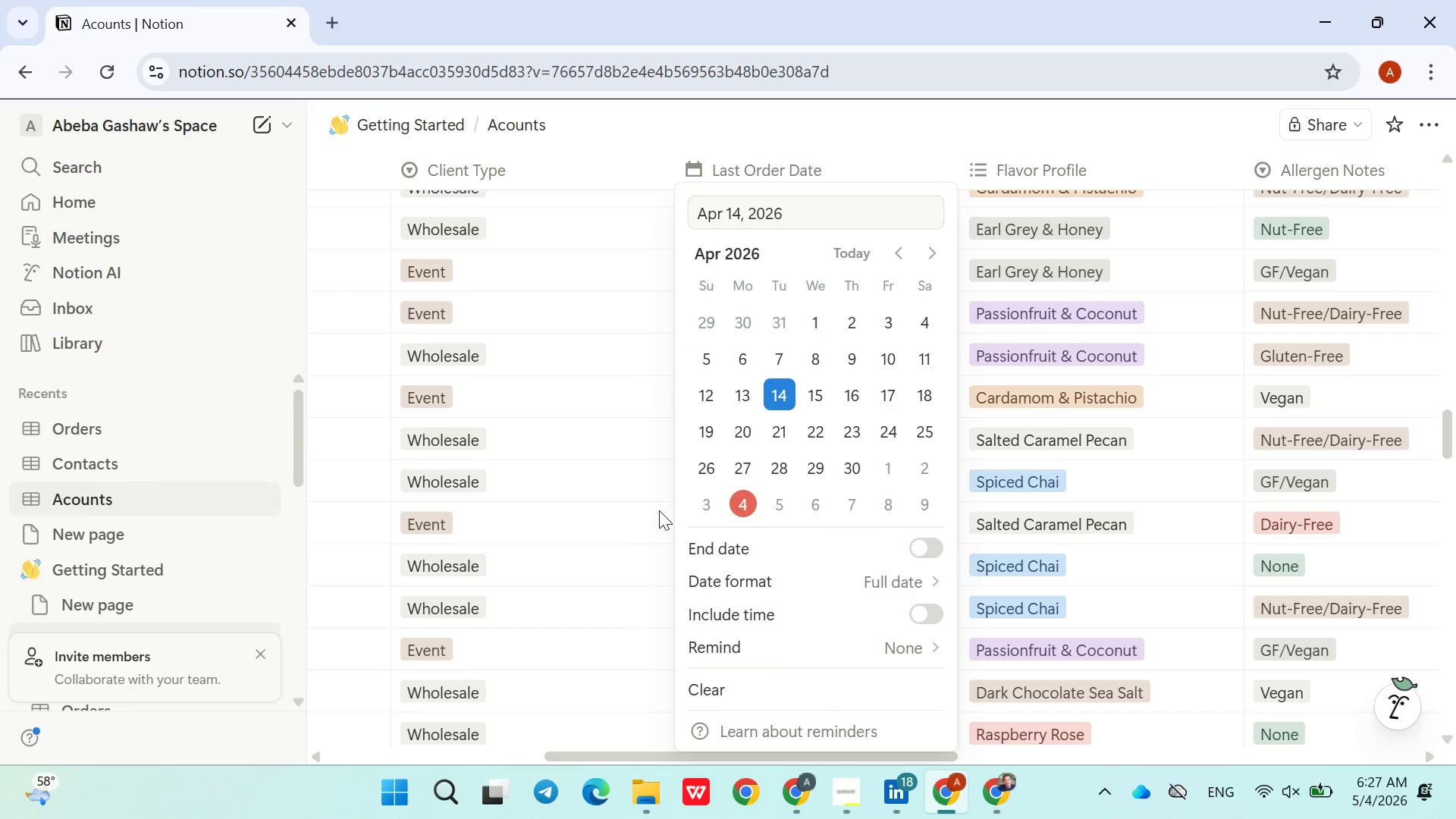 
left_click([659, 510])
 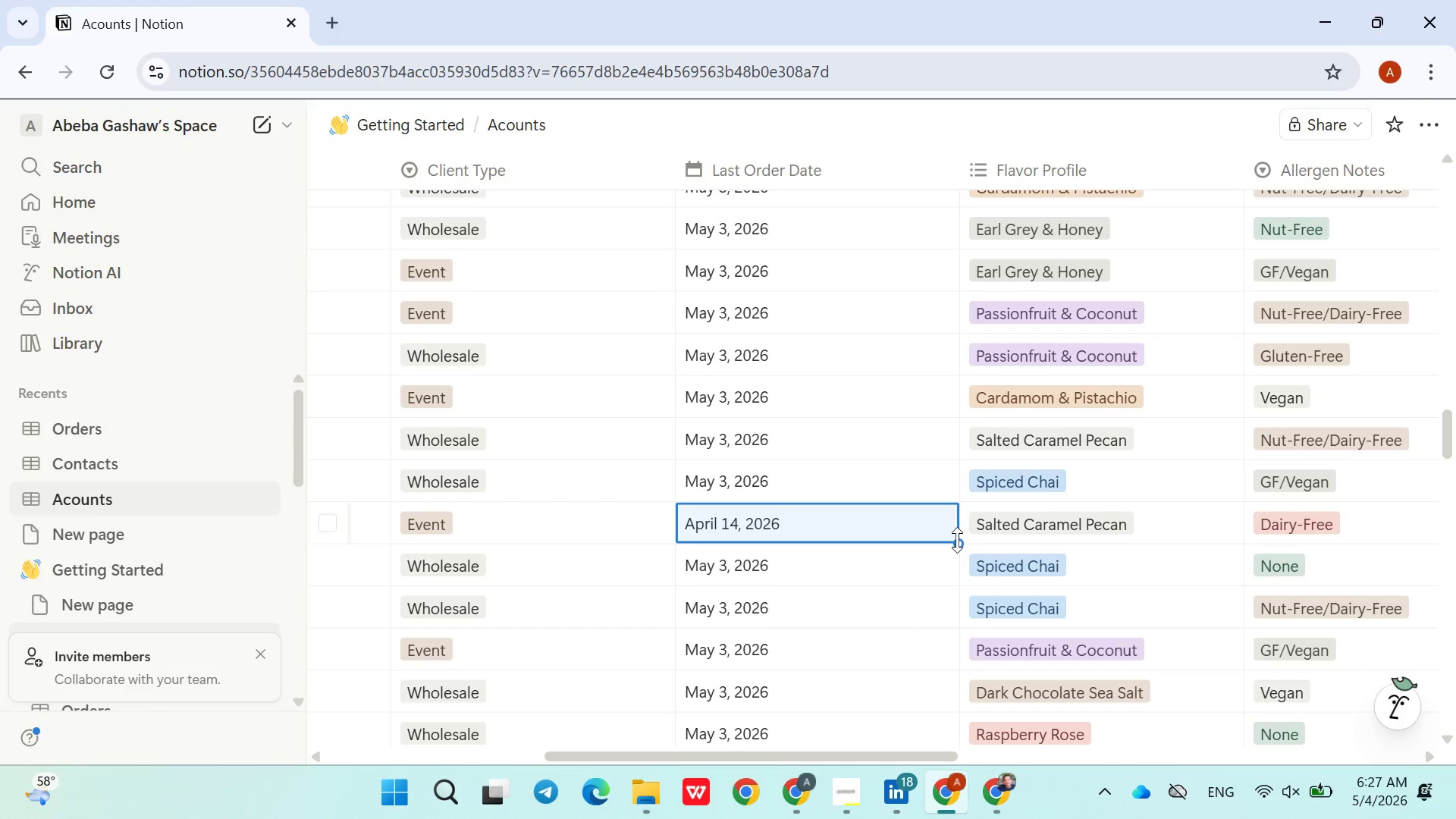 
left_click_drag(start_coordinate=[957, 540], to_coordinate=[847, 276])
 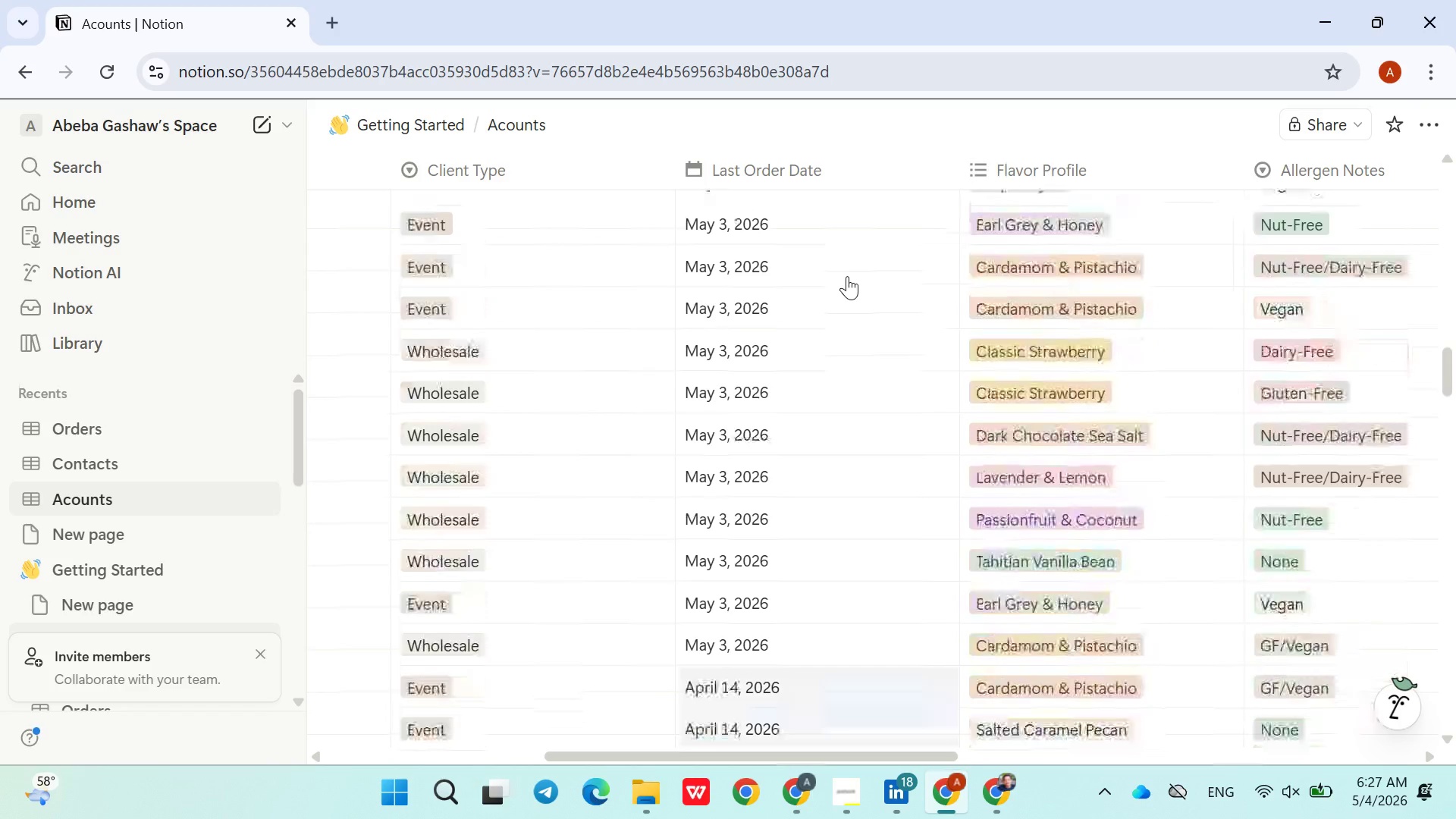 
wait(5.17)
 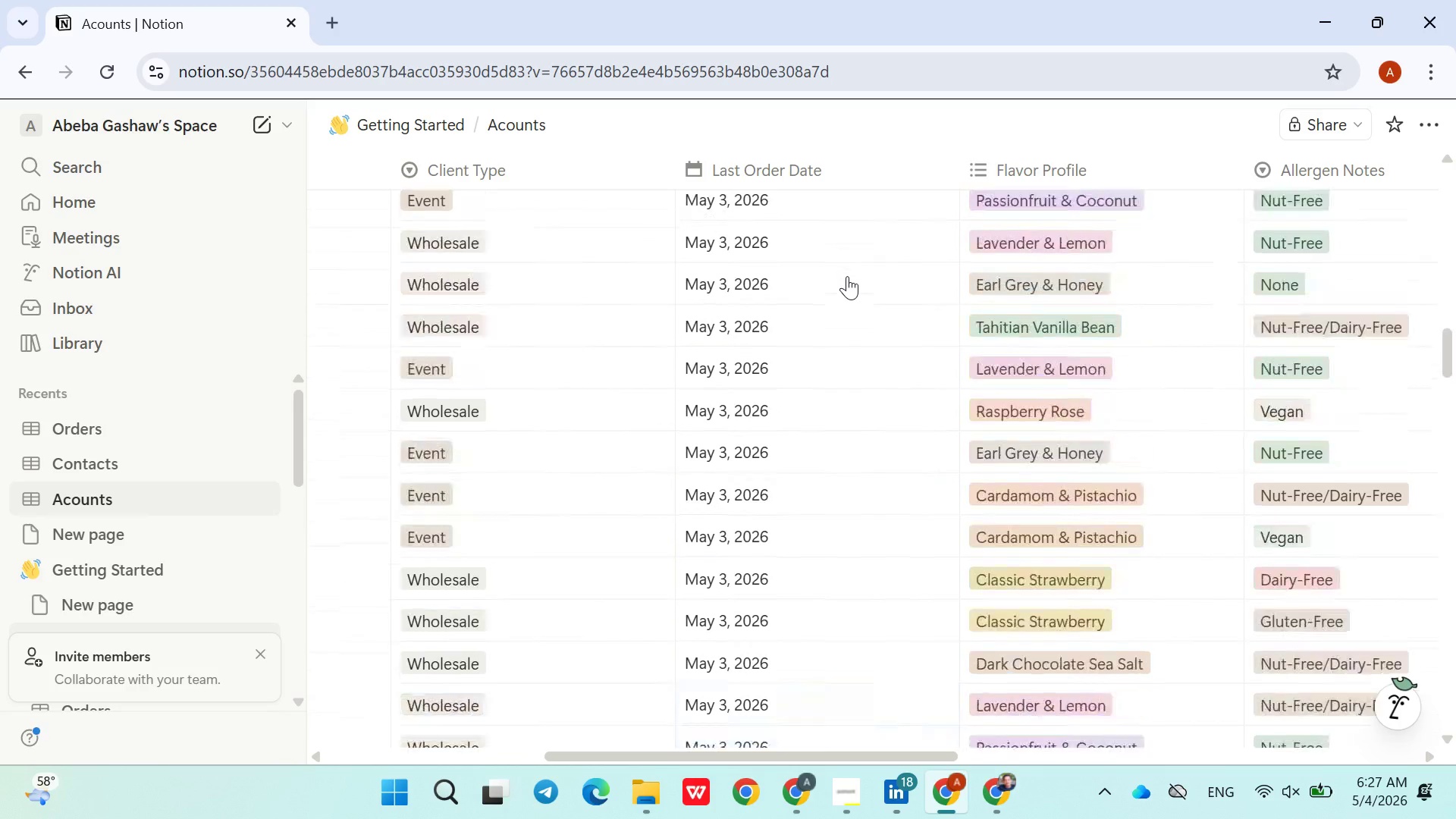 
left_click([807, 432])
 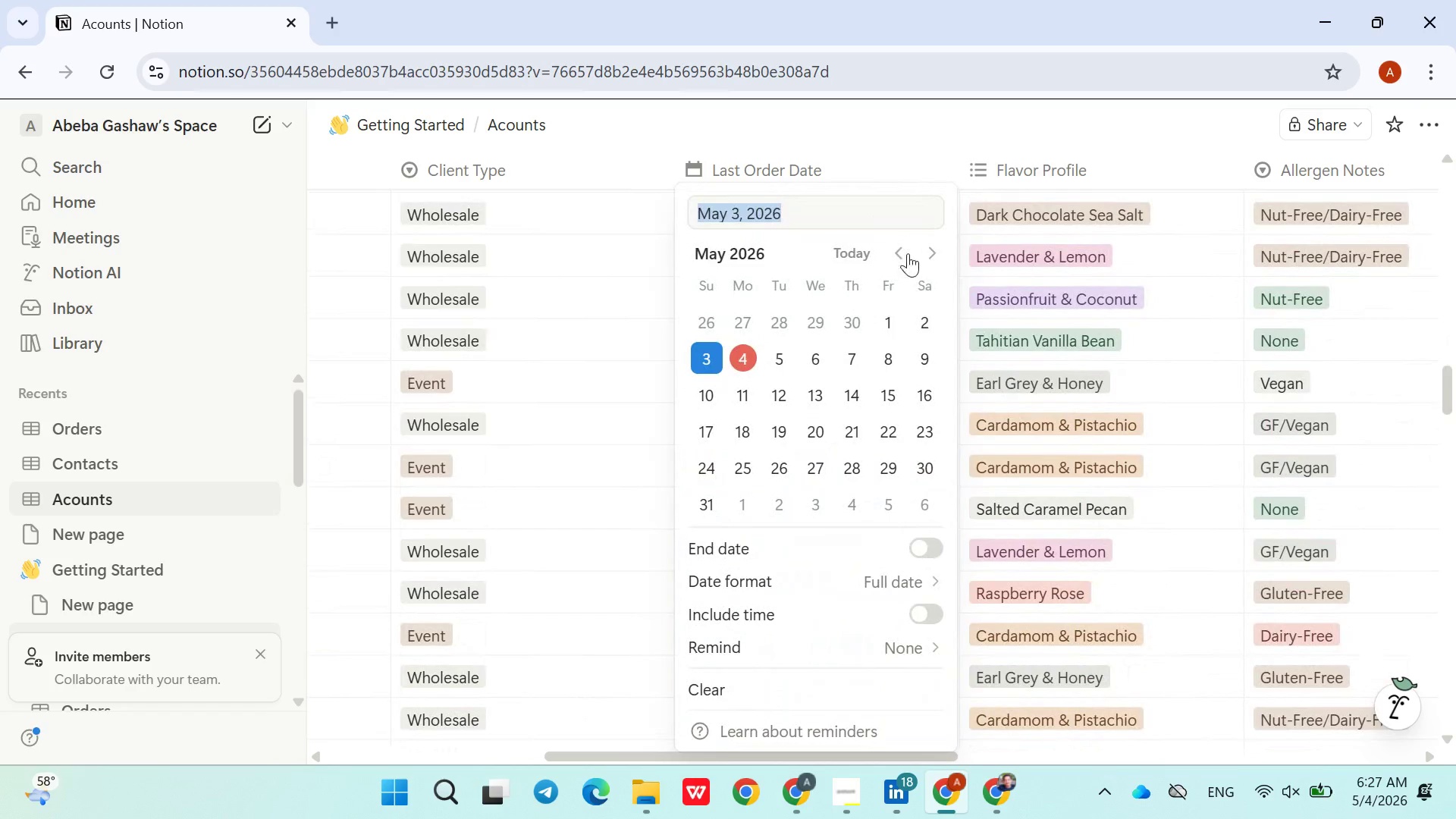 
left_click([905, 252])
 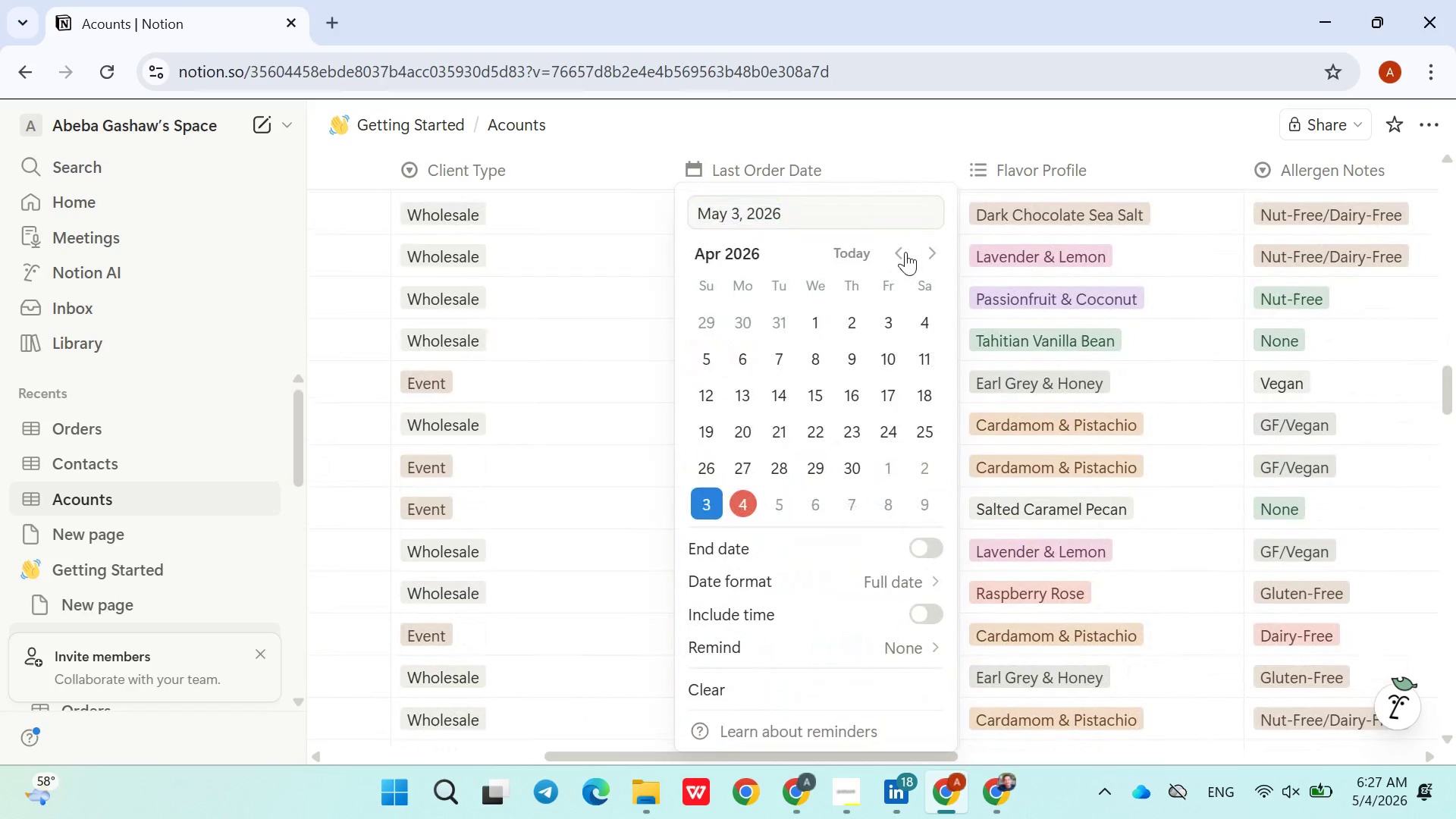 
left_click_drag(start_coordinate=[905, 252], to_coordinate=[824, 332])
 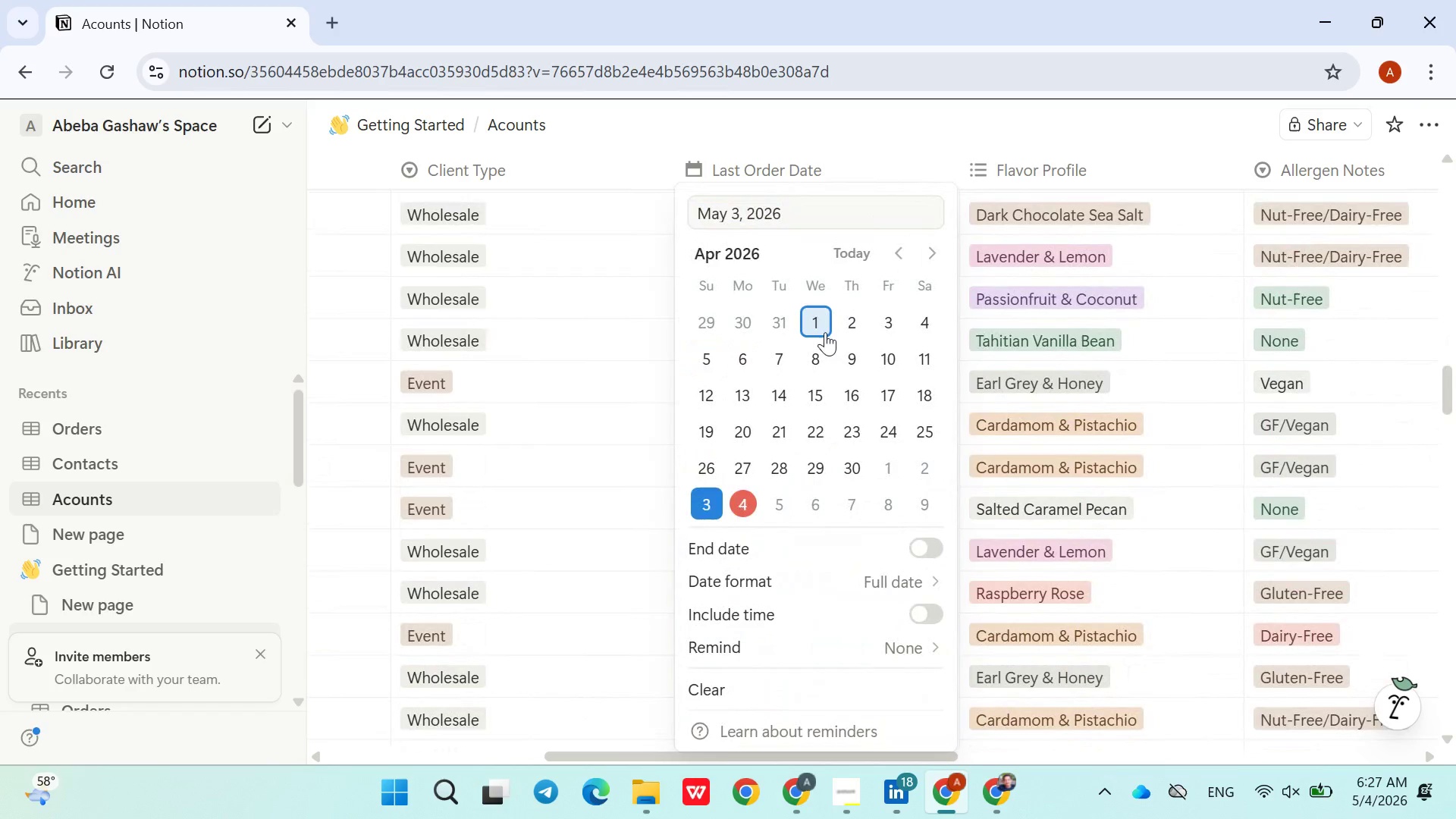 
left_click([824, 332])
 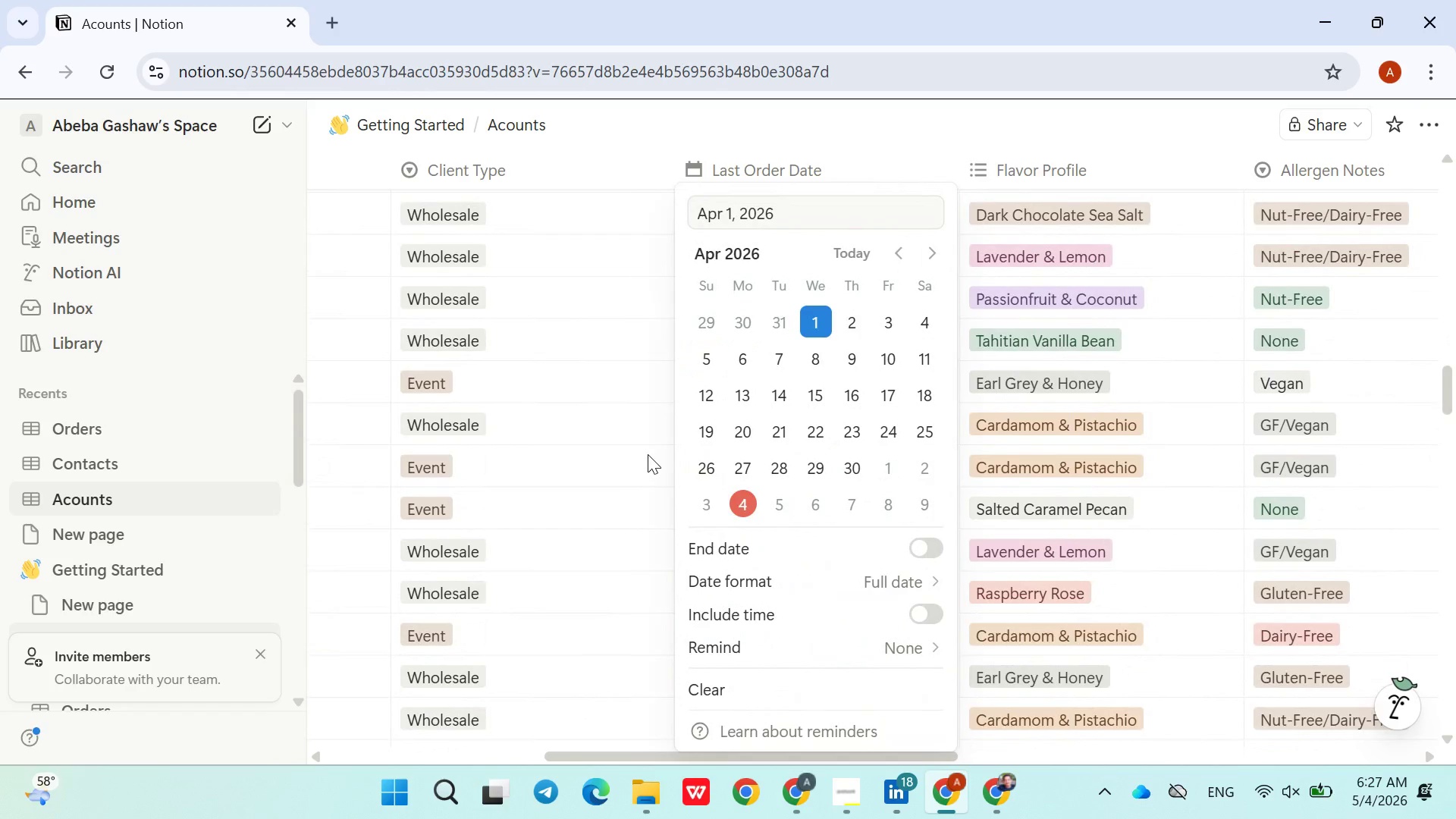 
left_click([647, 454])
 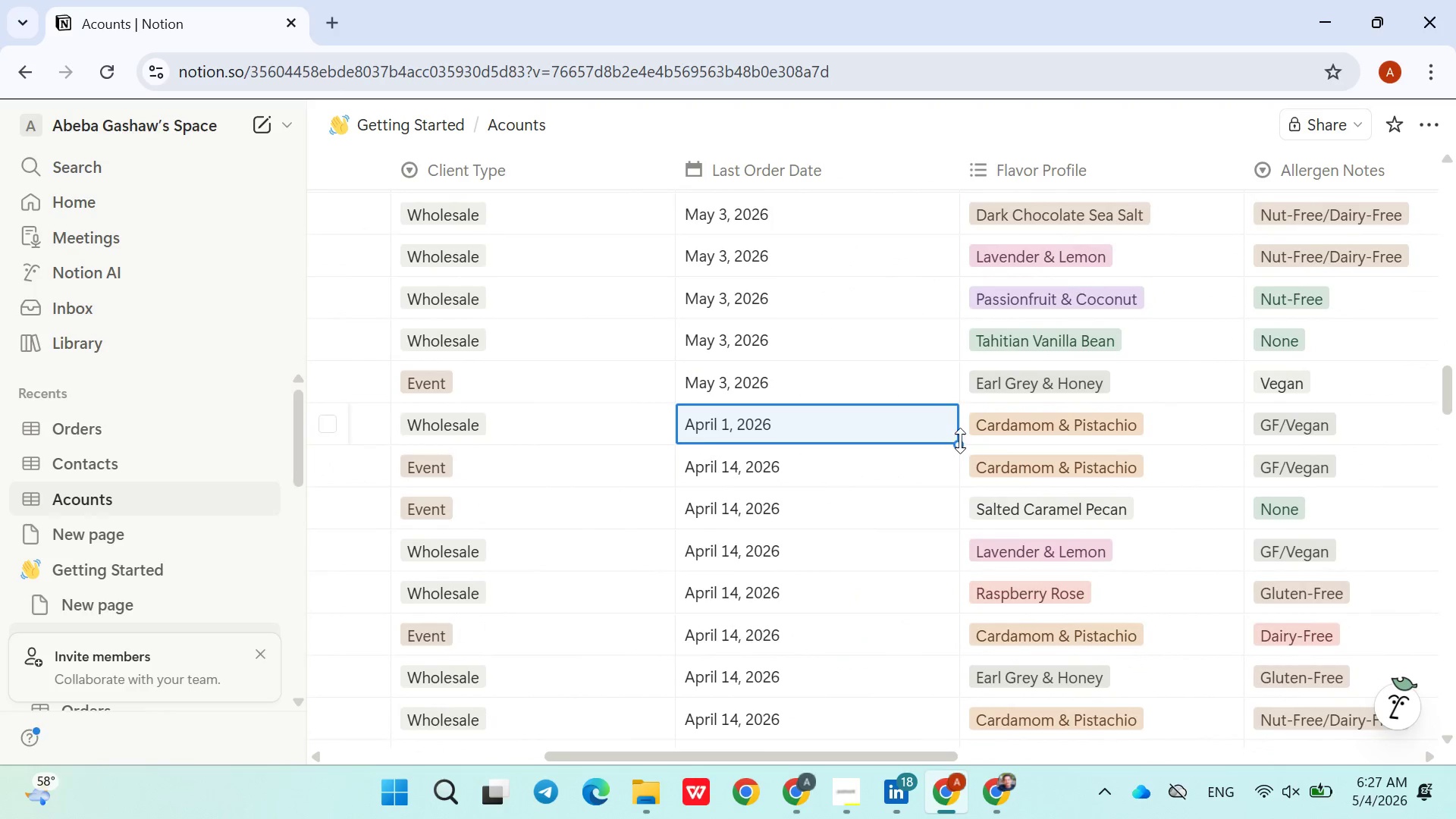 
left_click_drag(start_coordinate=[961, 441], to_coordinate=[788, 366])
 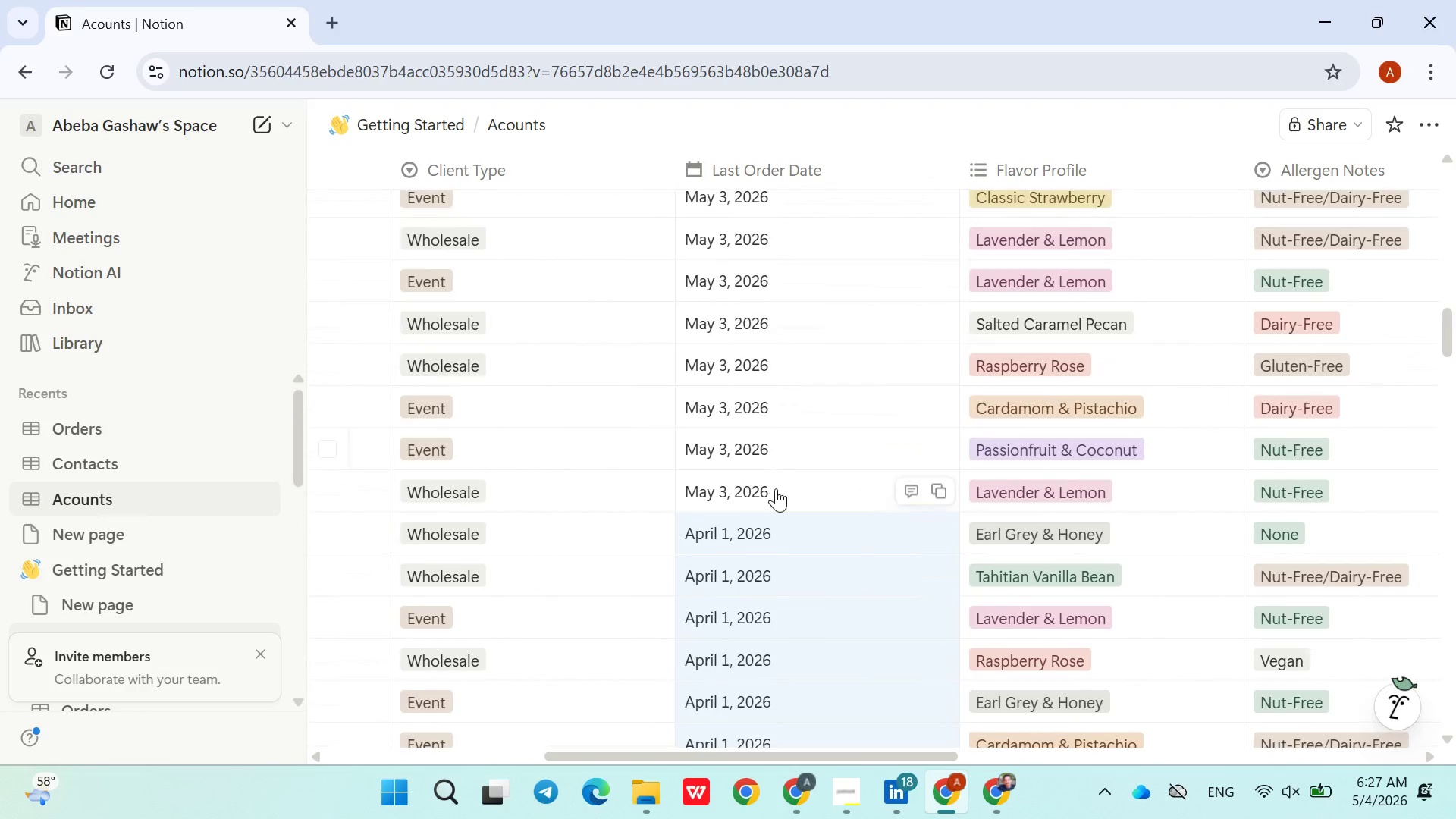 
left_click([776, 488])
 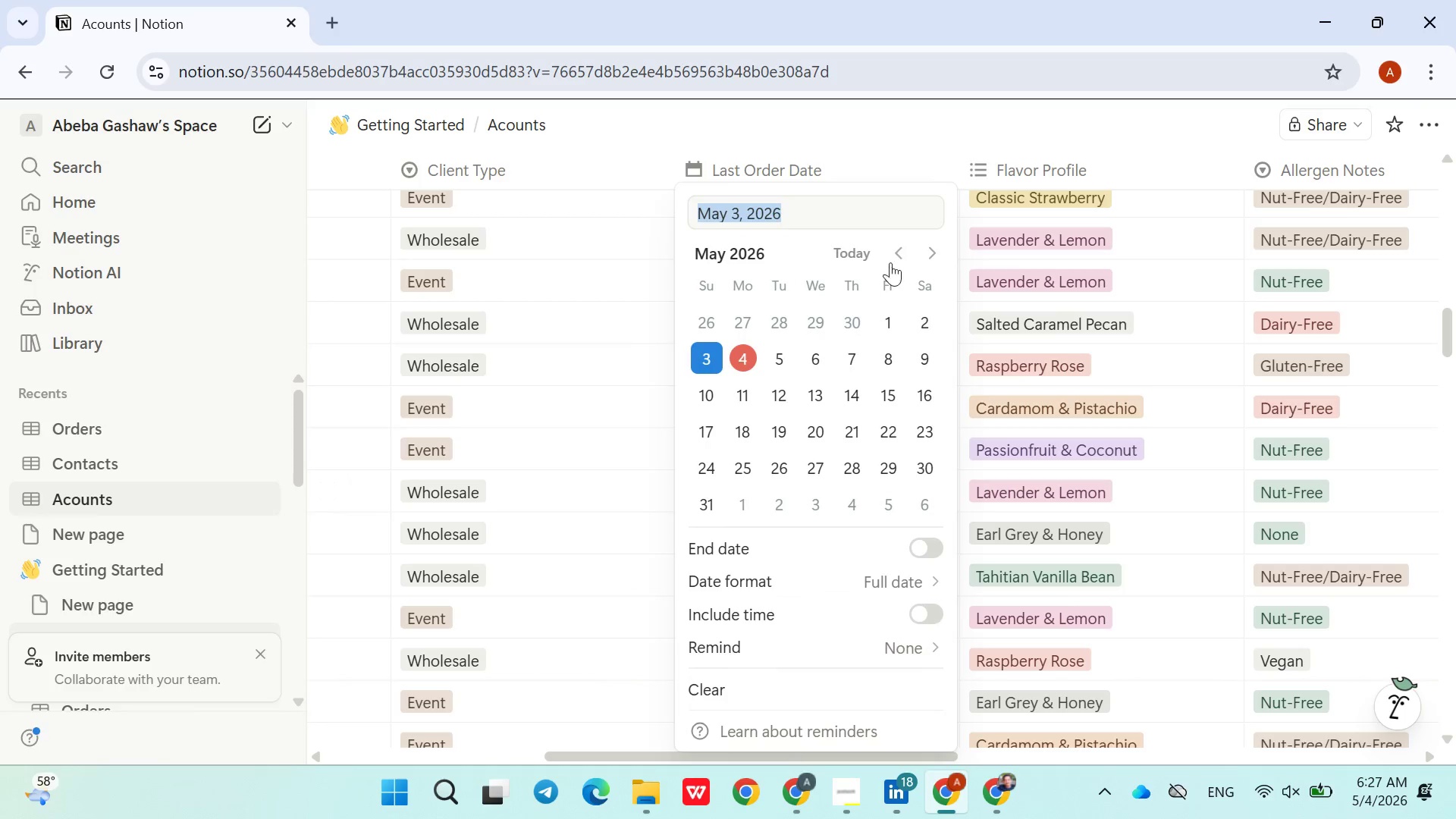 
left_click([894, 252])
 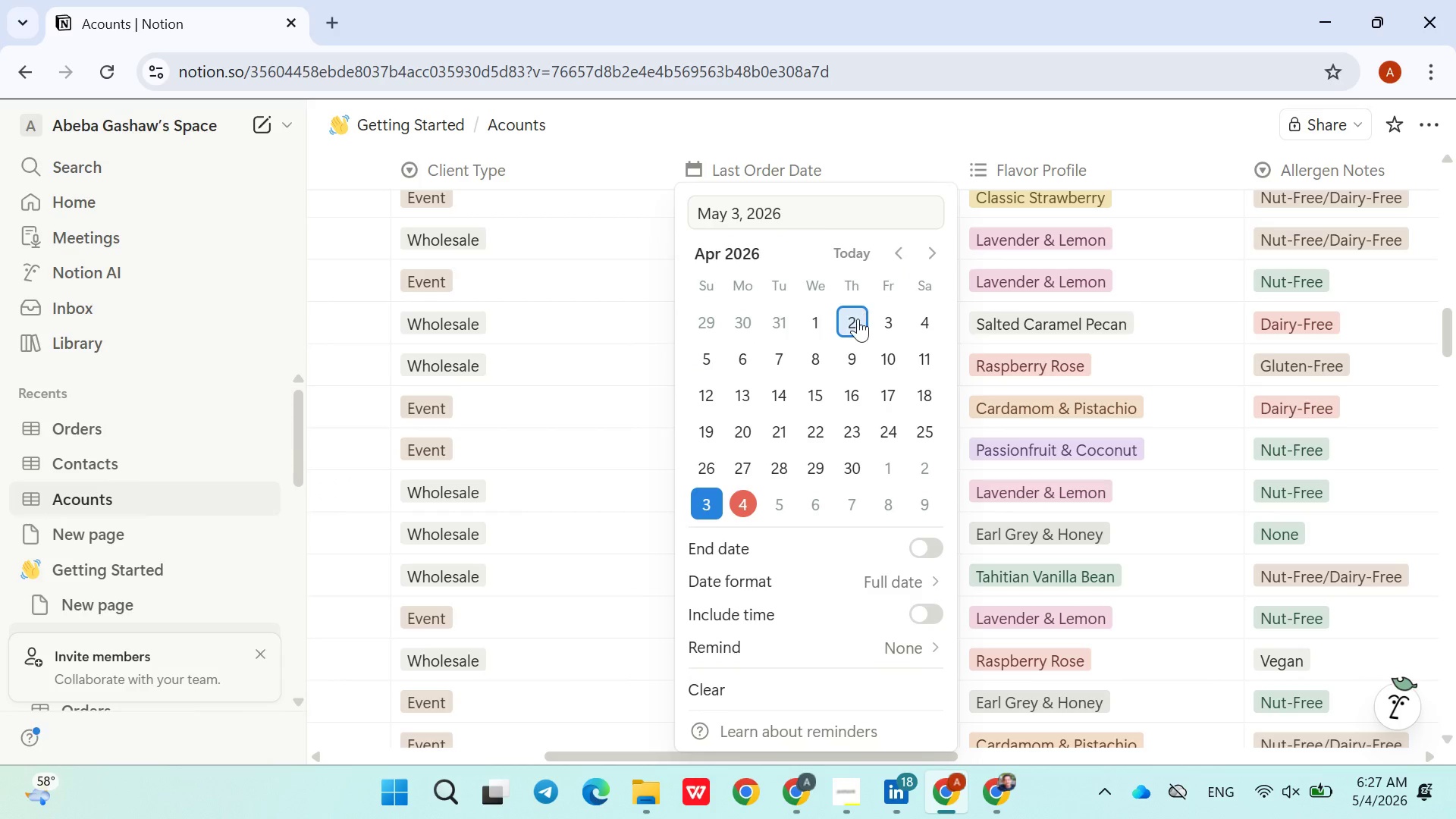 
left_click([858, 318])
 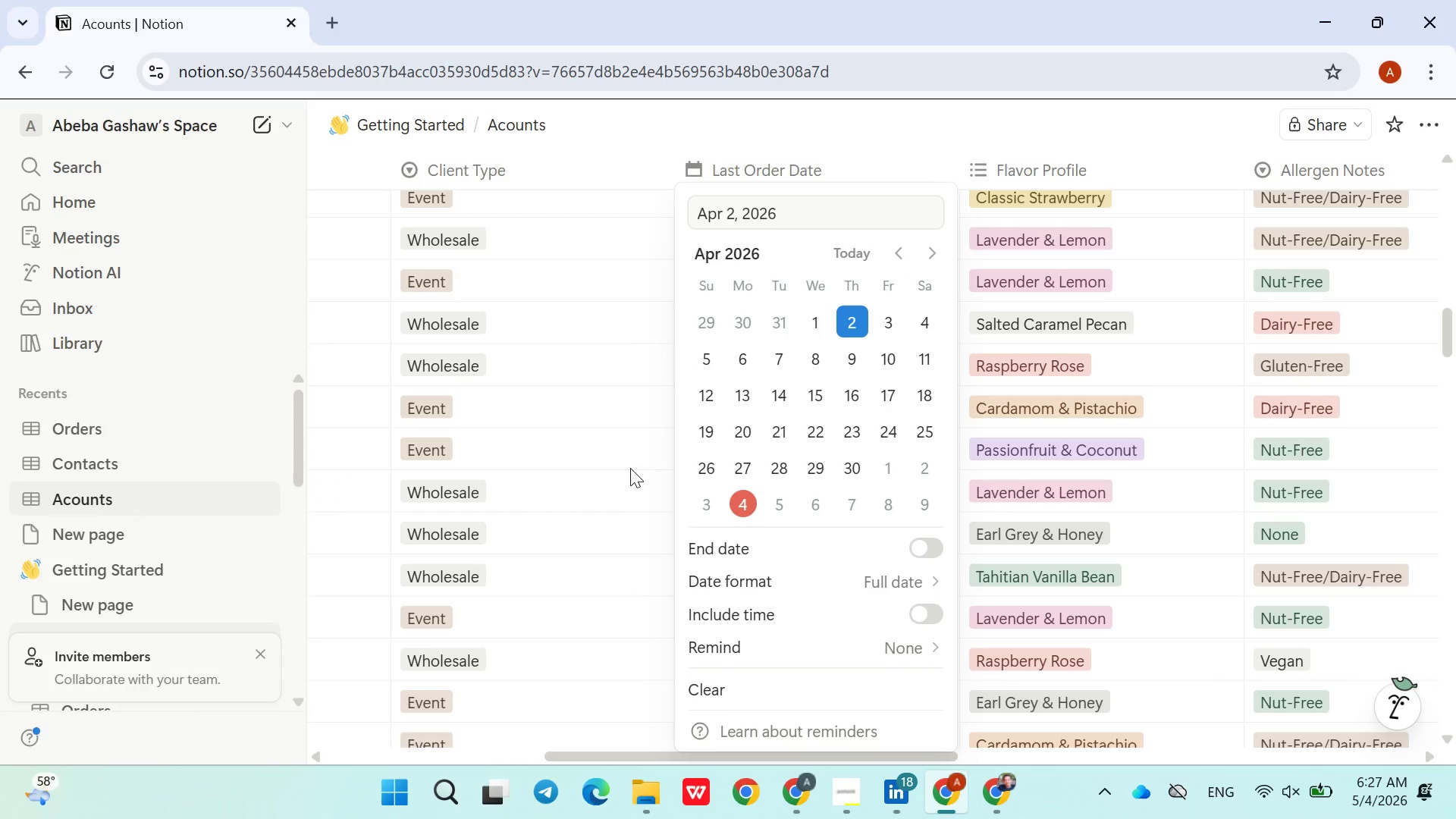 
left_click([630, 468])
 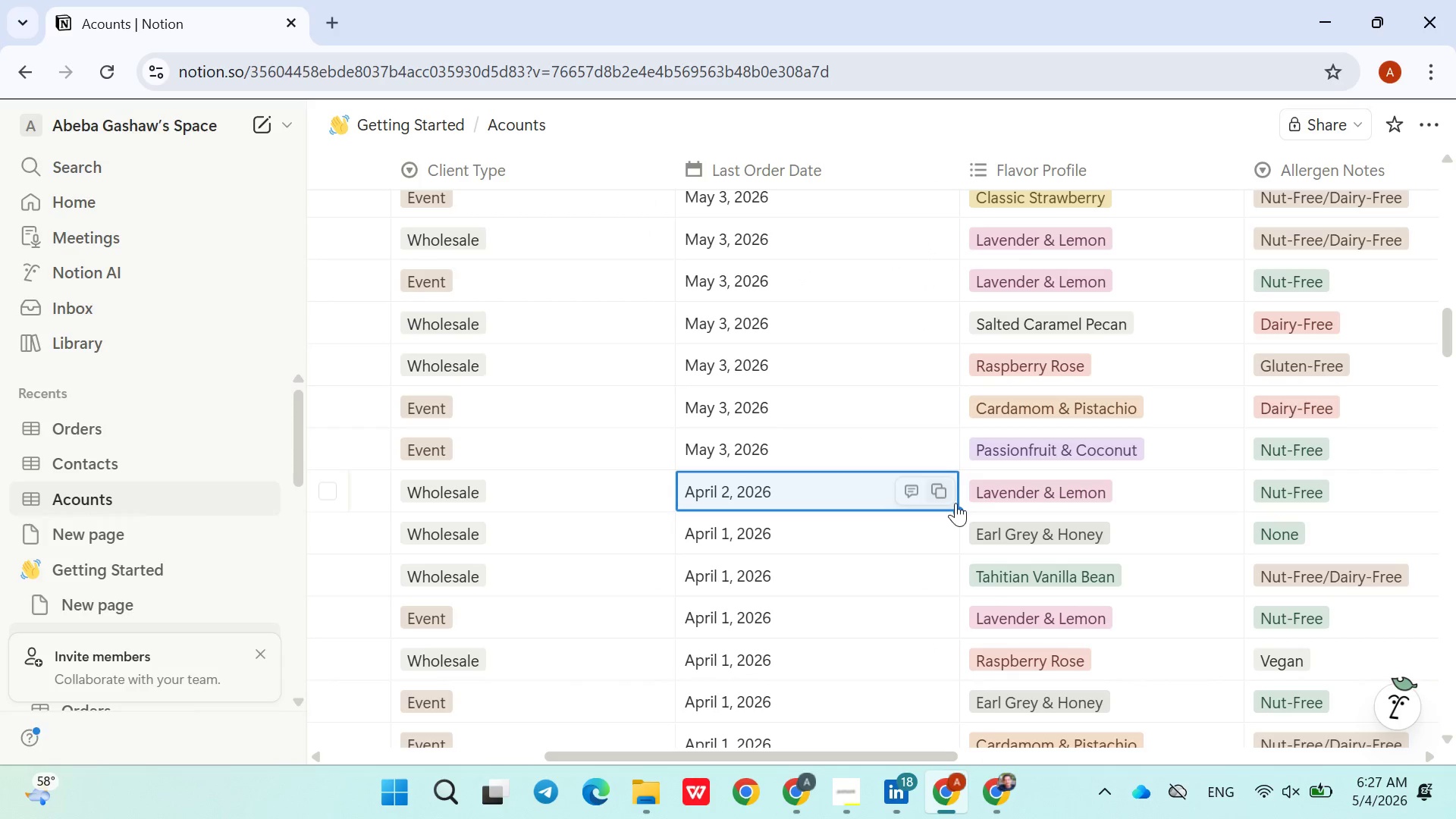 
left_click_drag(start_coordinate=[959, 505], to_coordinate=[865, 344])
 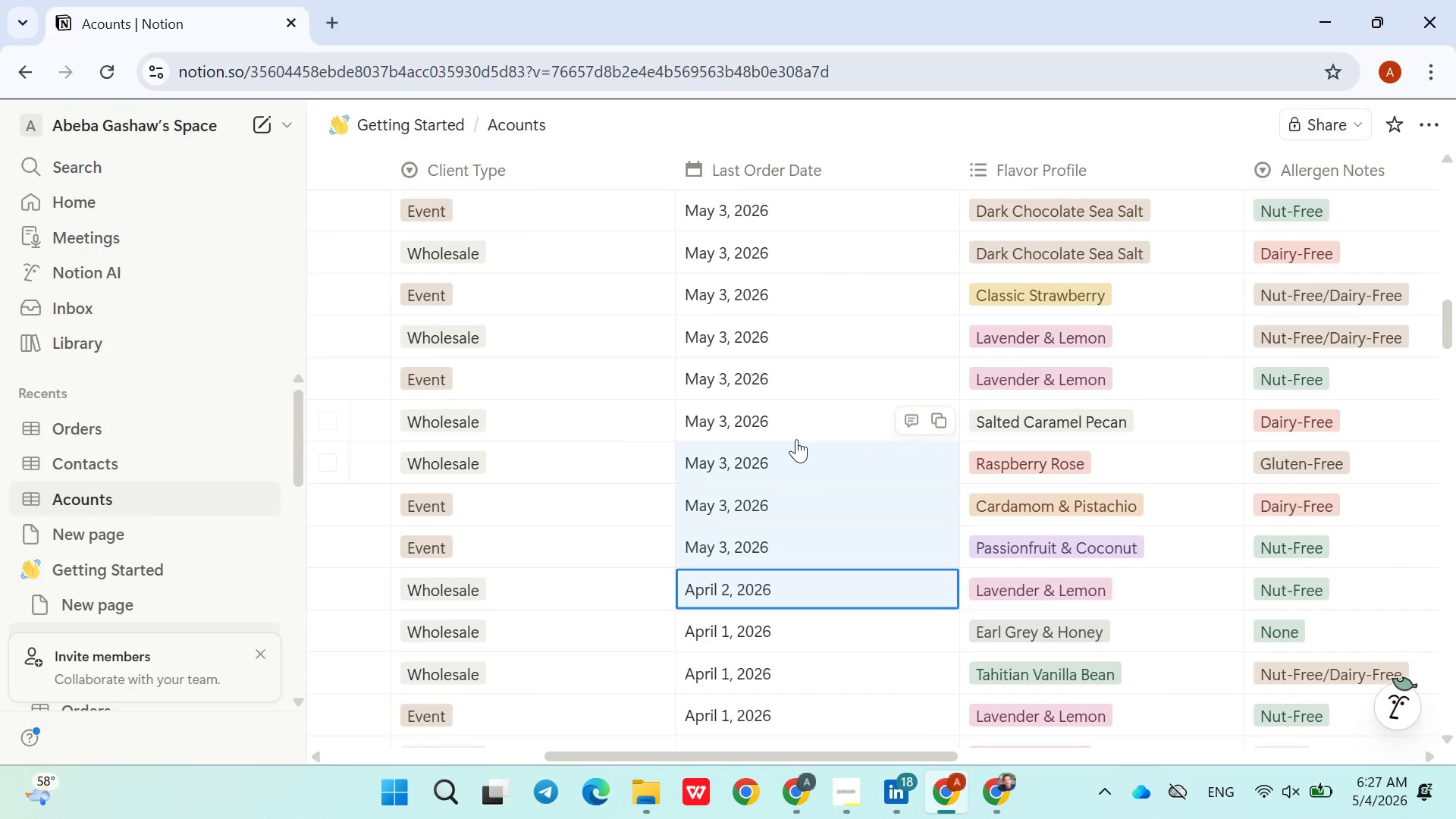 
wait(5.08)
 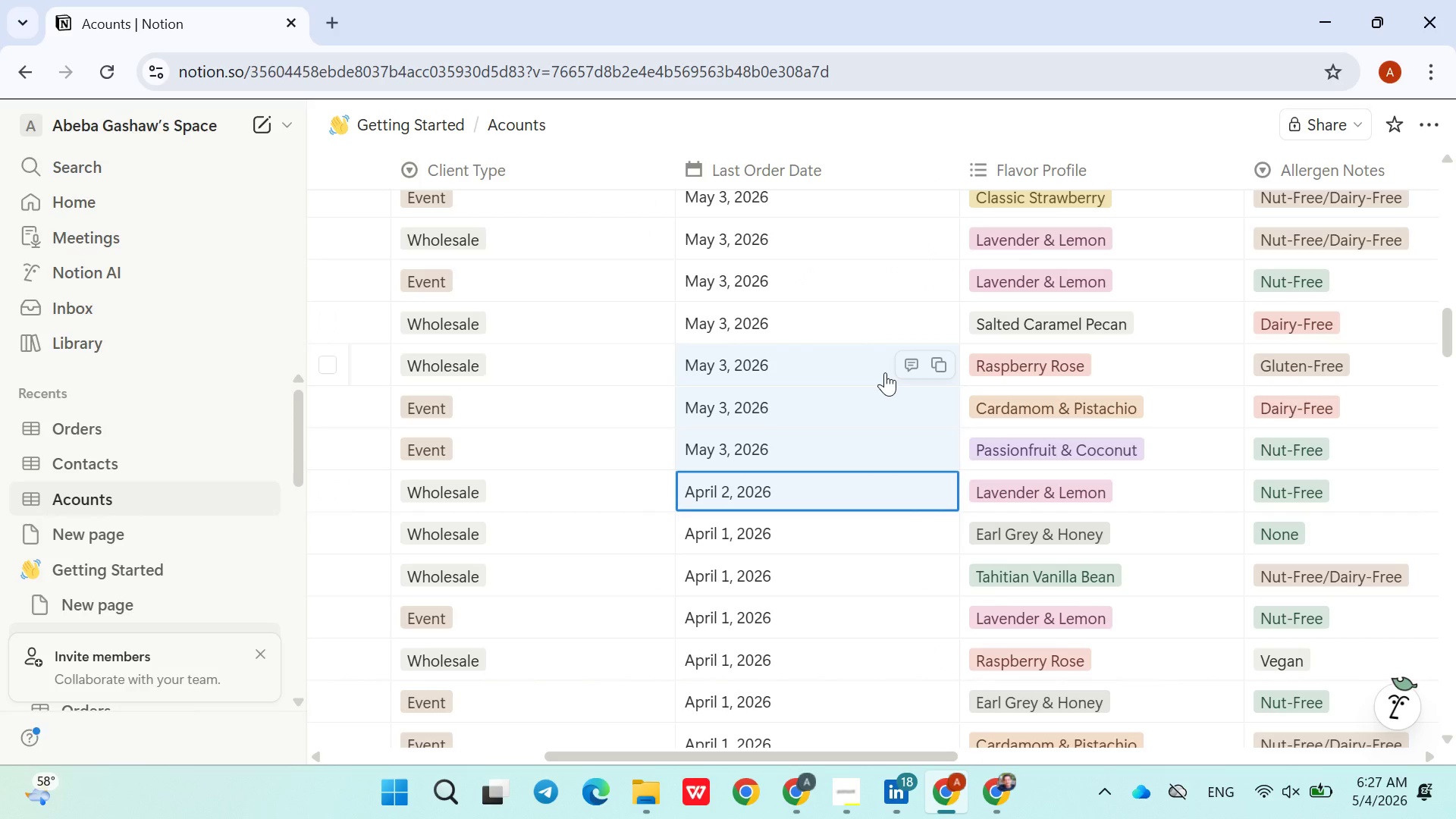 
left_click([796, 414])
 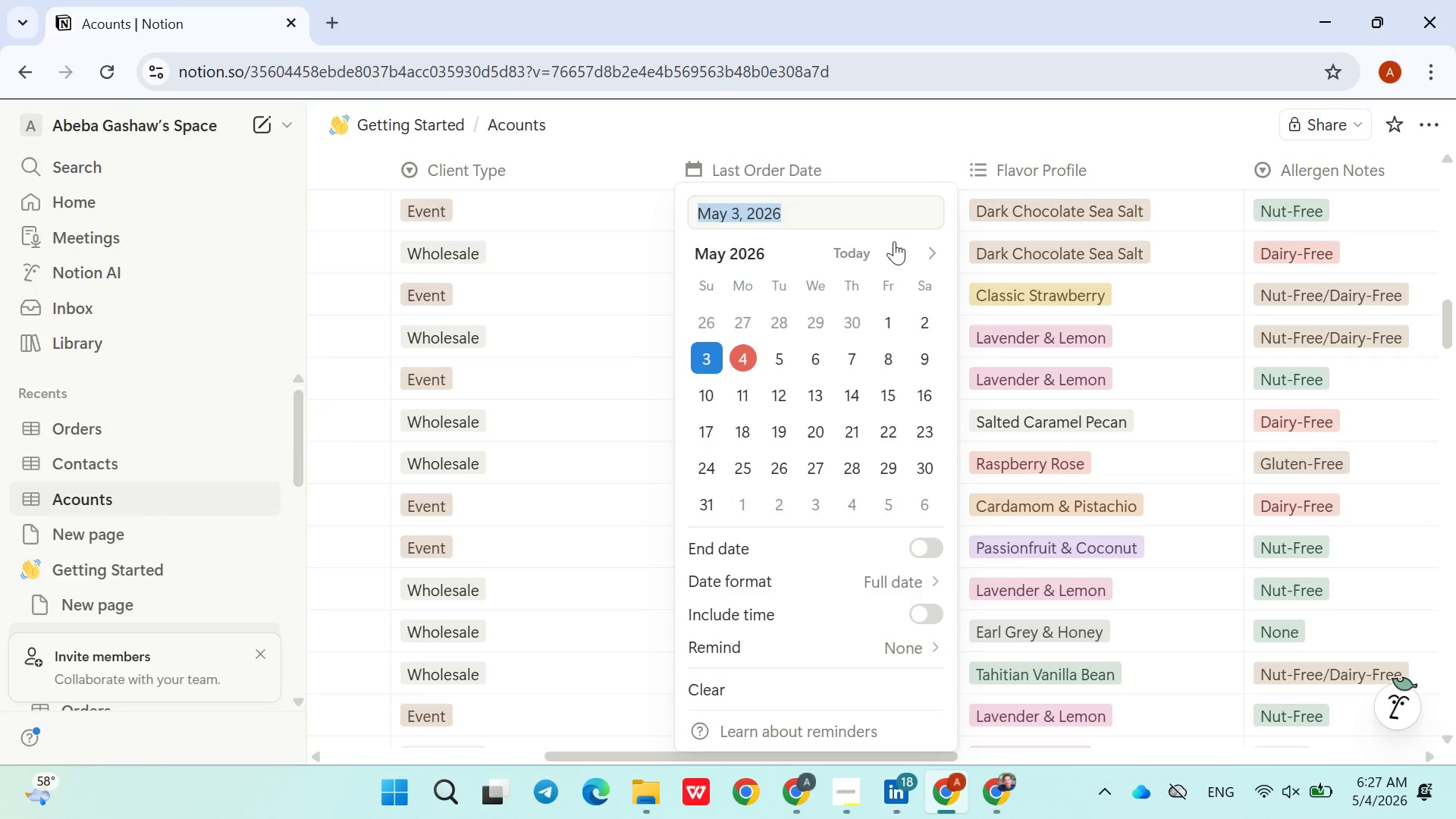 
left_click([896, 247])
 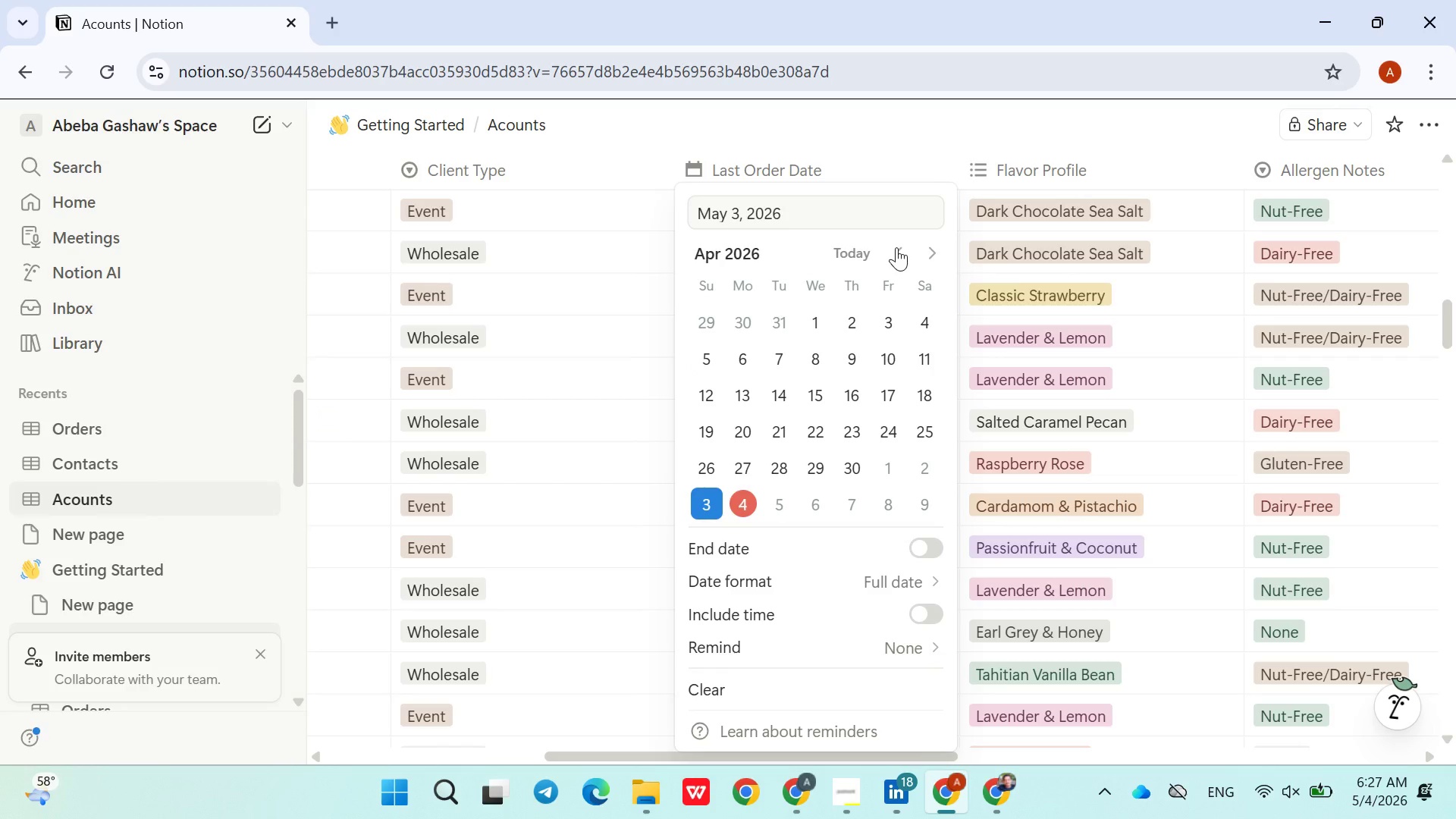 
left_click([896, 247])
 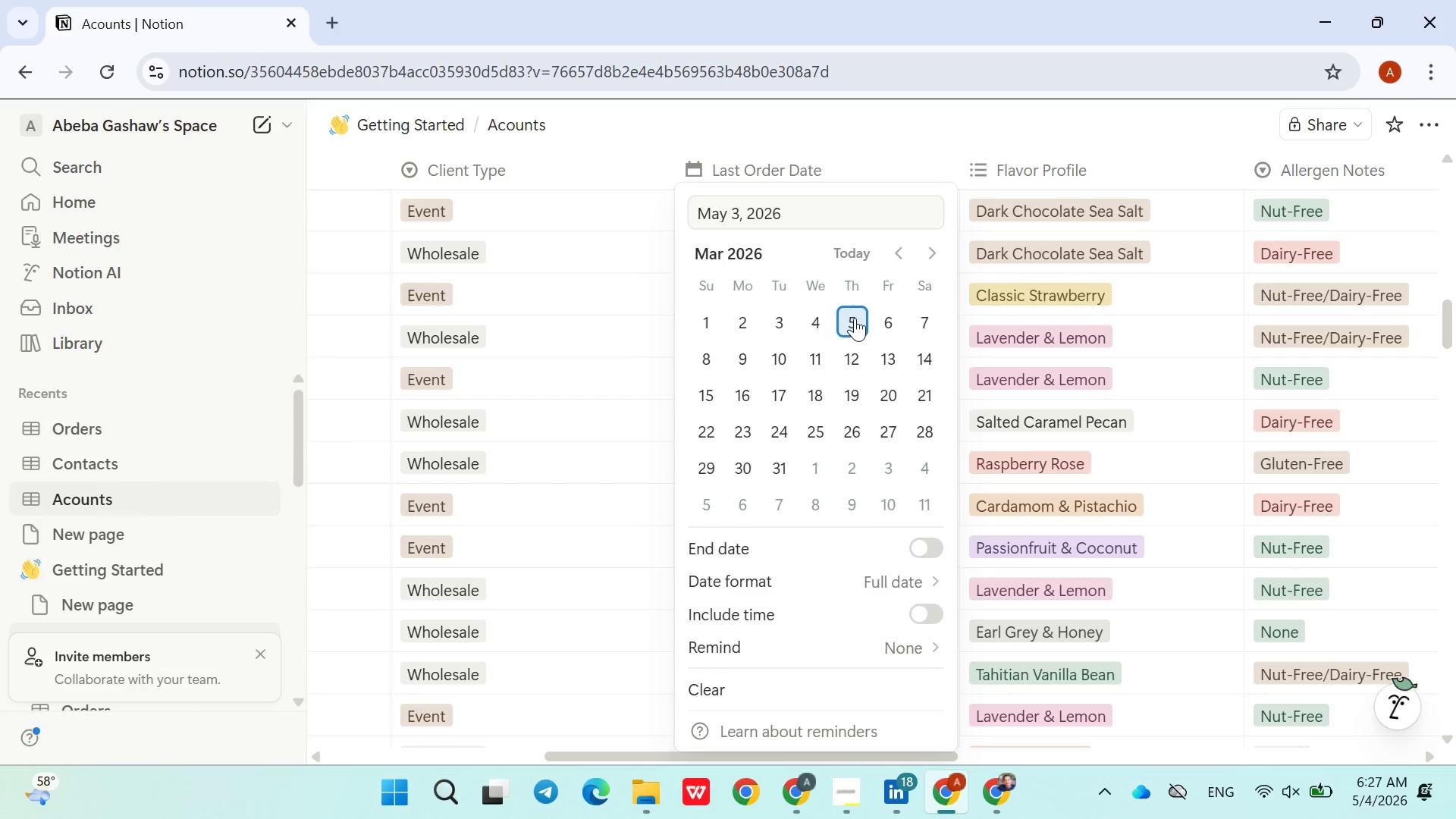 
left_click([855, 318])
 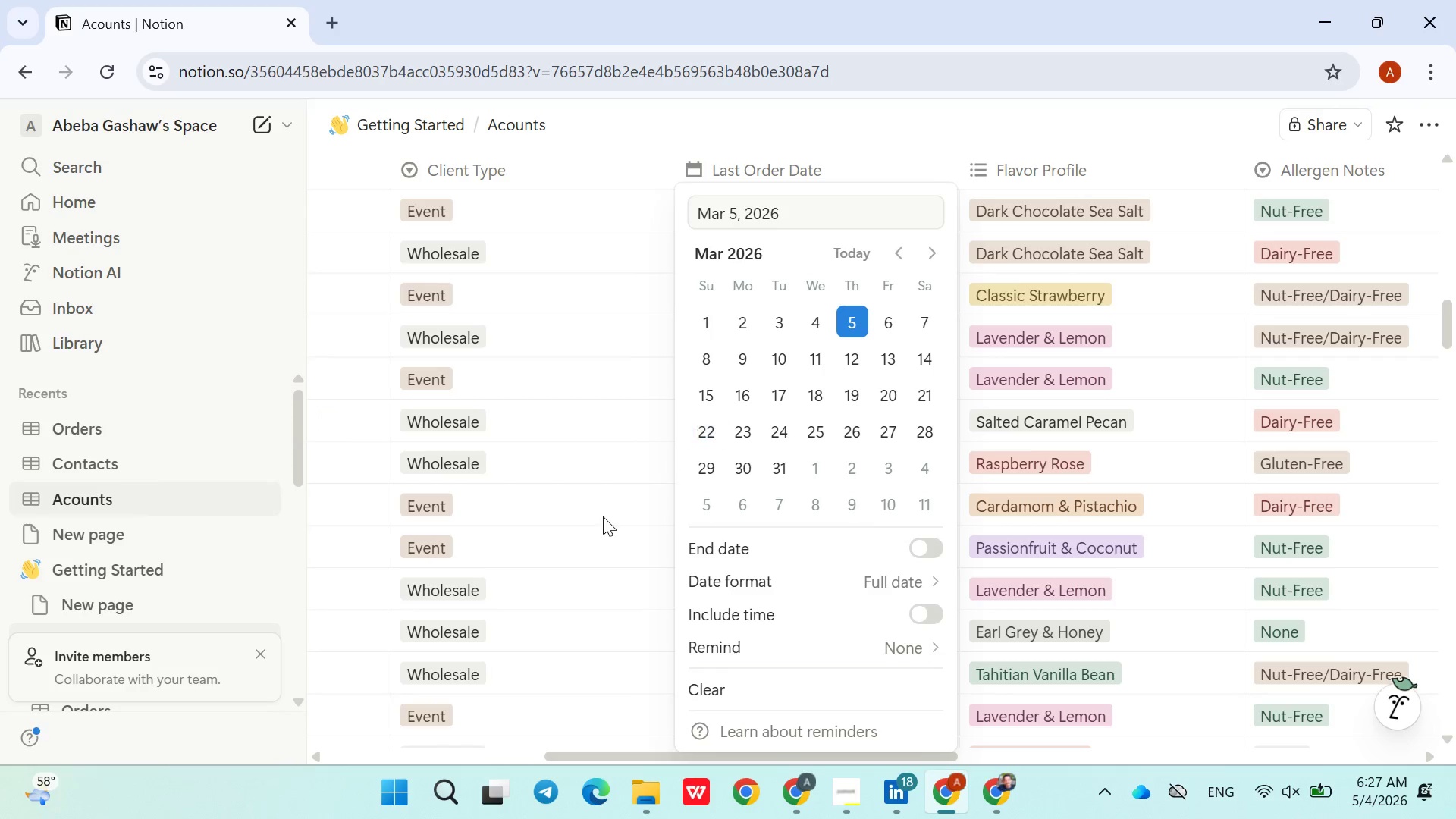 
left_click([603, 517])
 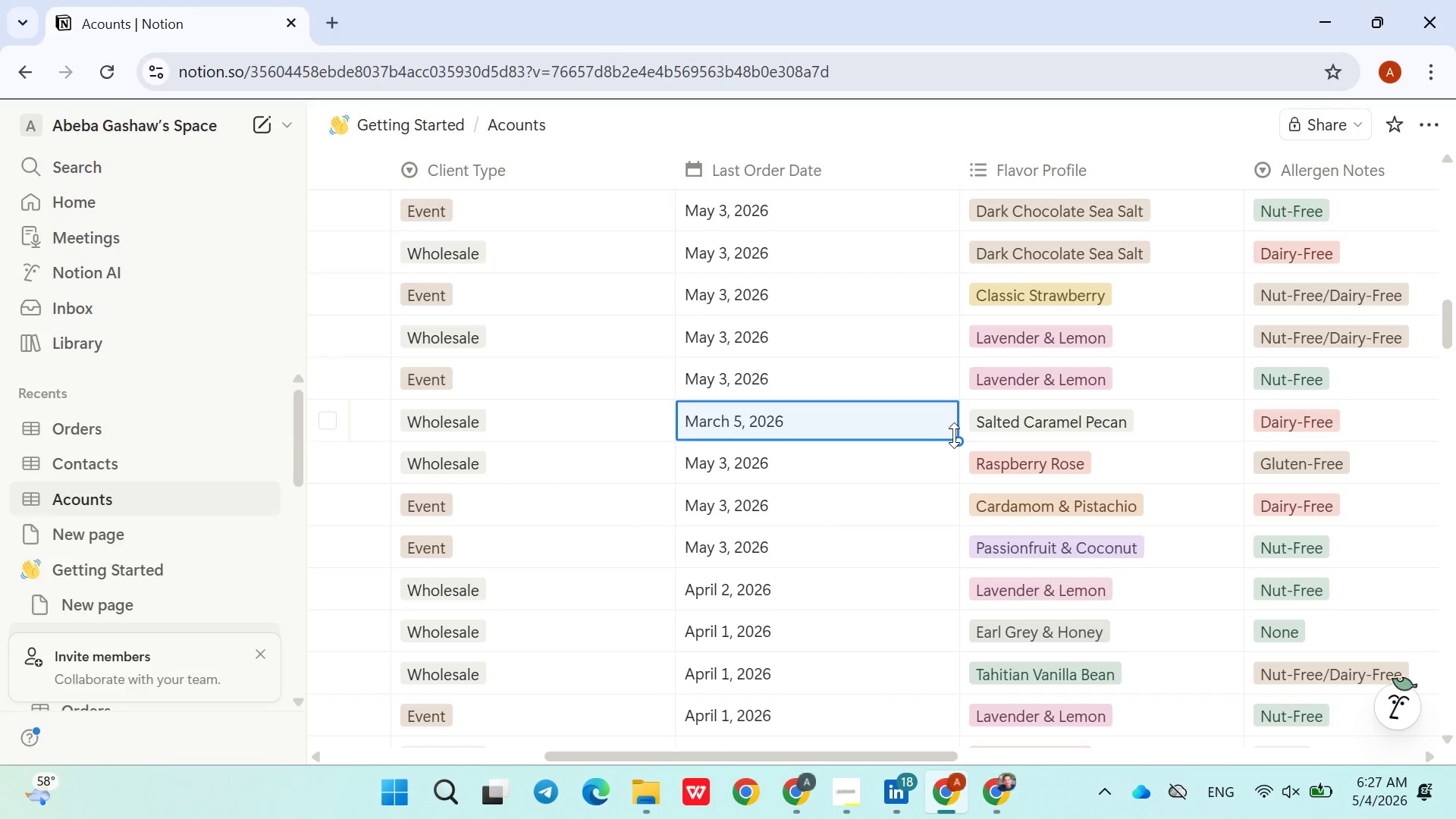 
left_click_drag(start_coordinate=[955, 435], to_coordinate=[911, 171])
 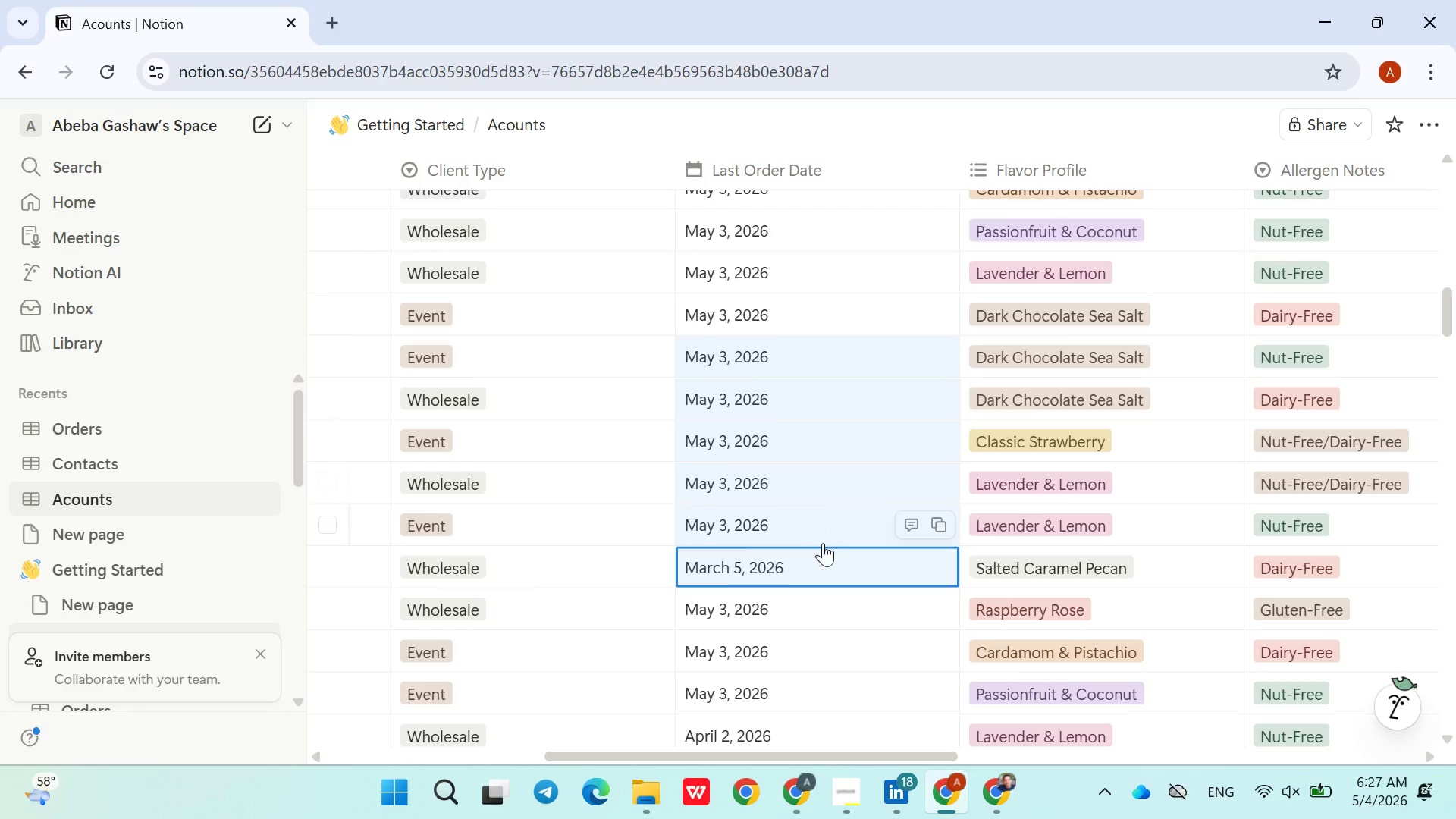 
left_click([821, 545])
 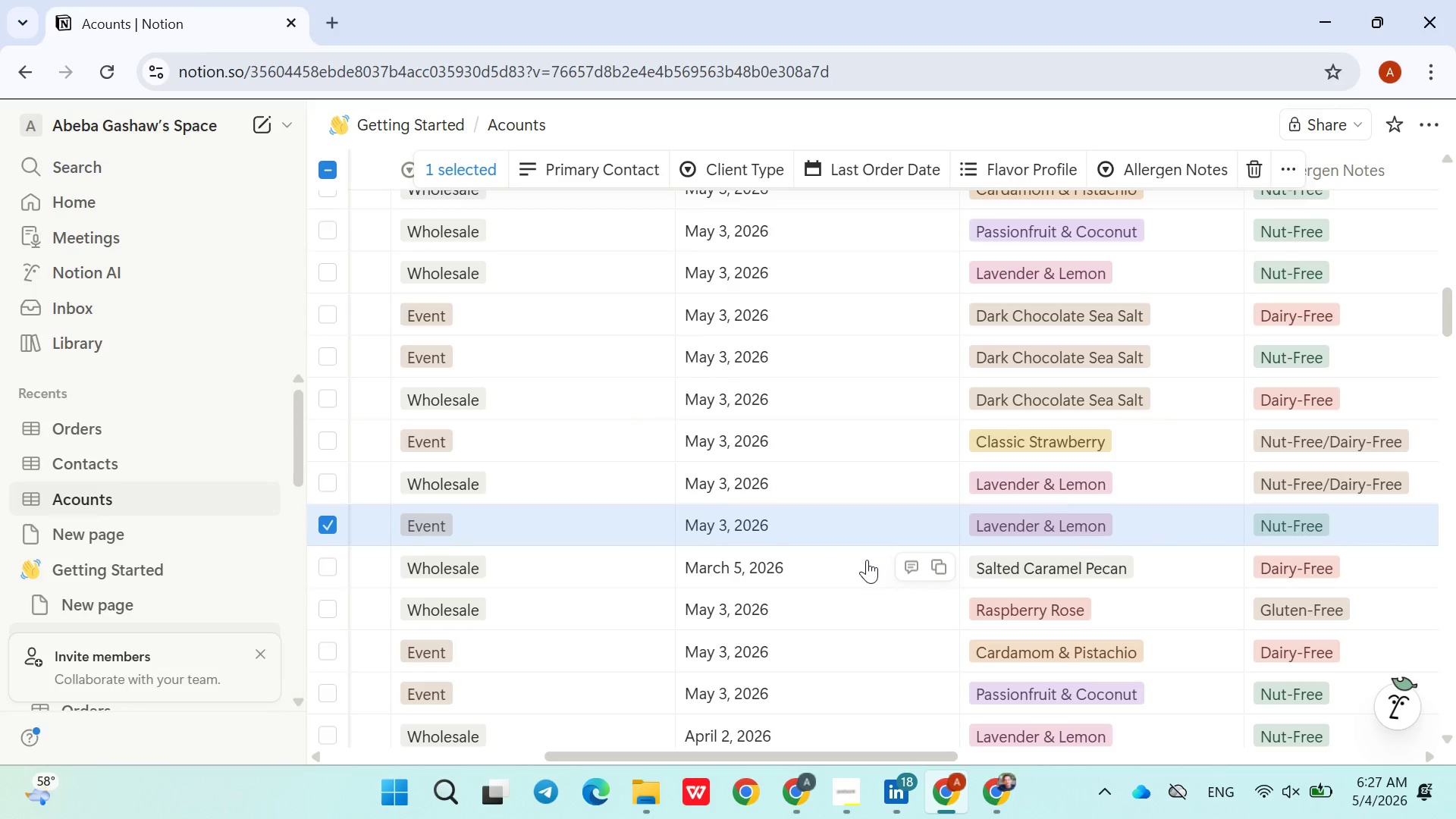 
left_click([867, 560])
 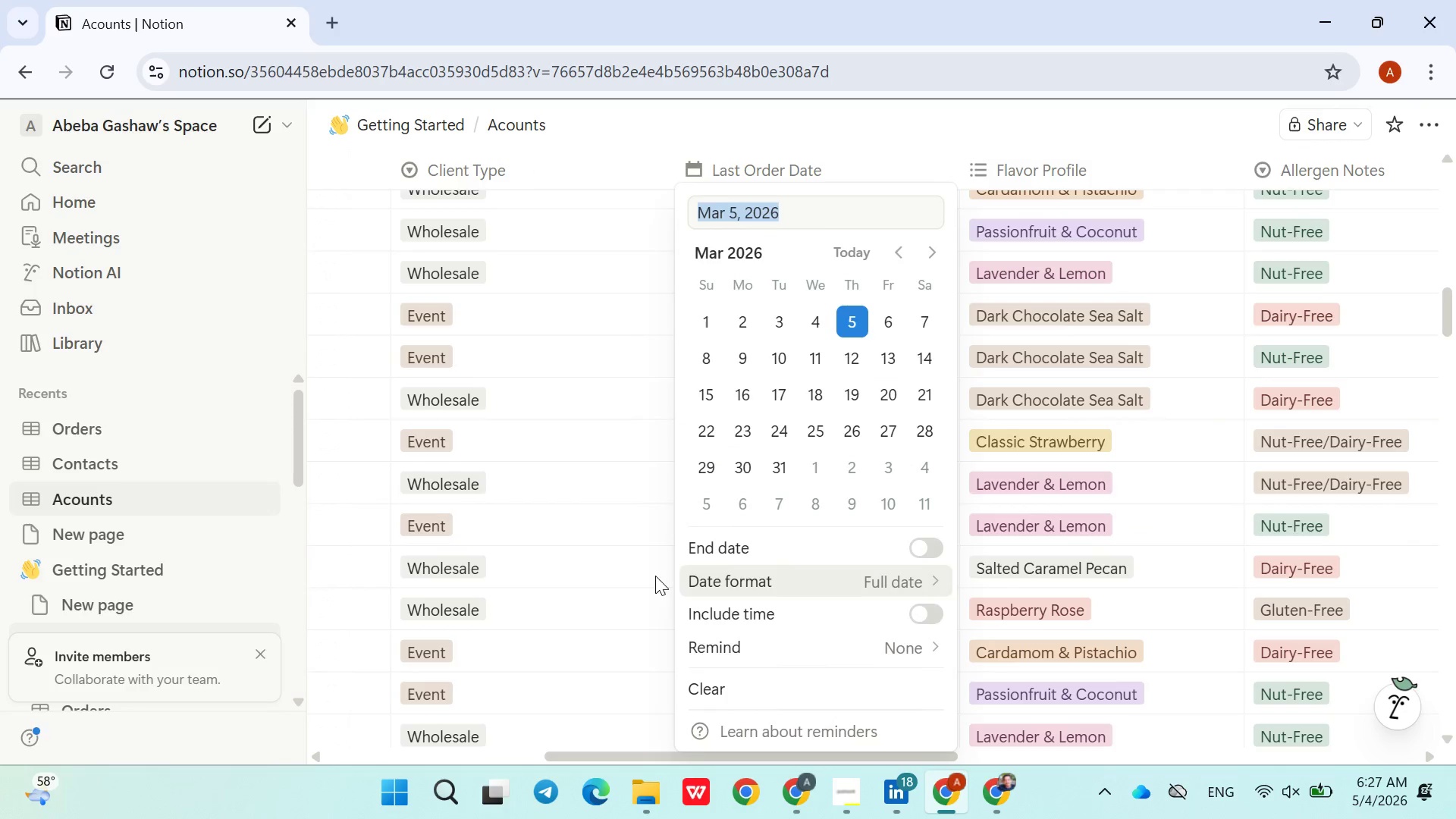 
left_click([649, 576])
 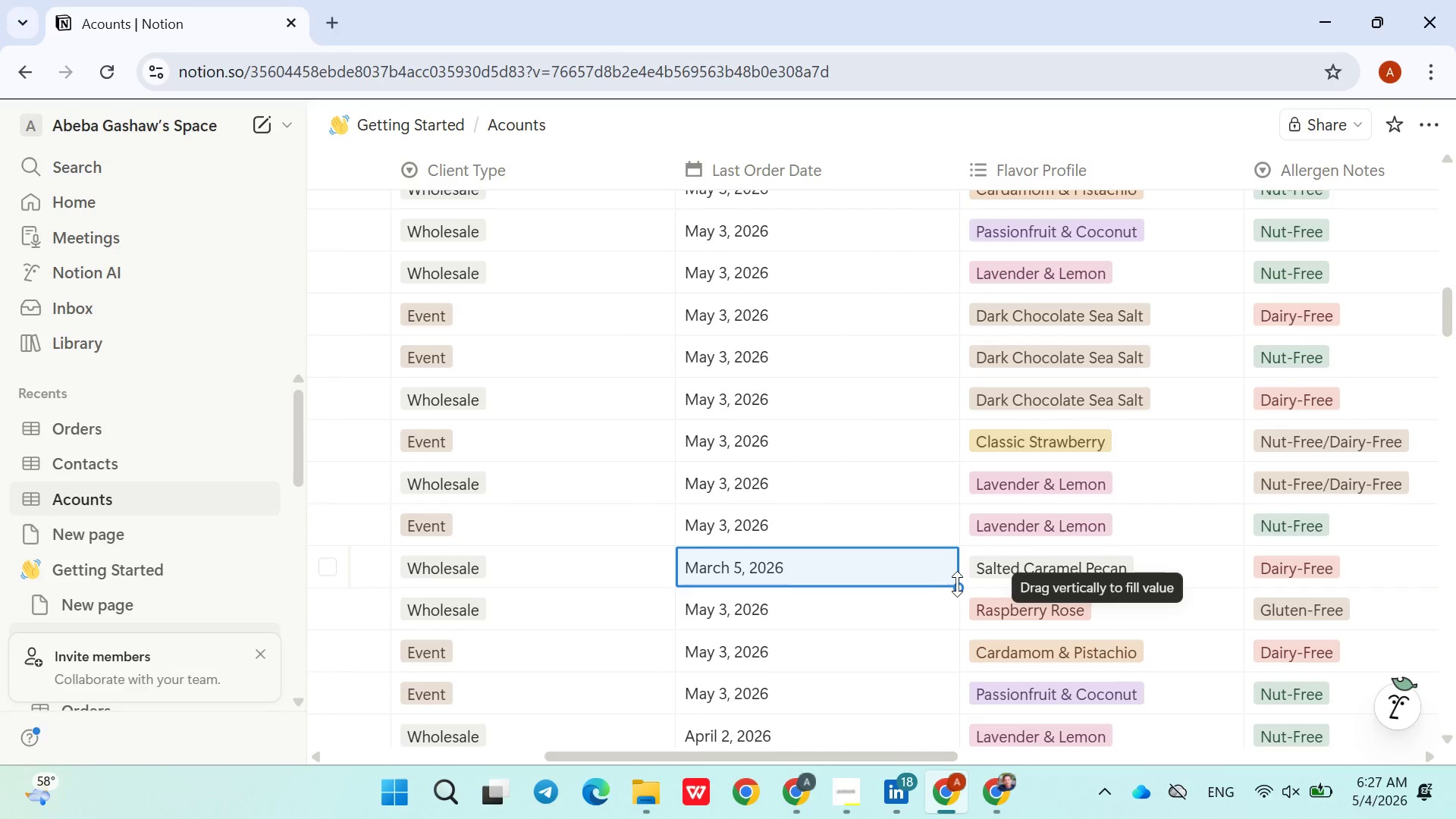 
left_click_drag(start_coordinate=[959, 583], to_coordinate=[856, 376])
 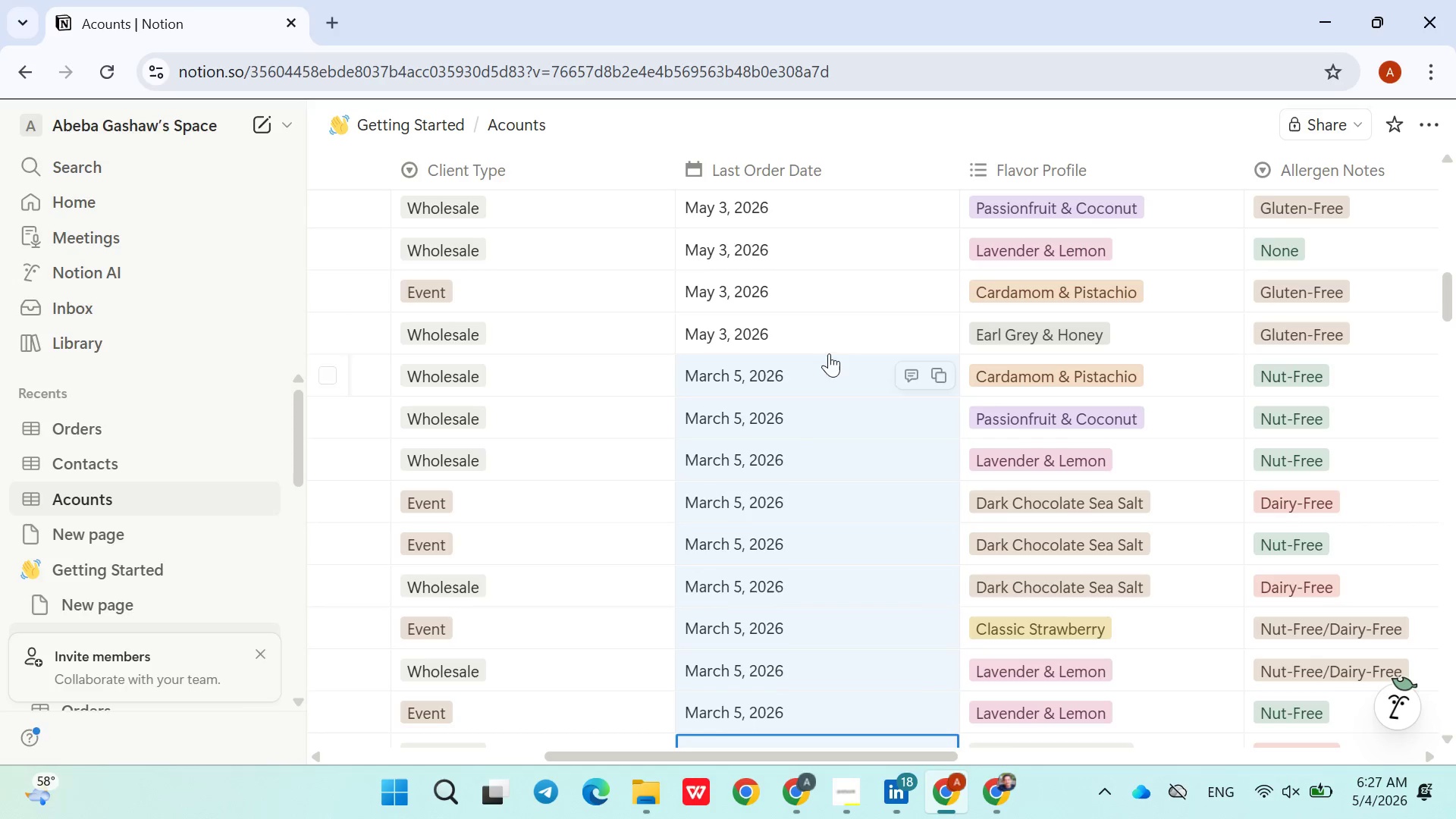 
left_click([809, 339])
 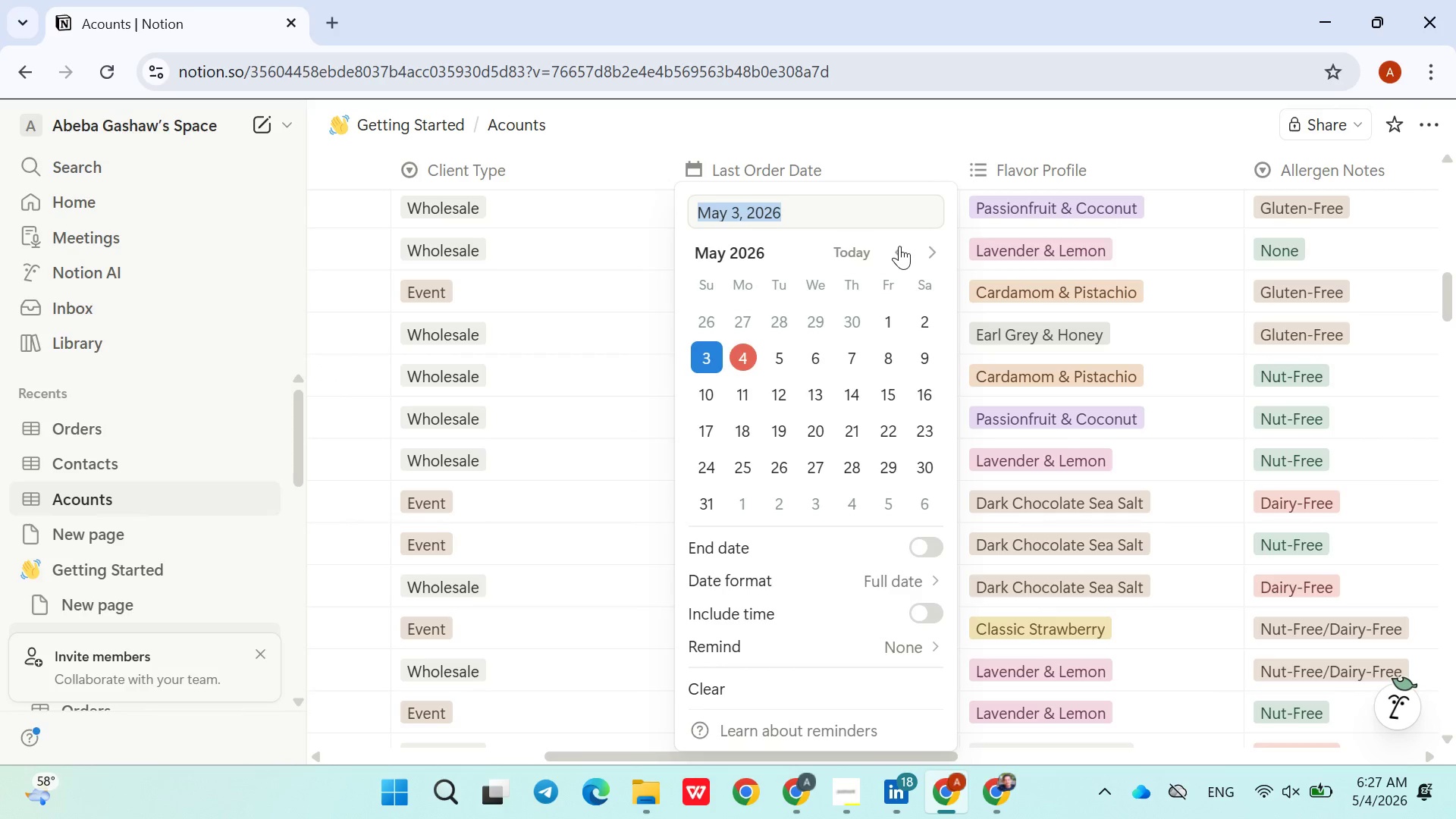 
left_click([903, 247])
 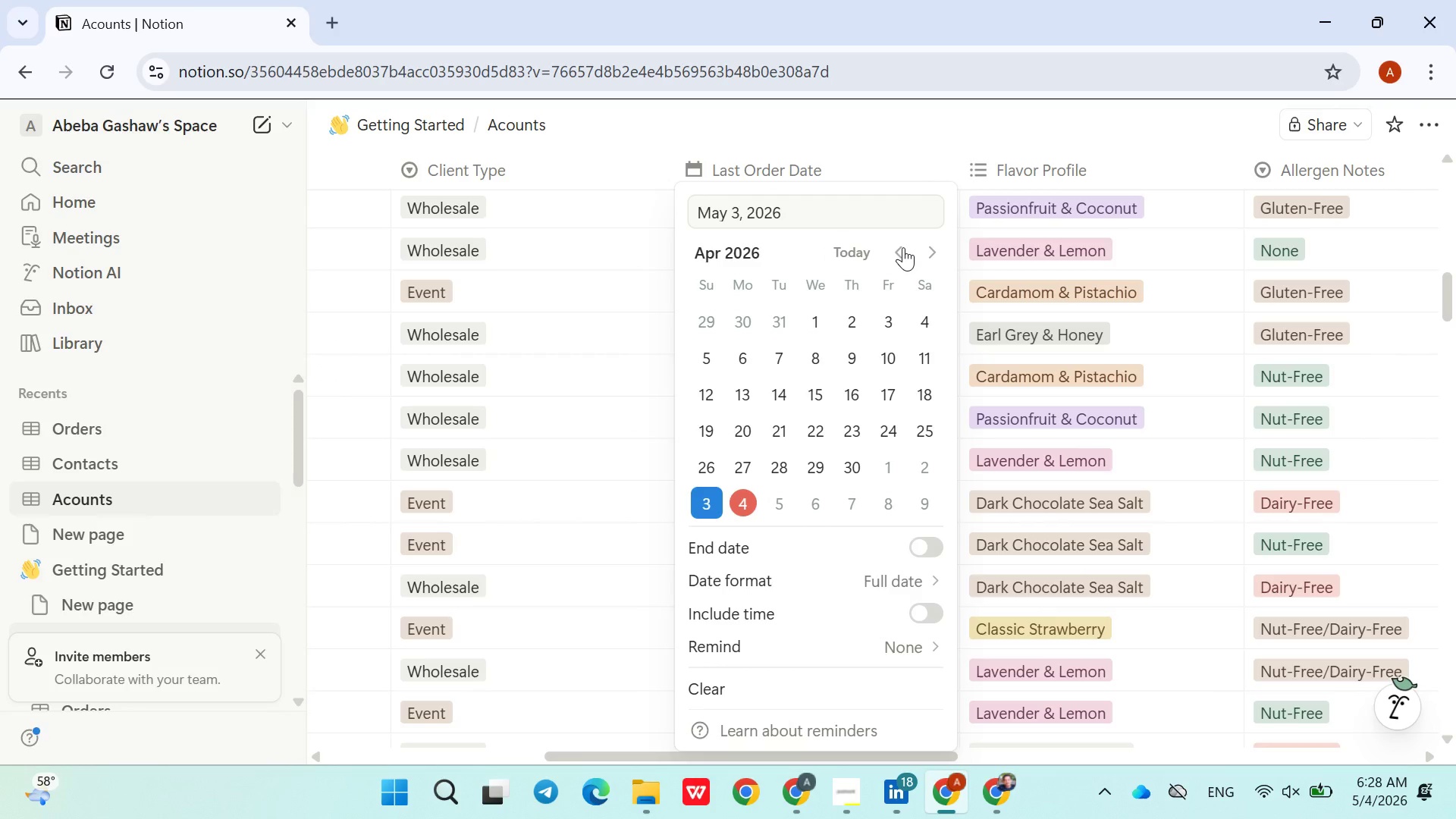 
left_click([903, 247])
 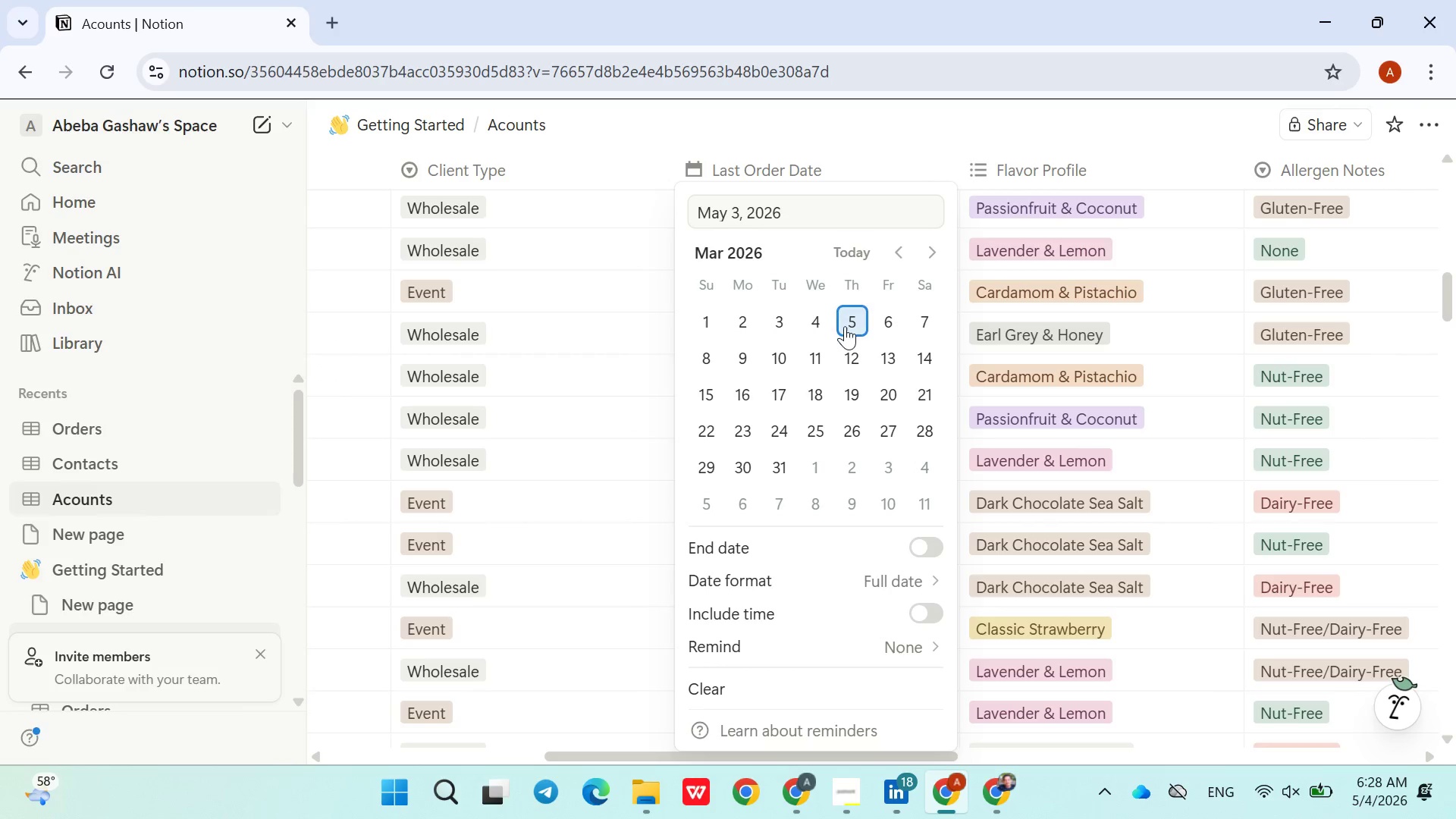 
left_click([813, 326])
 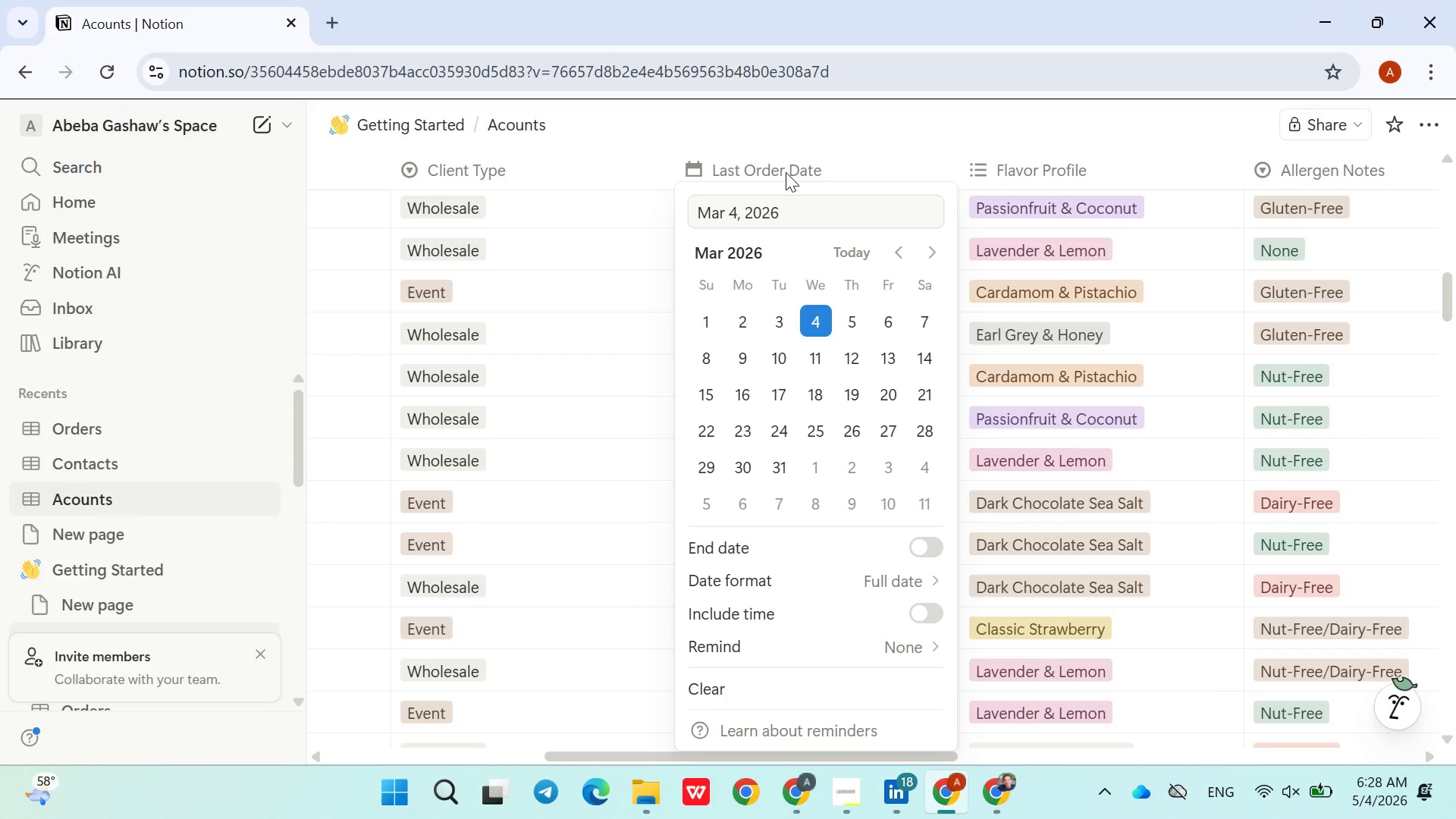 
wait(6.12)
 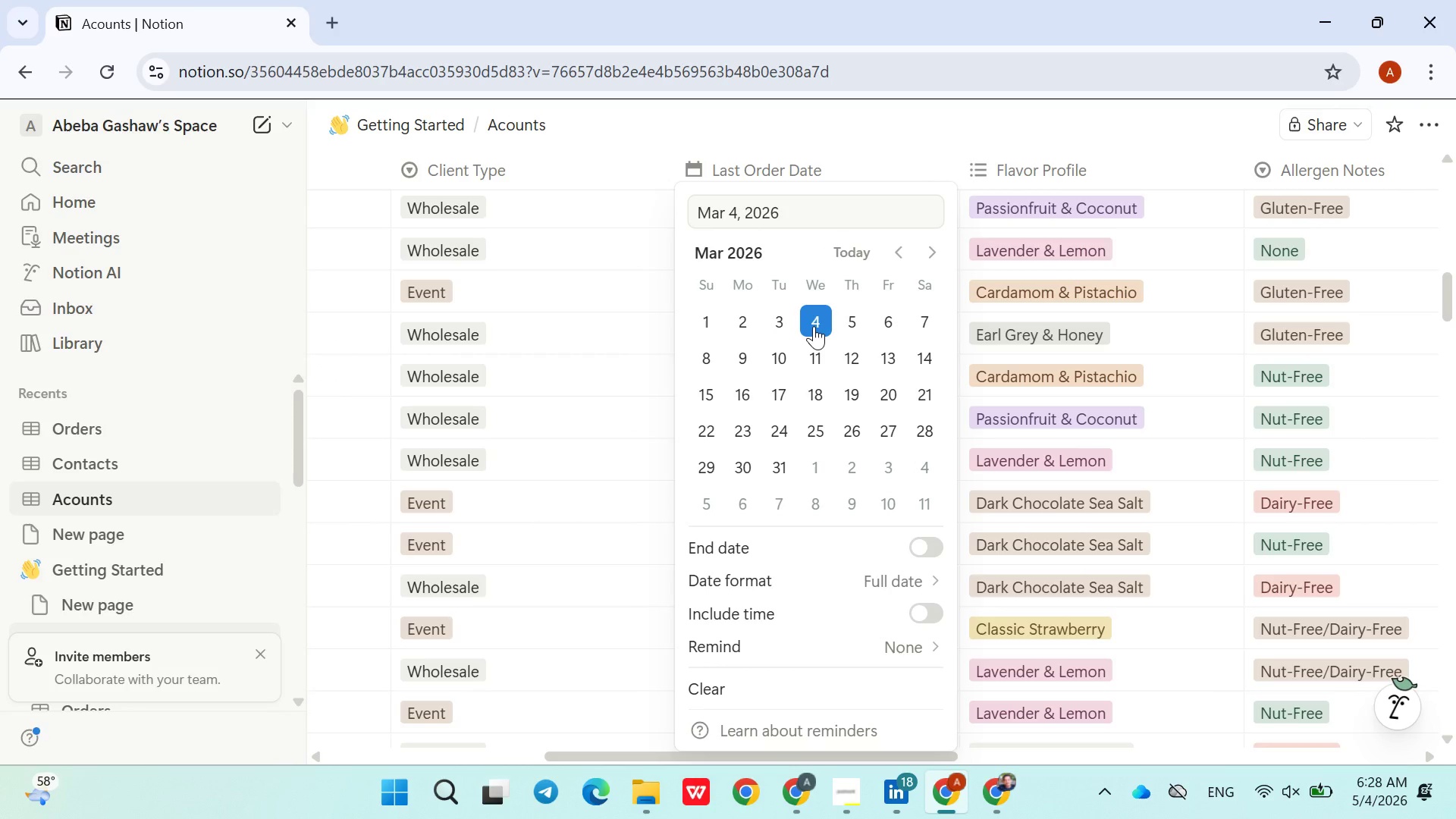 
left_click([797, 134])
 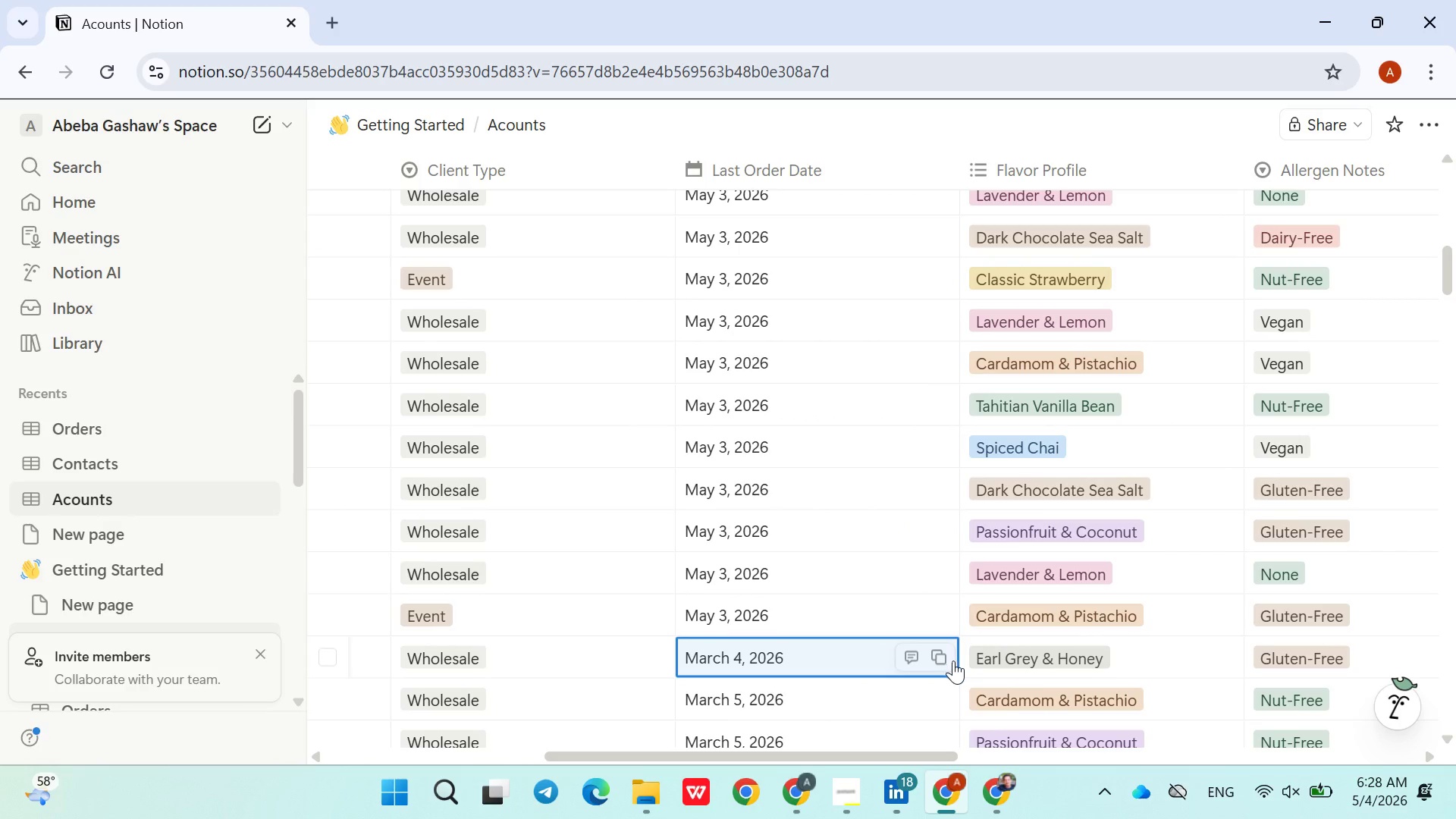 
left_click_drag(start_coordinate=[958, 678], to_coordinate=[922, 473])
 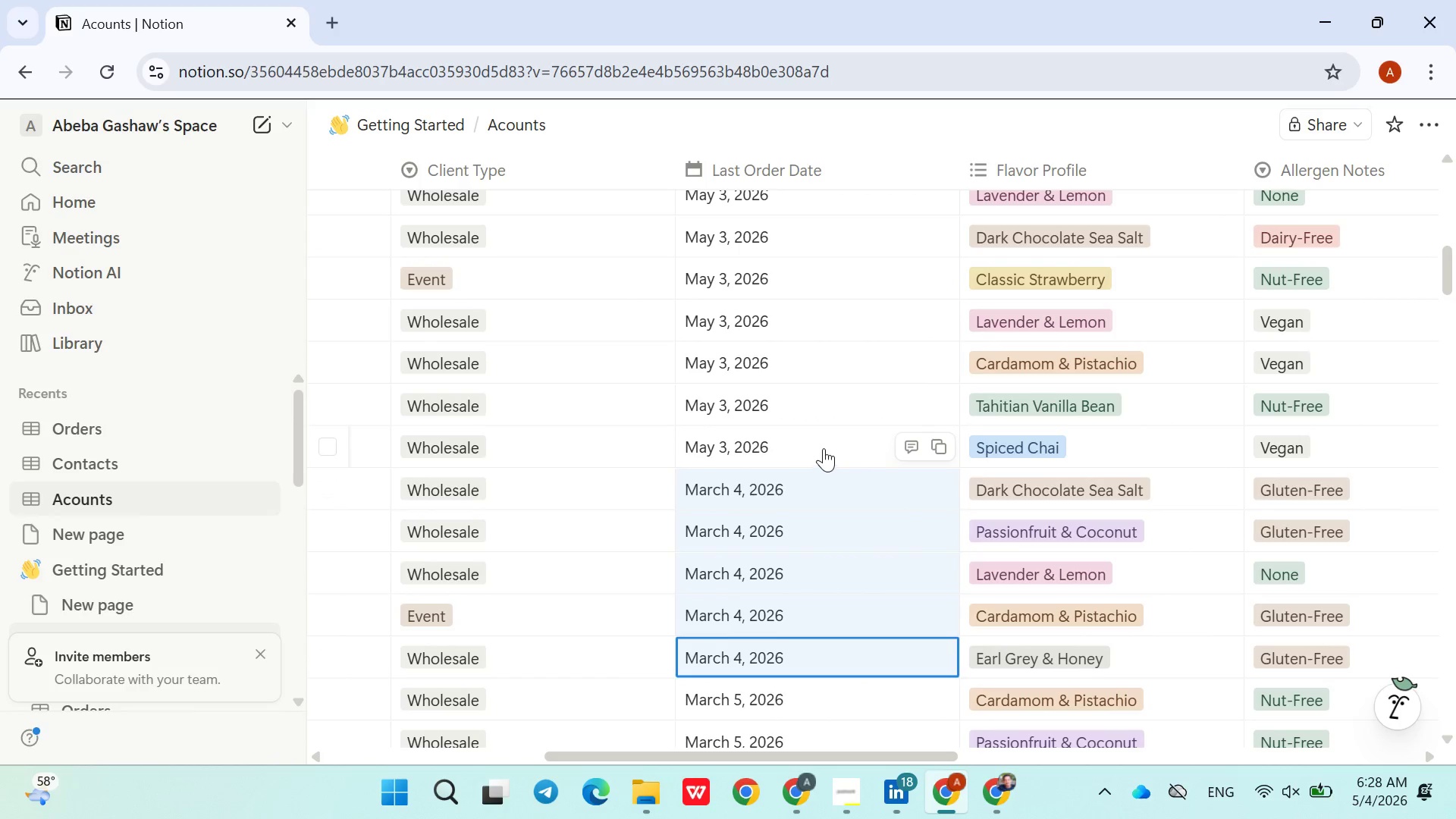 
left_click([821, 447])
 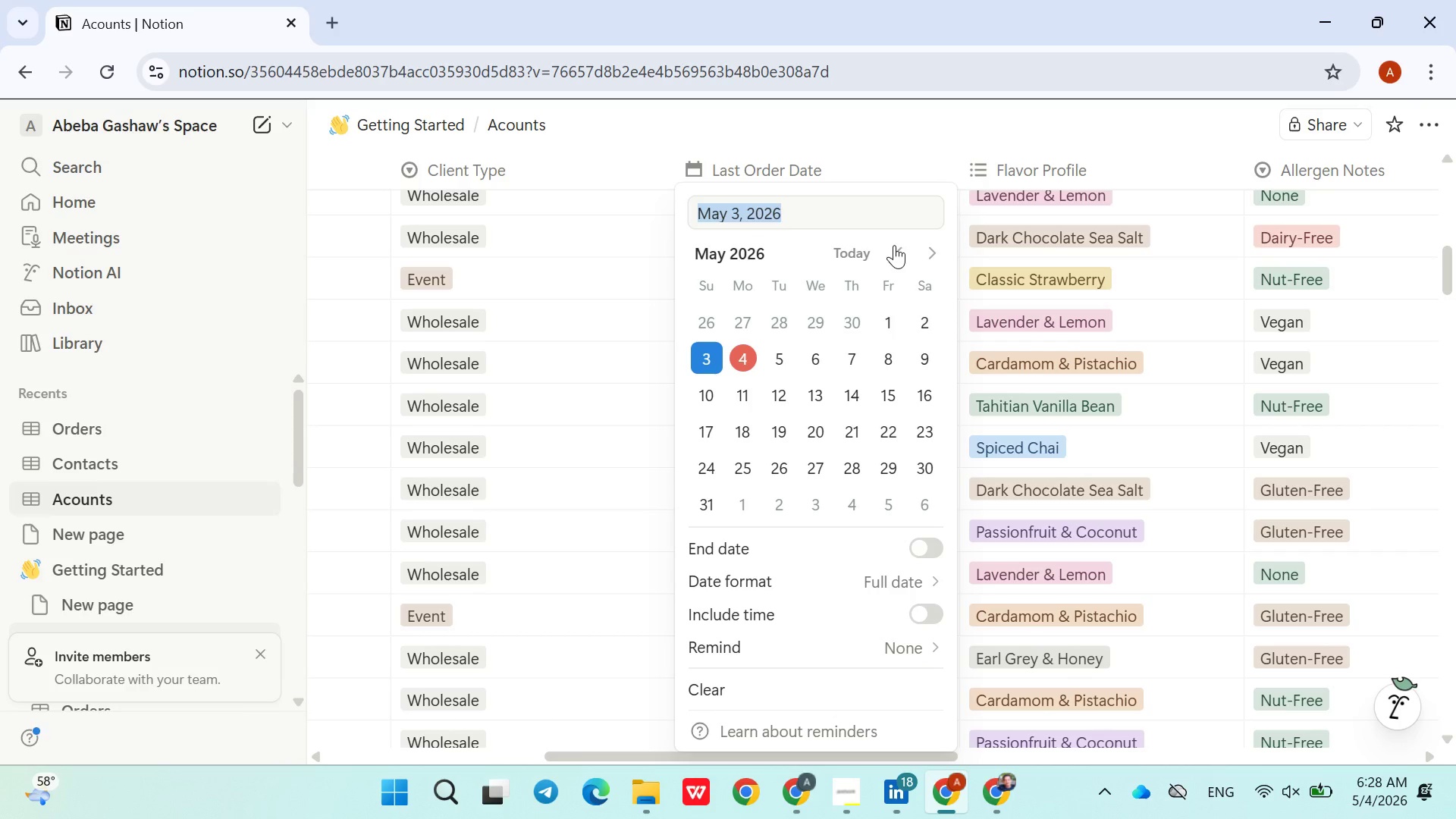 
double_click([894, 245])
 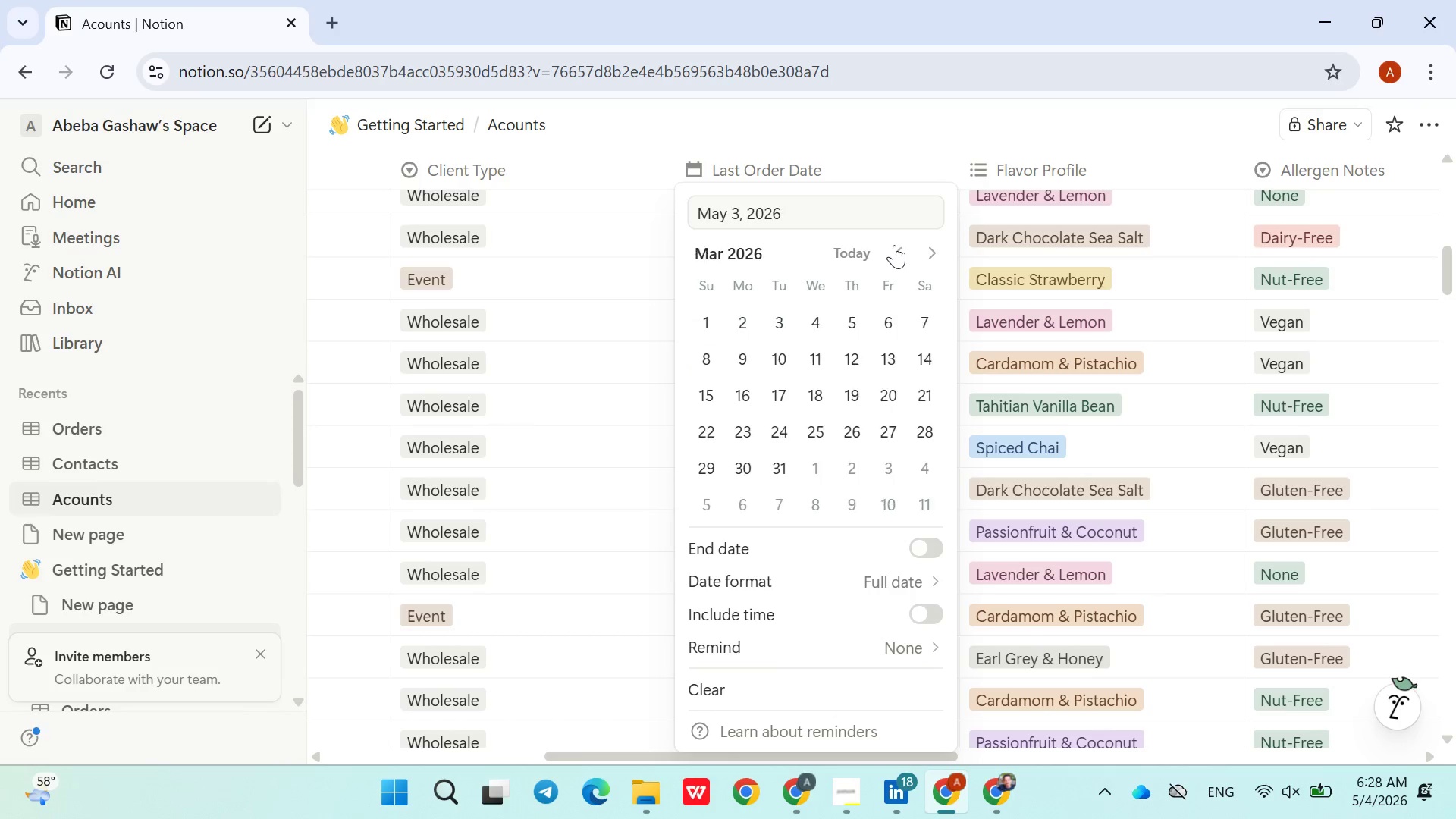 
triple_click([894, 245])
 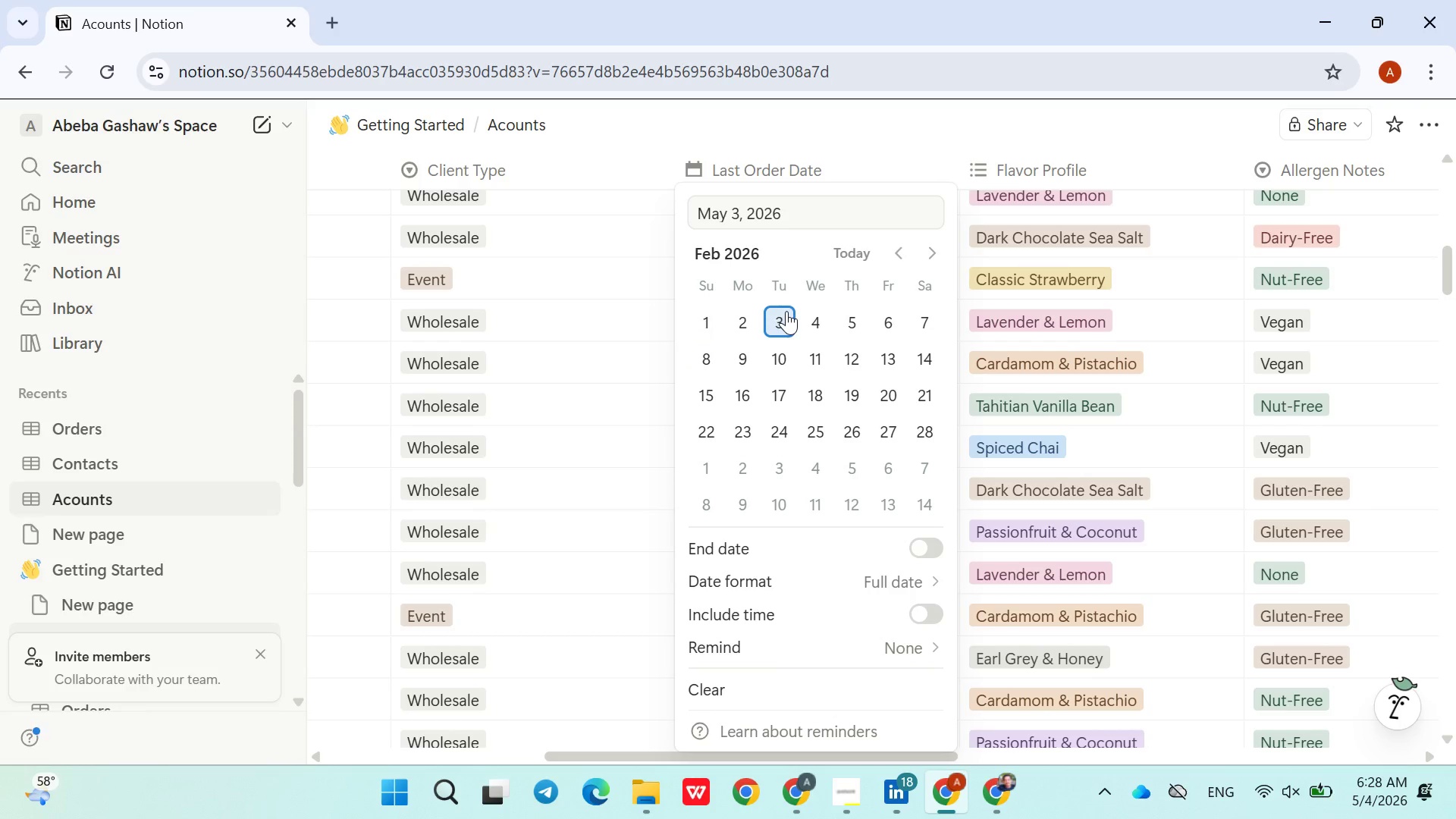 
left_click([786, 311])
 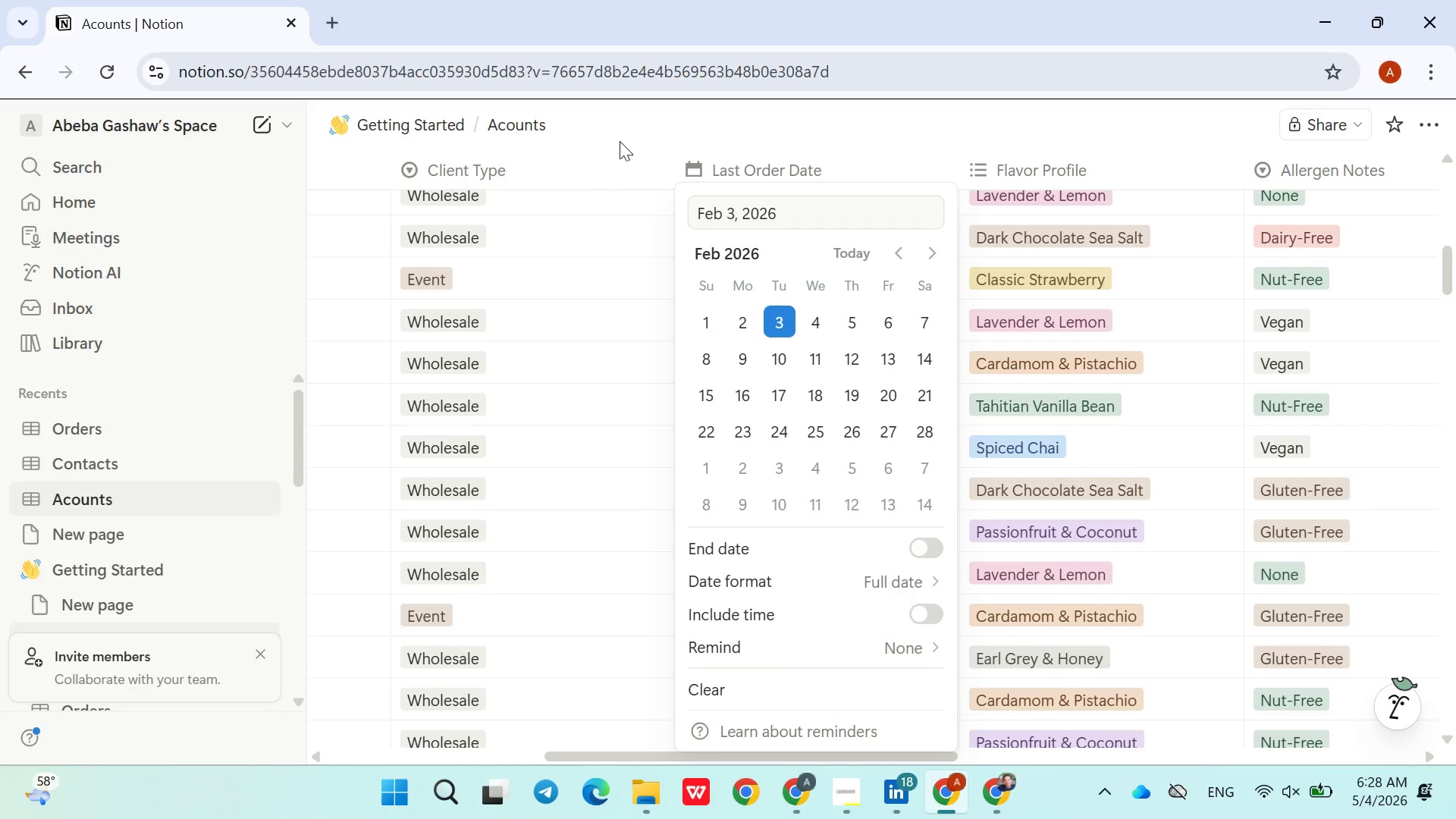 
left_click([620, 141])
 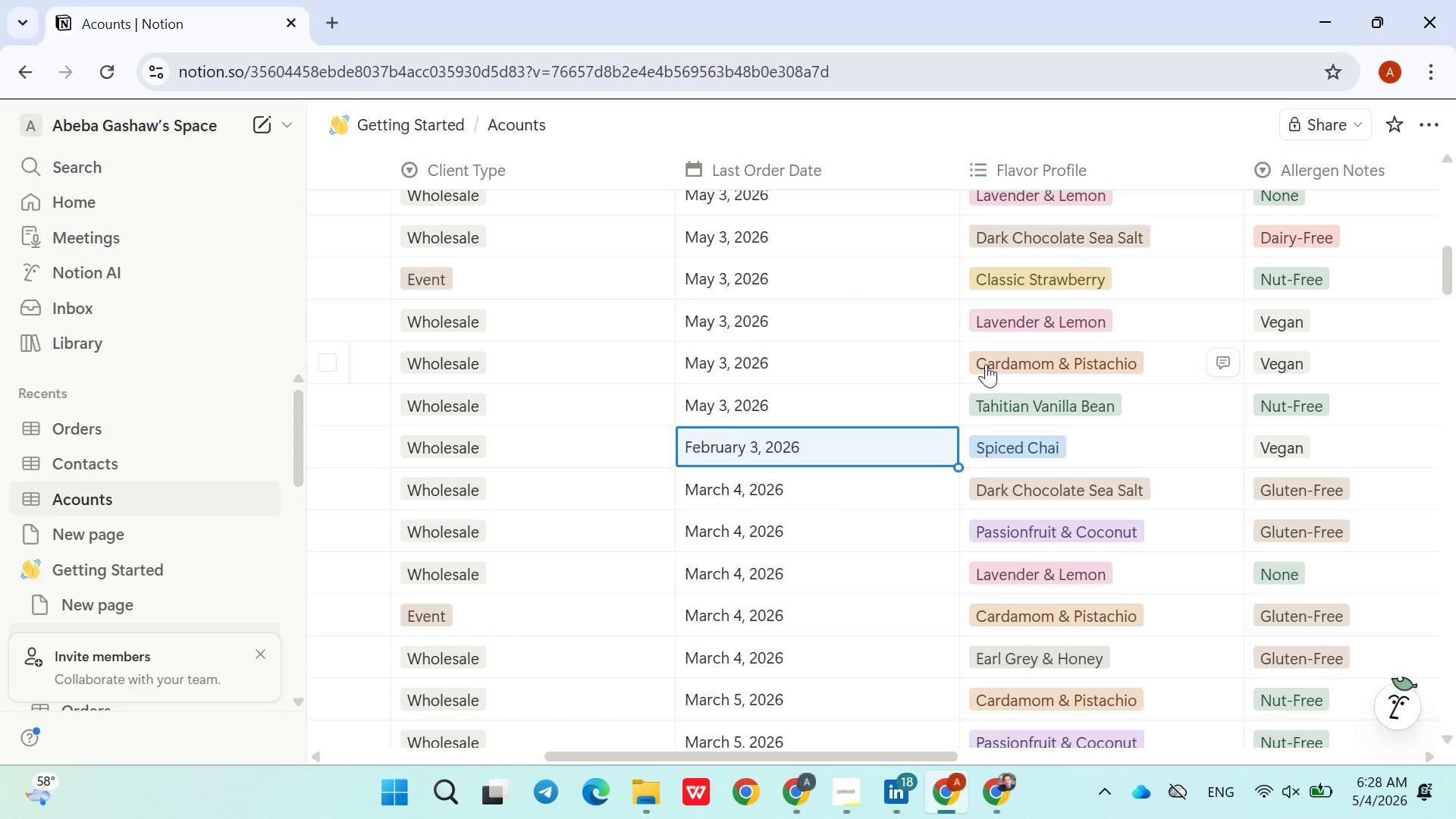 
wait(6.47)
 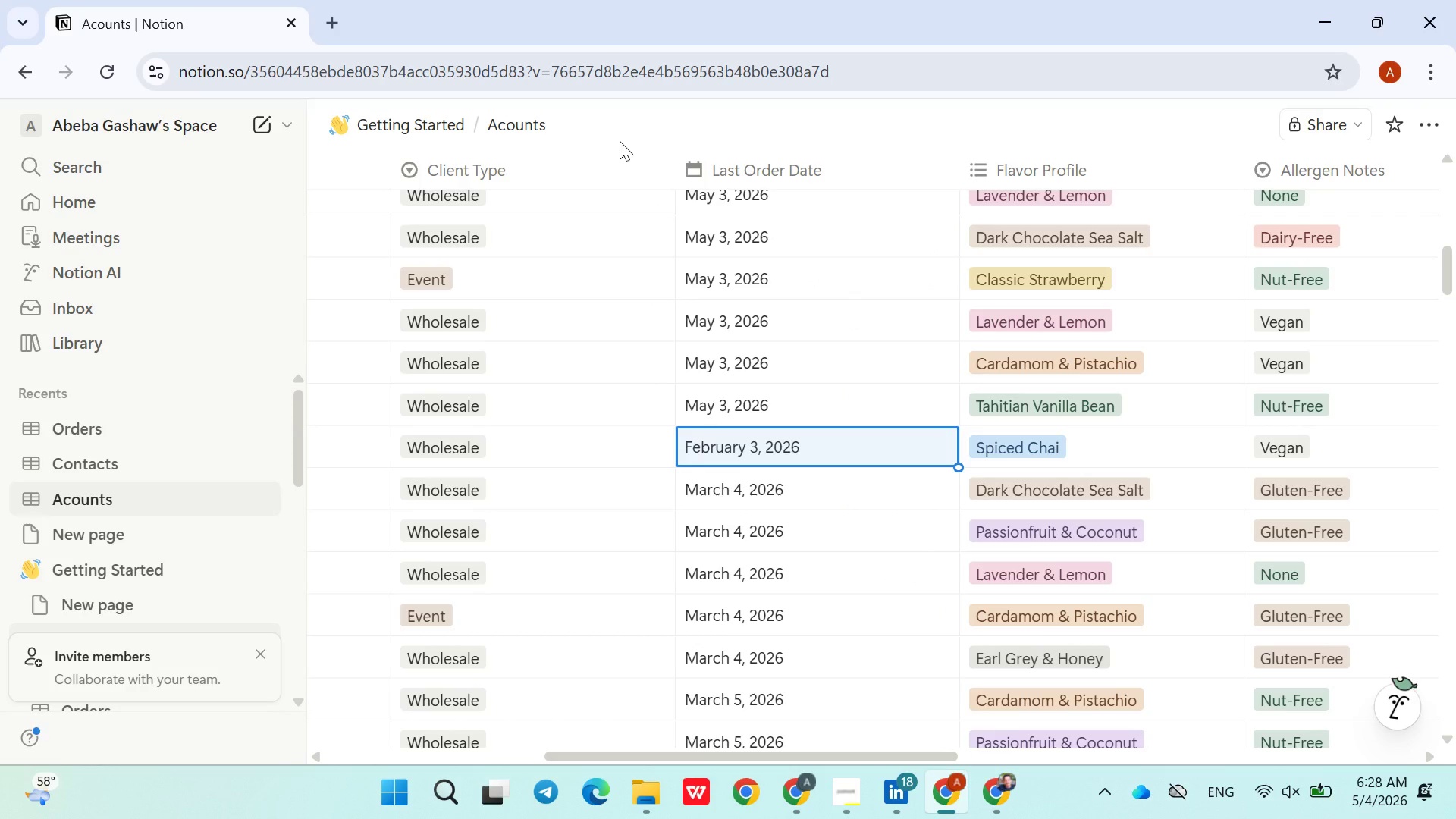 
left_click_drag(start_coordinate=[959, 464], to_coordinate=[901, 278])
 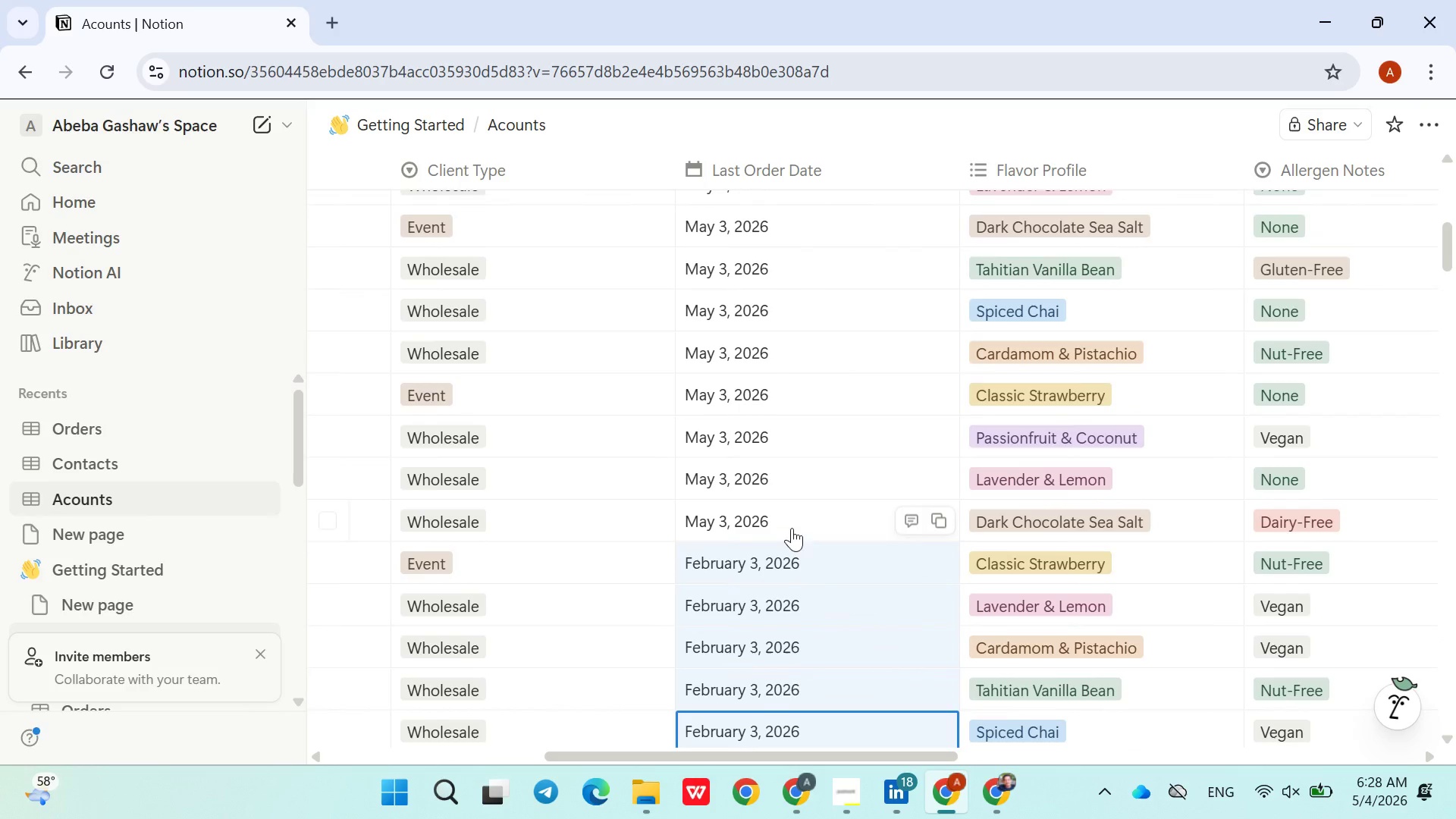 
left_click([786, 526])
 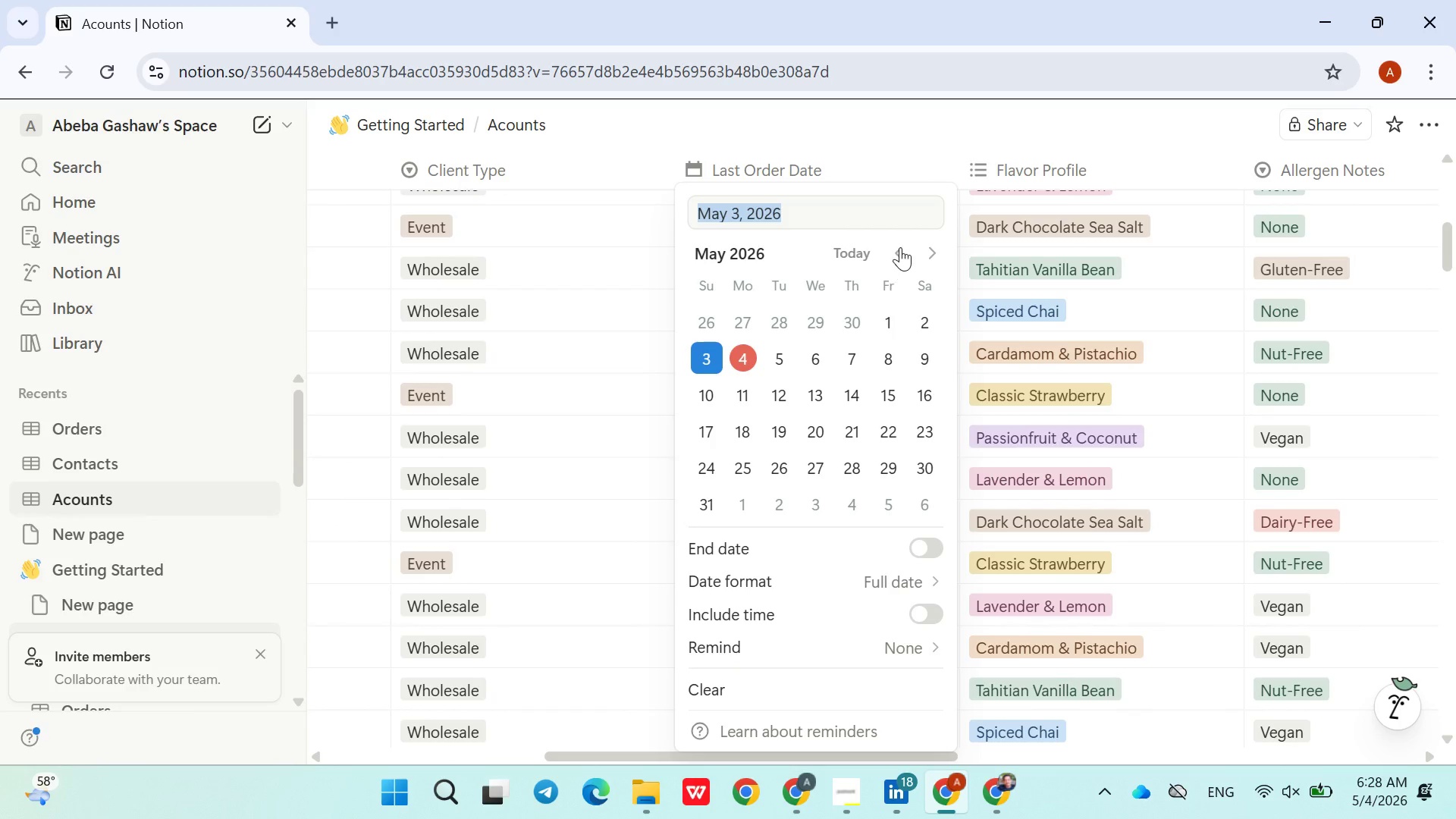 
double_click([900, 247])
 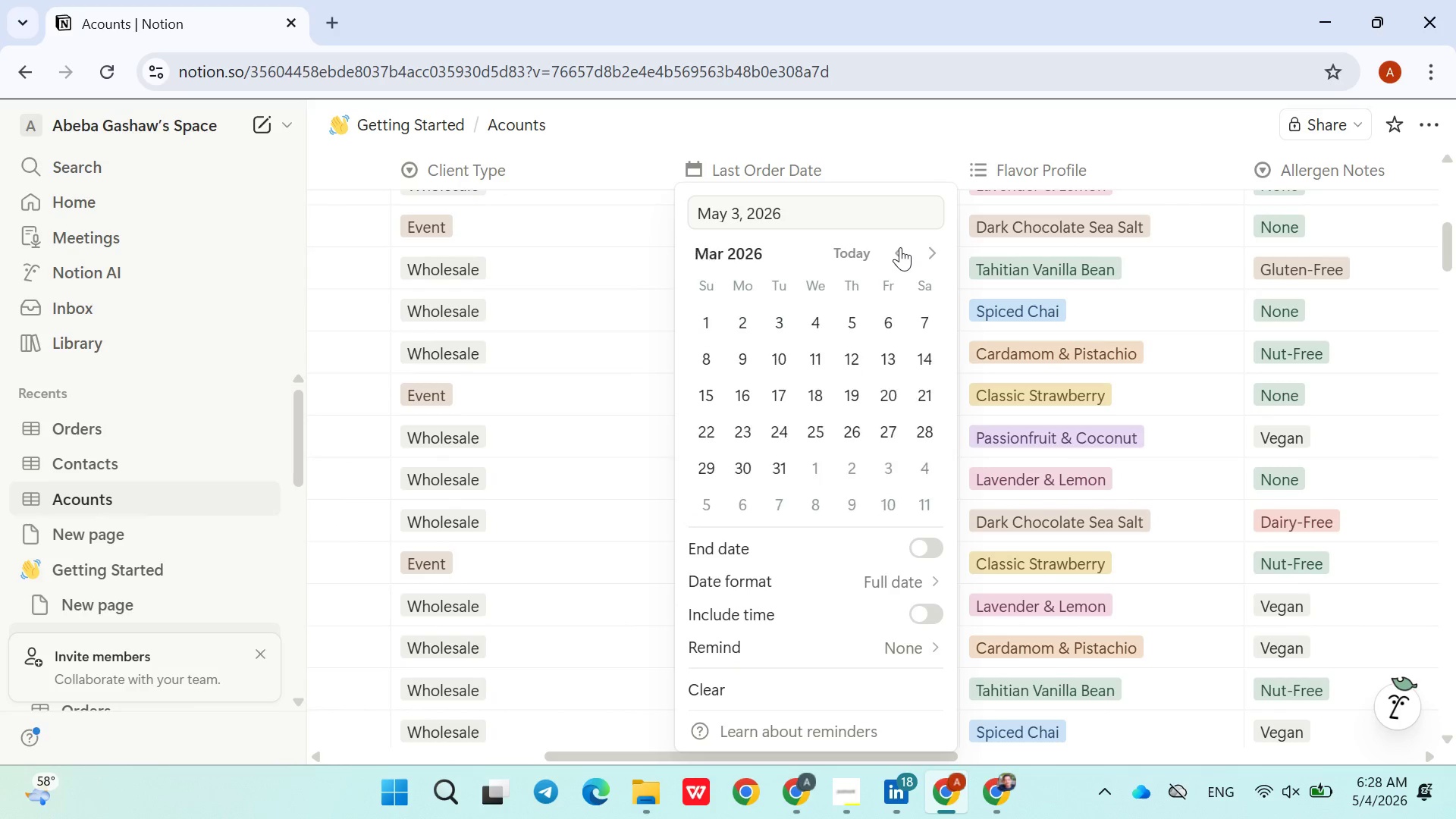 
left_click_drag(start_coordinate=[900, 247], to_coordinate=[821, 317])
 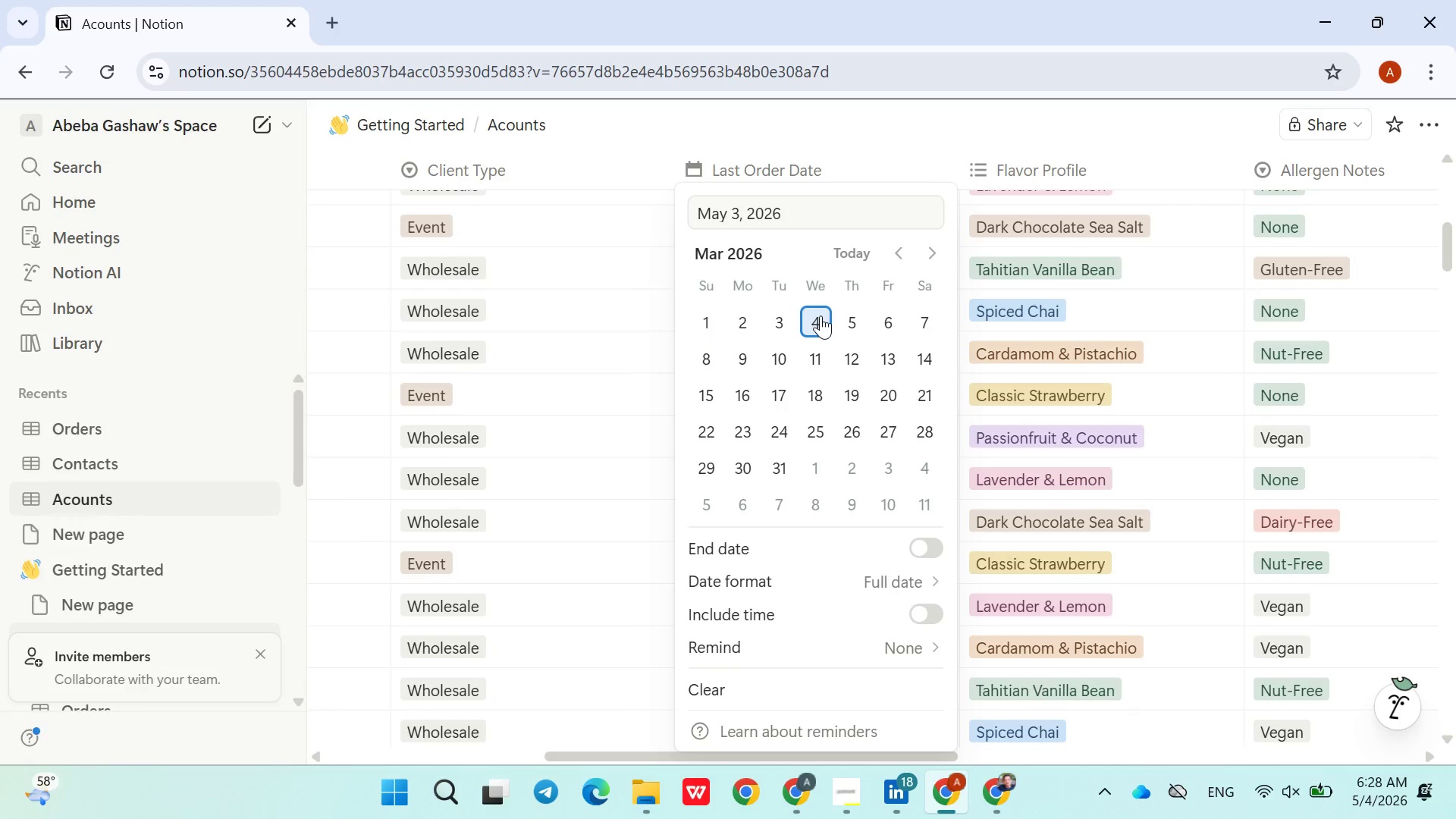 
left_click([821, 317])
 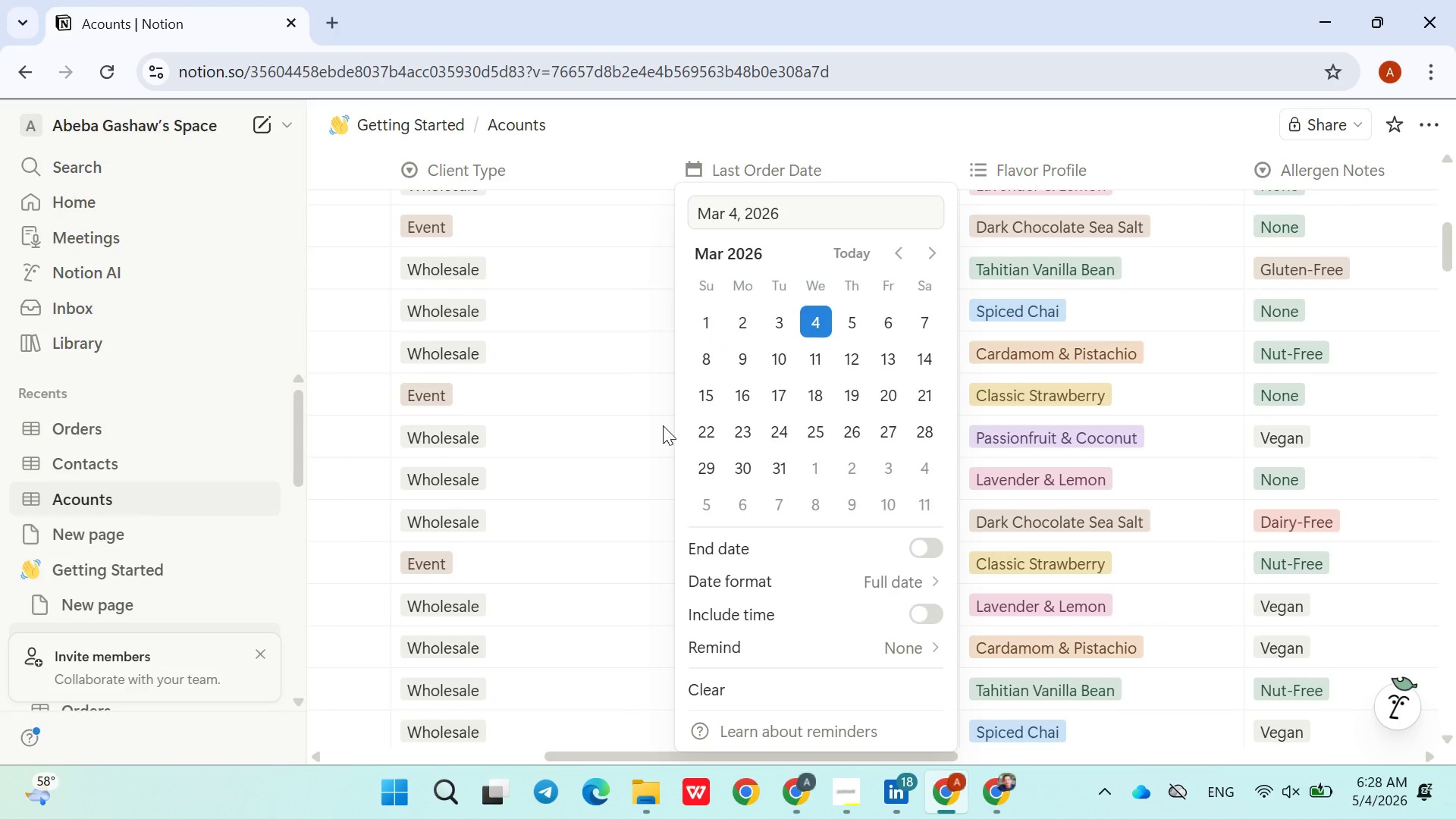 
left_click([663, 425])
 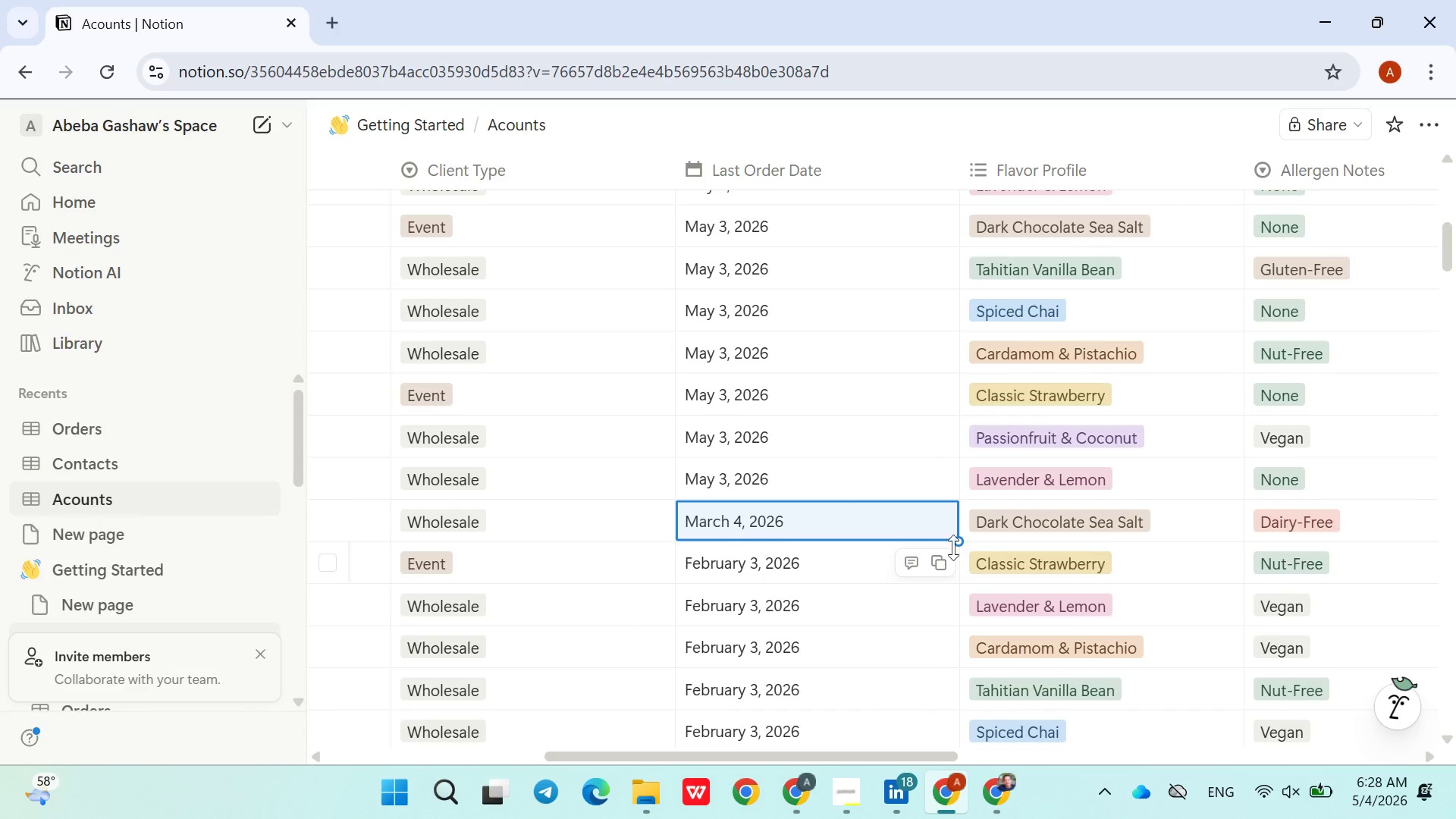 
left_click_drag(start_coordinate=[959, 542], to_coordinate=[880, 224])
 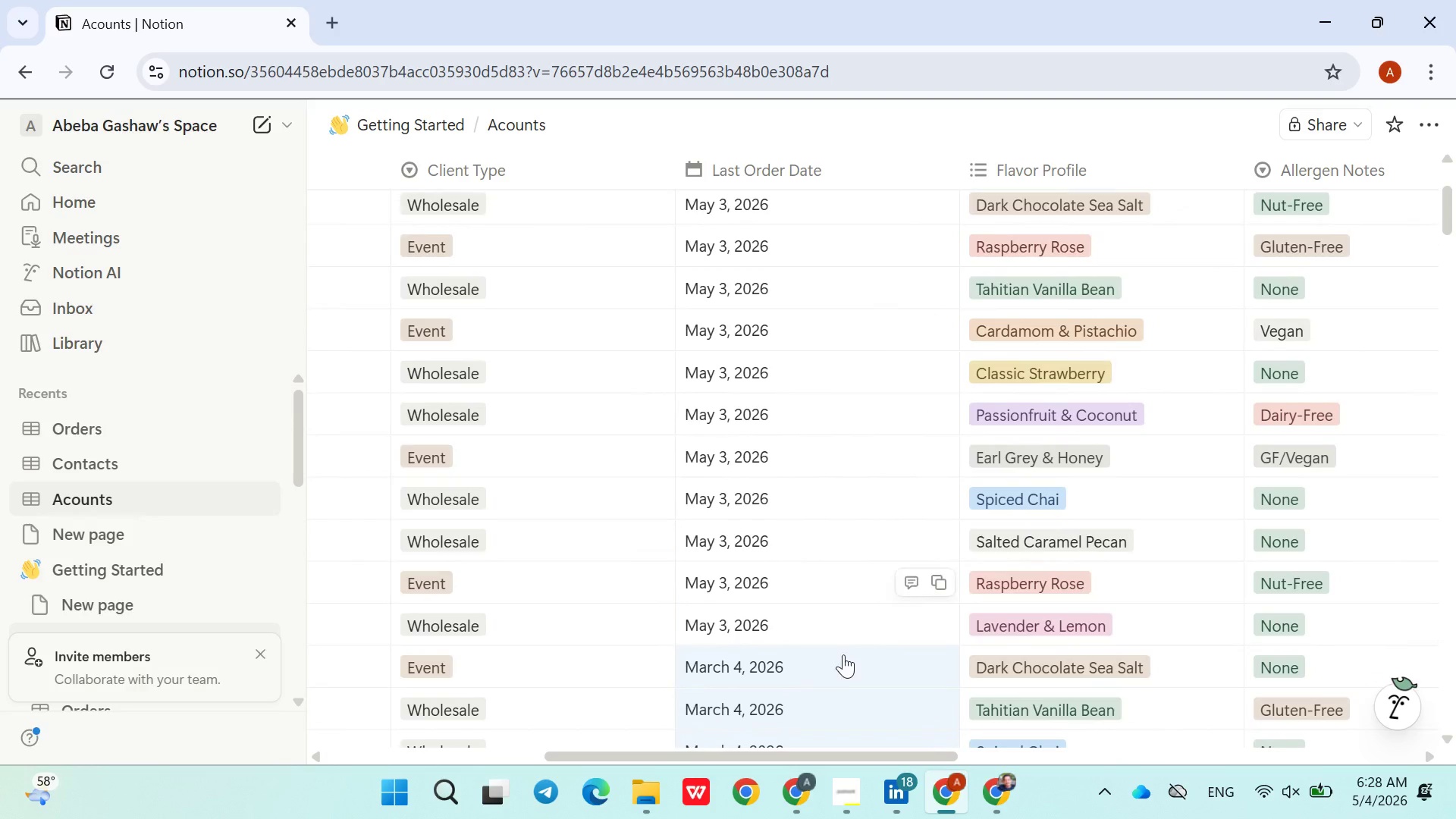 
left_click([830, 626])
 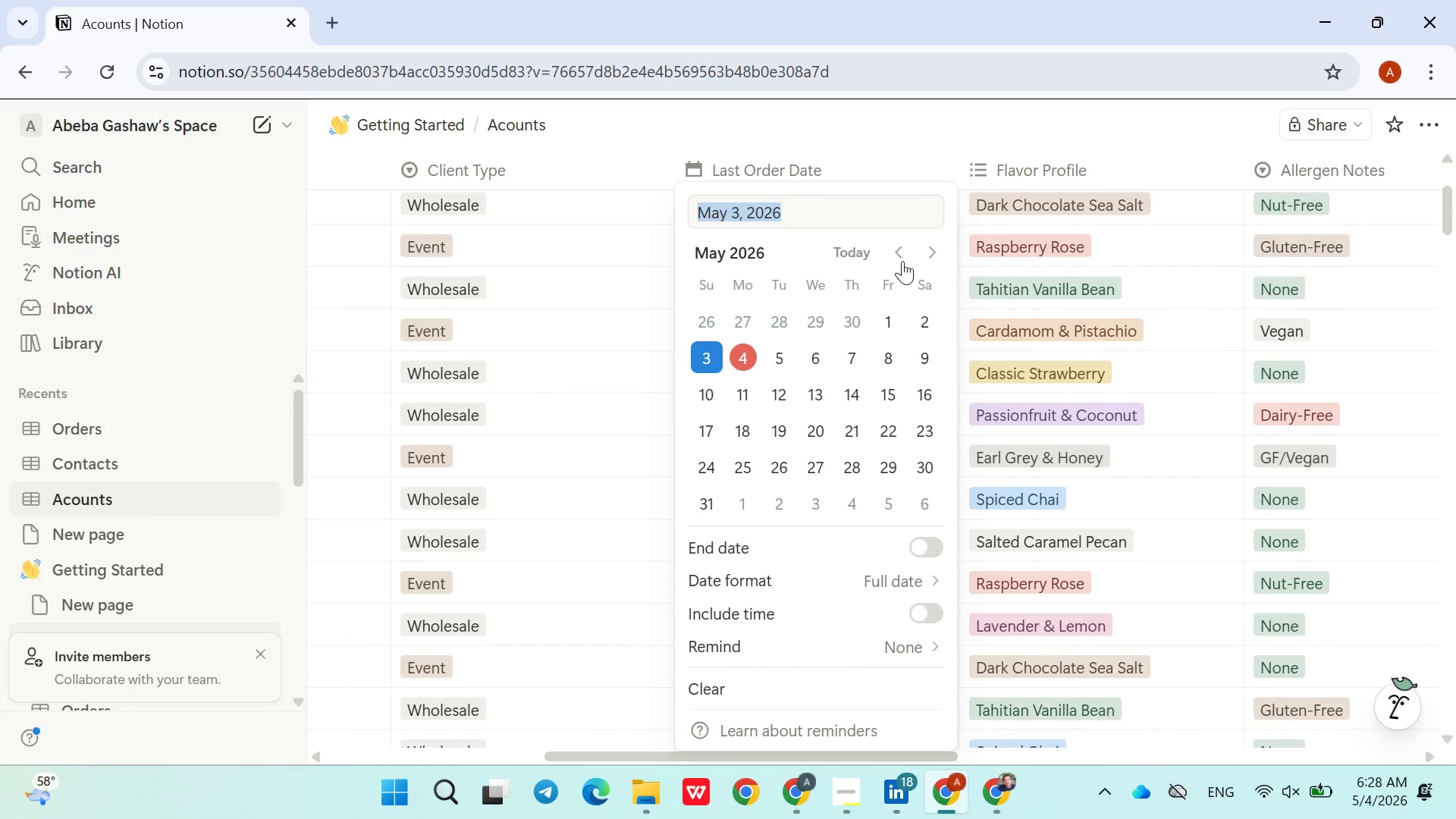 
double_click([902, 258])
 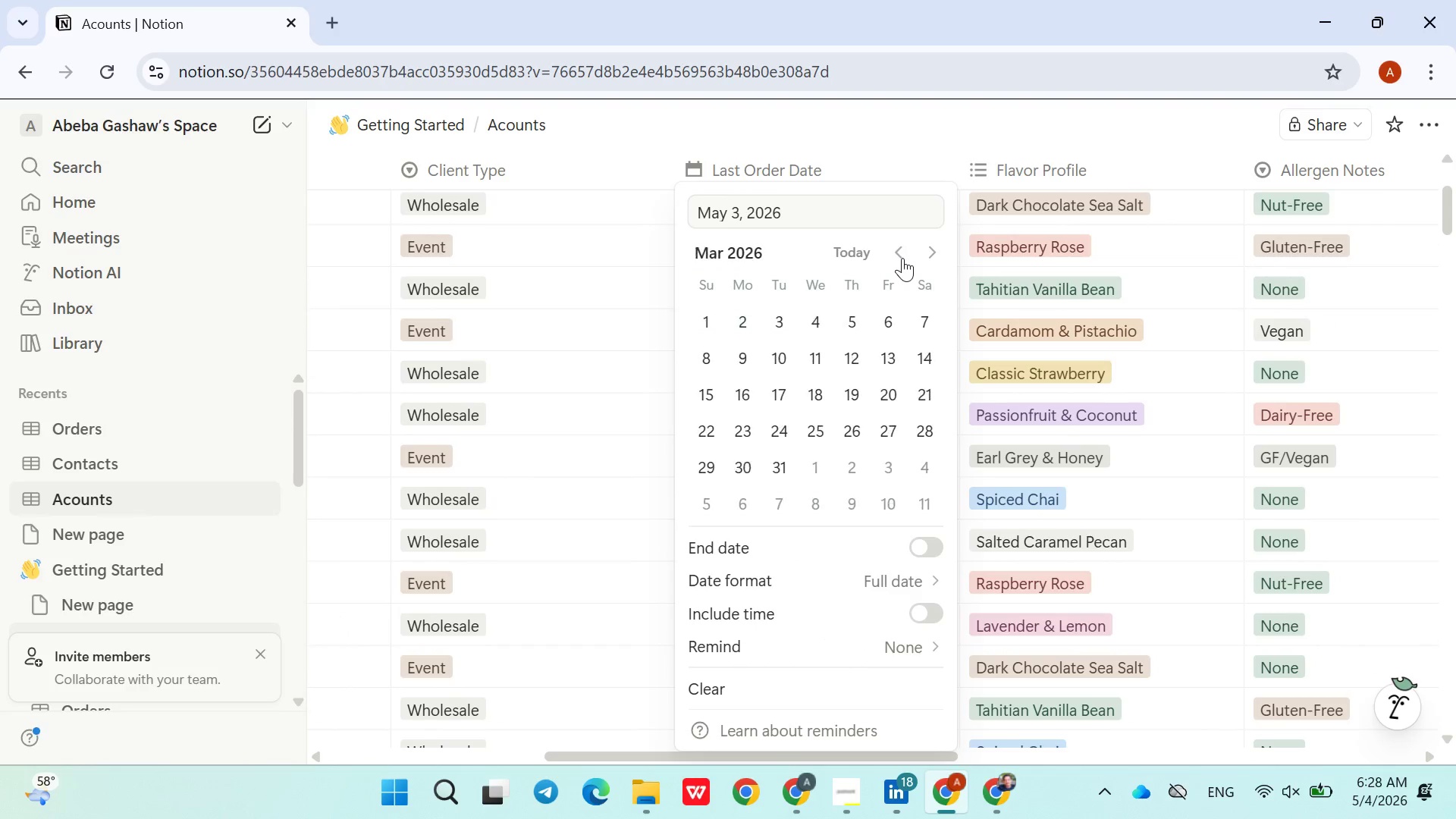 
triple_click([902, 258])
 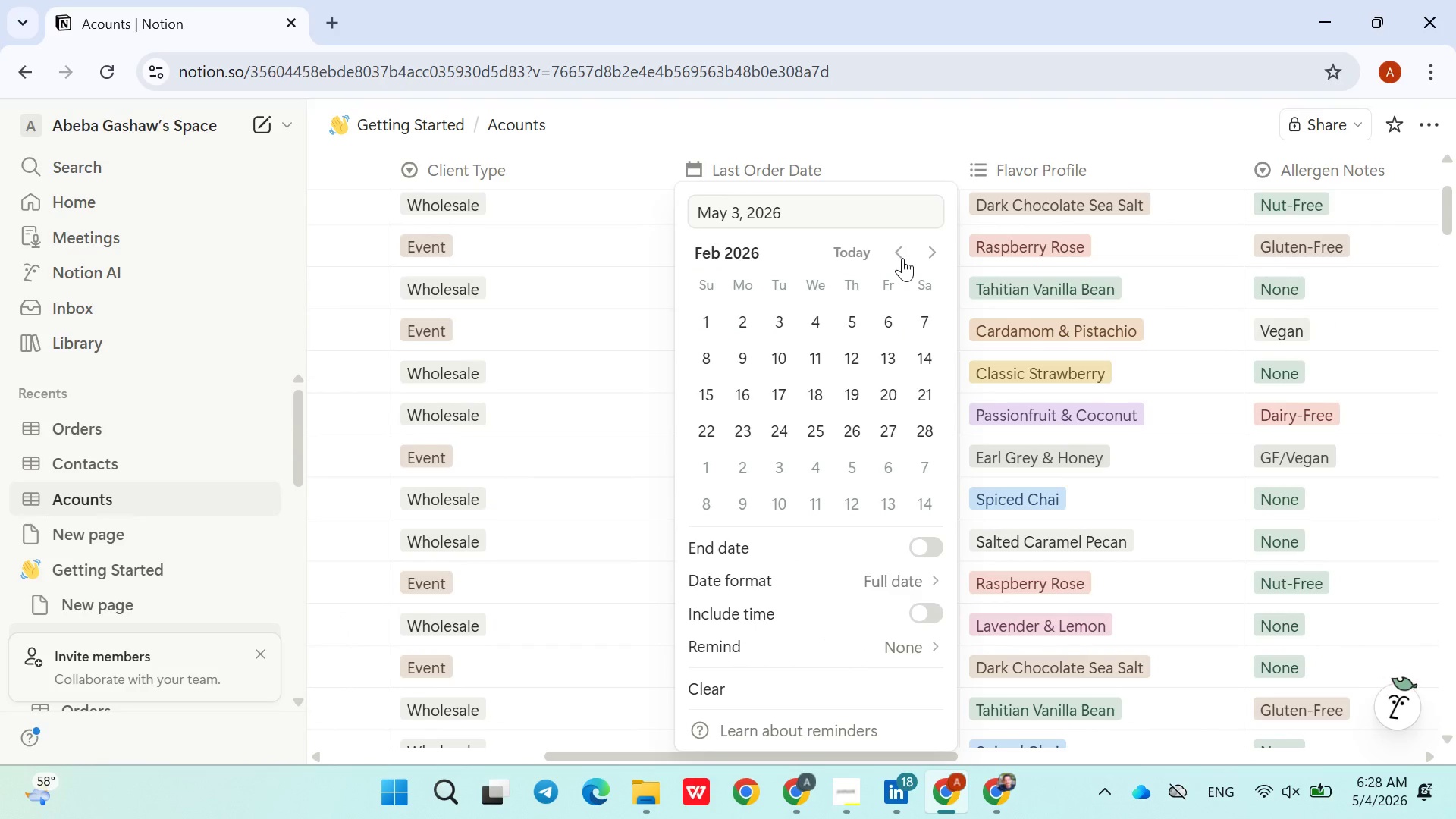 
left_click_drag(start_coordinate=[902, 258], to_coordinate=[815, 317])
 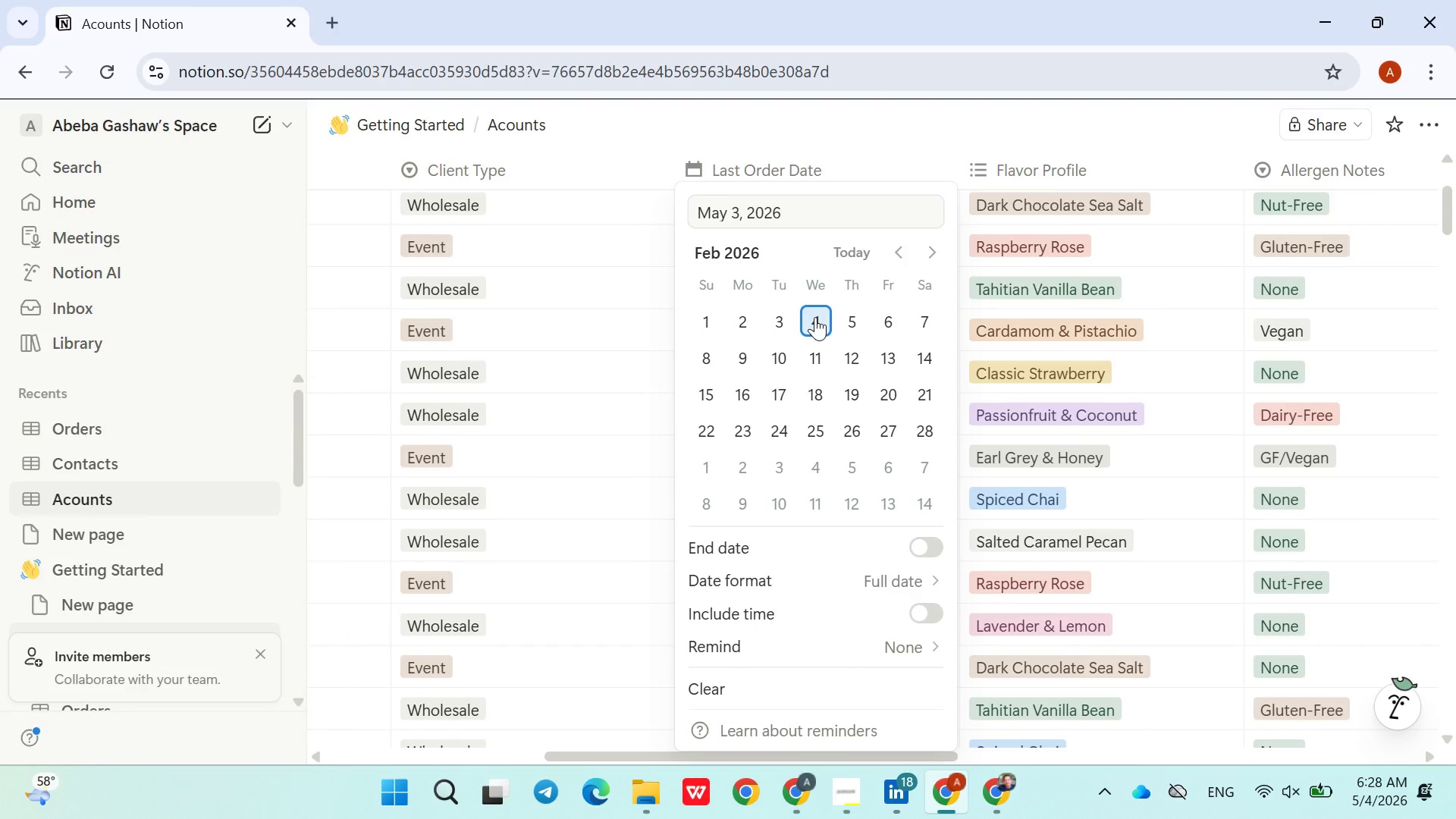 
left_click([815, 317])
 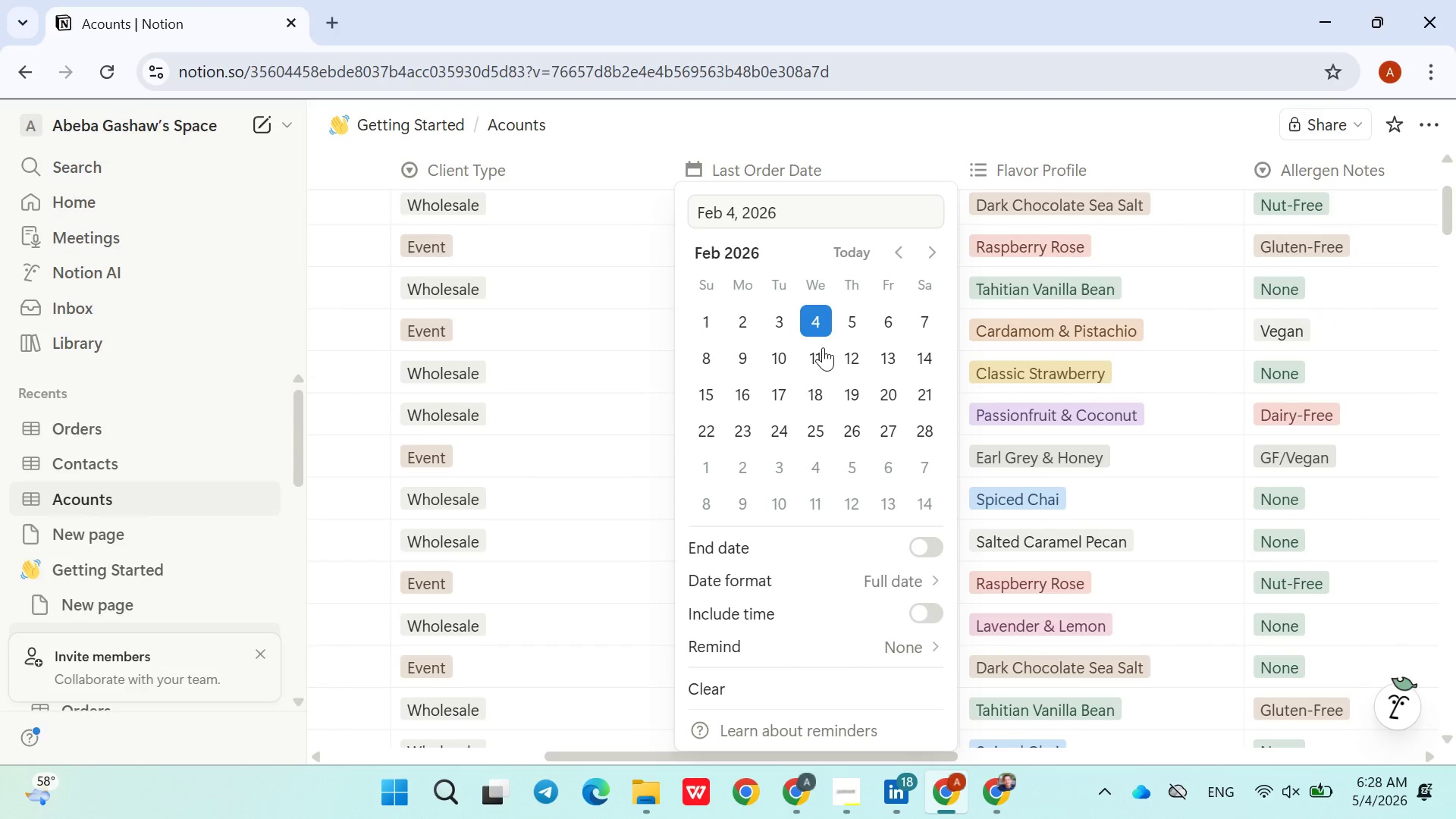 
left_click([823, 352])
 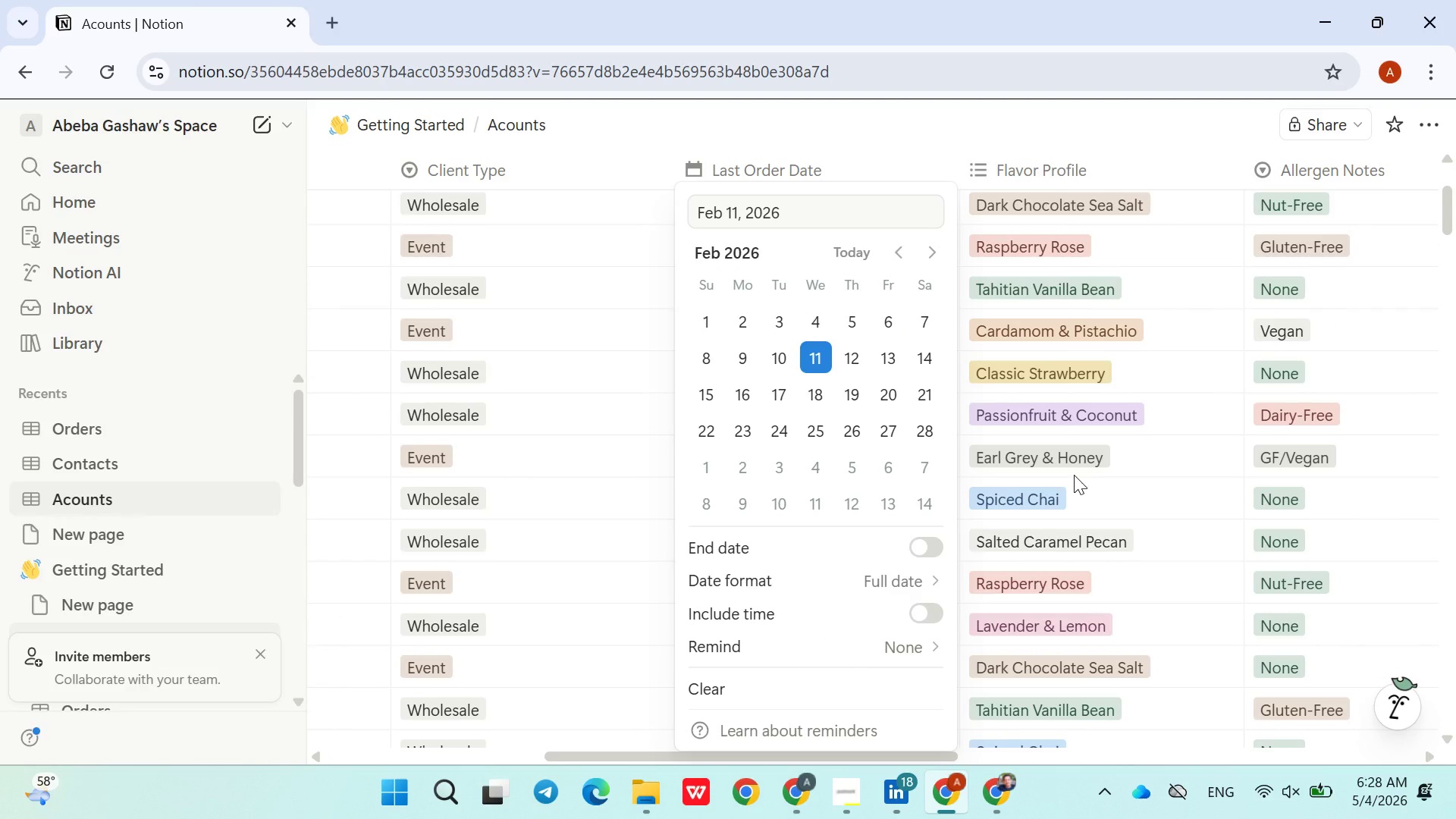 
left_click([1089, 478])
 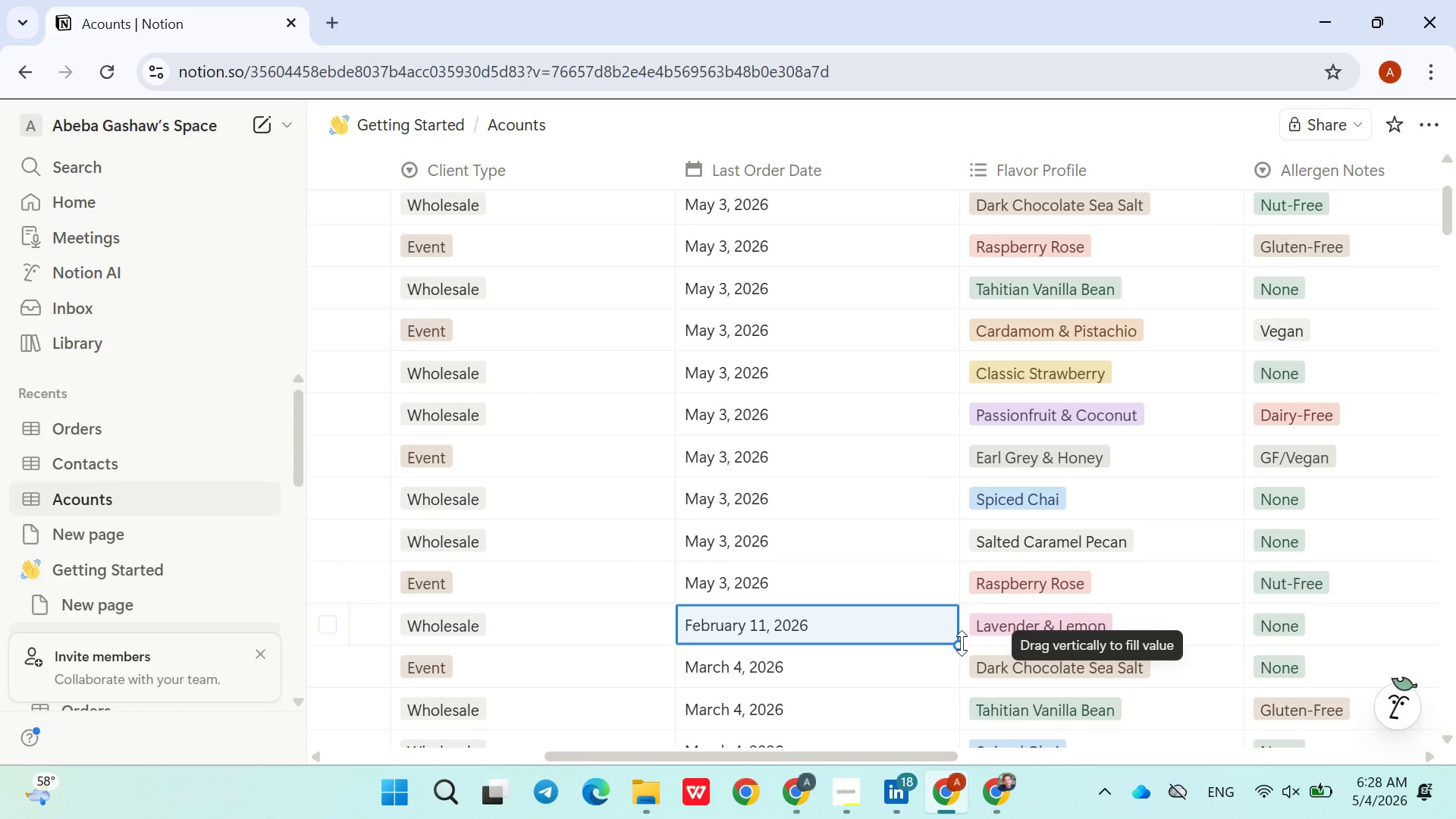 
left_click_drag(start_coordinate=[962, 643], to_coordinate=[874, 378])
 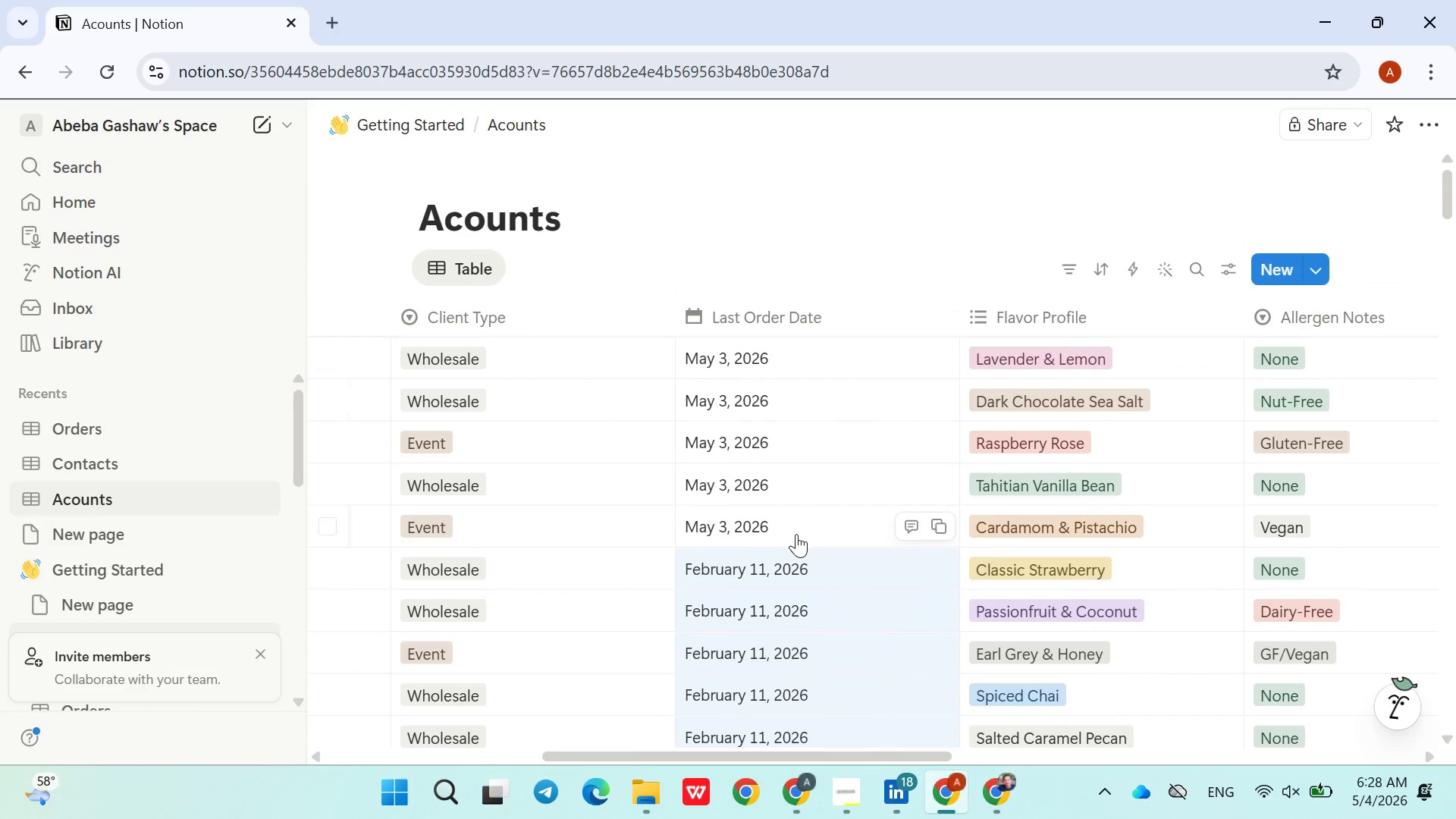 
left_click([793, 528])
 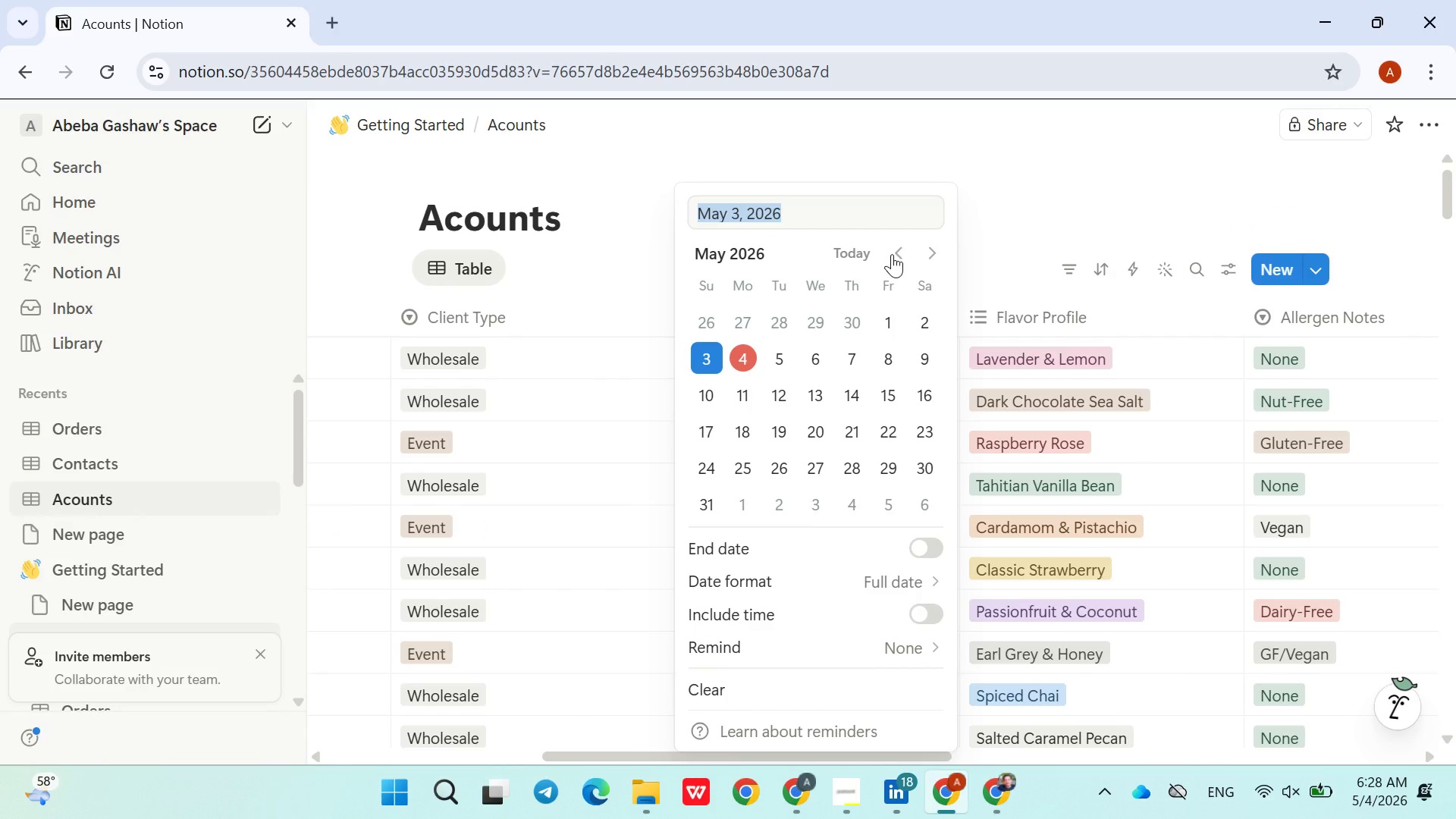 
double_click([892, 254])
 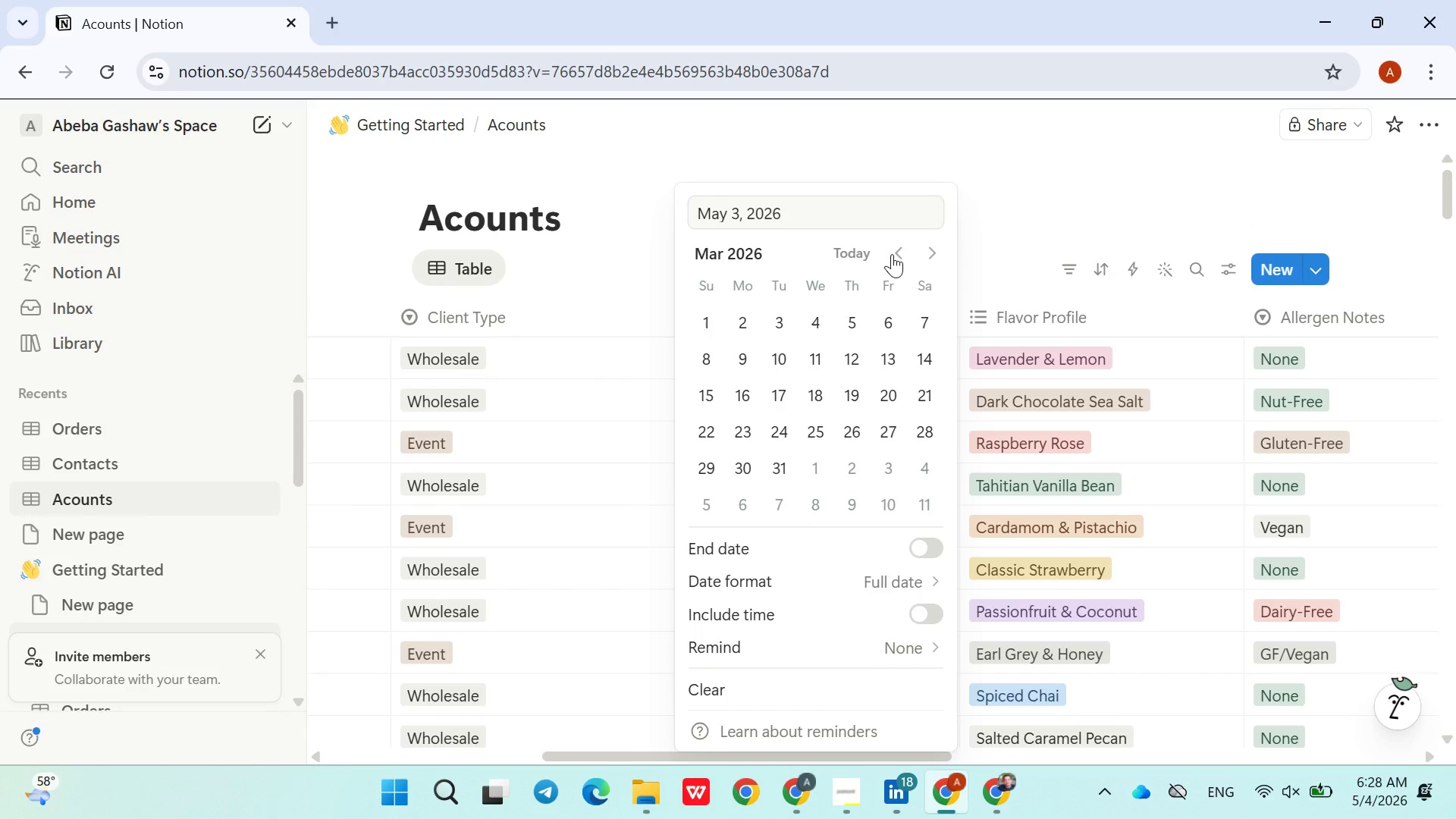 
triple_click([892, 254])
 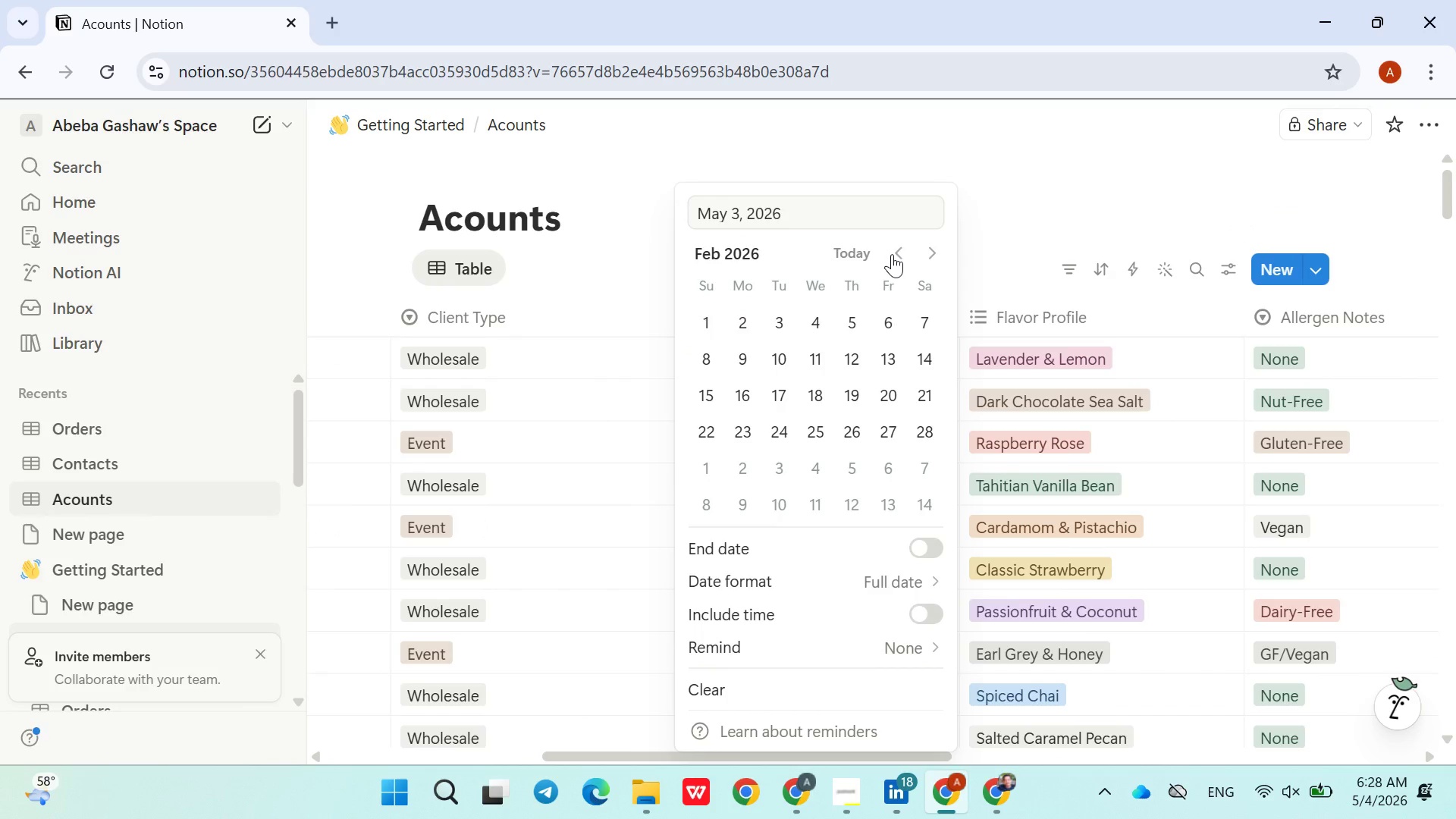 
triple_click([892, 254])
 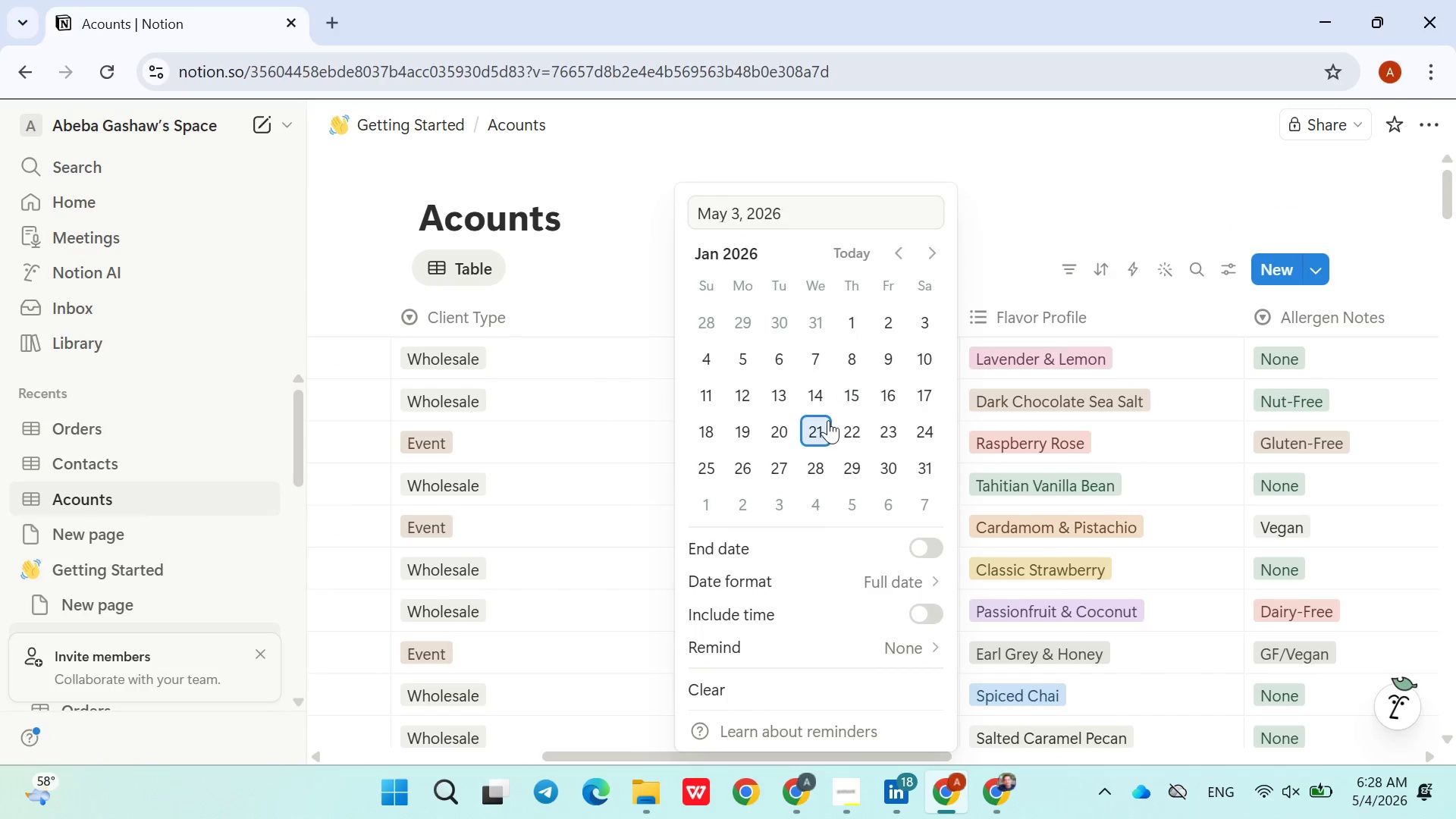 
left_click([827, 423])
 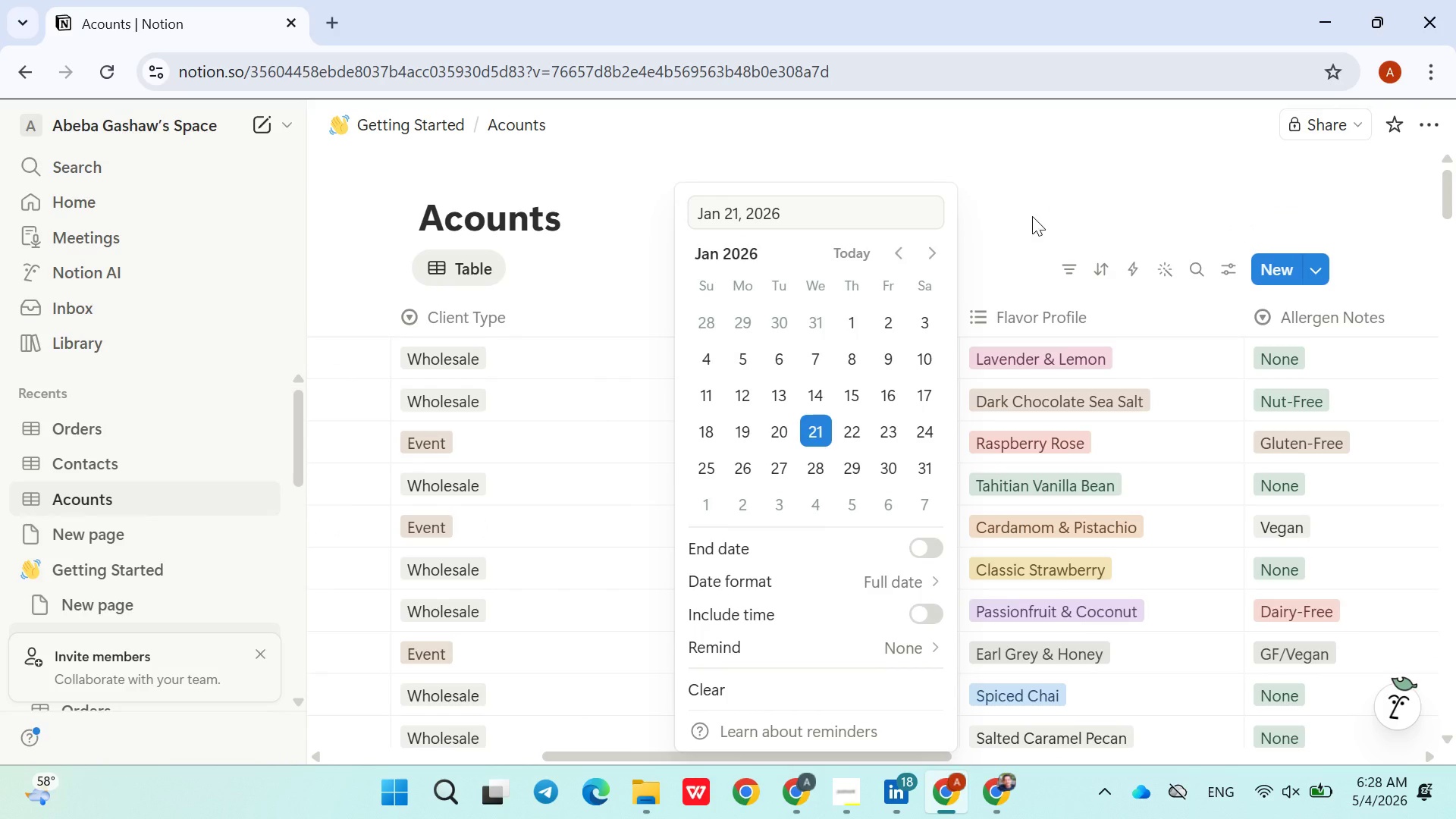 
left_click([1032, 216])
 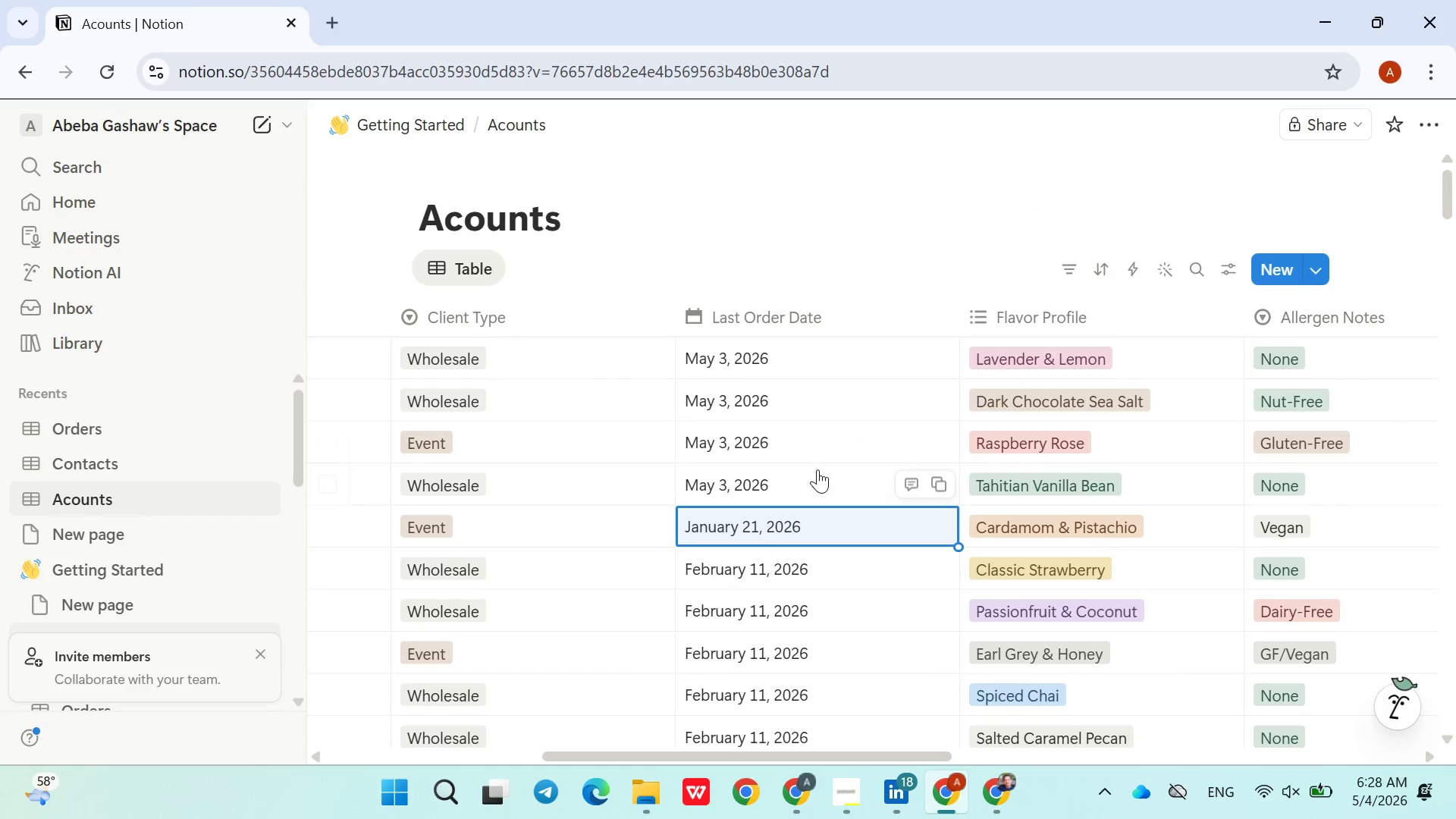 
left_click([817, 469])
 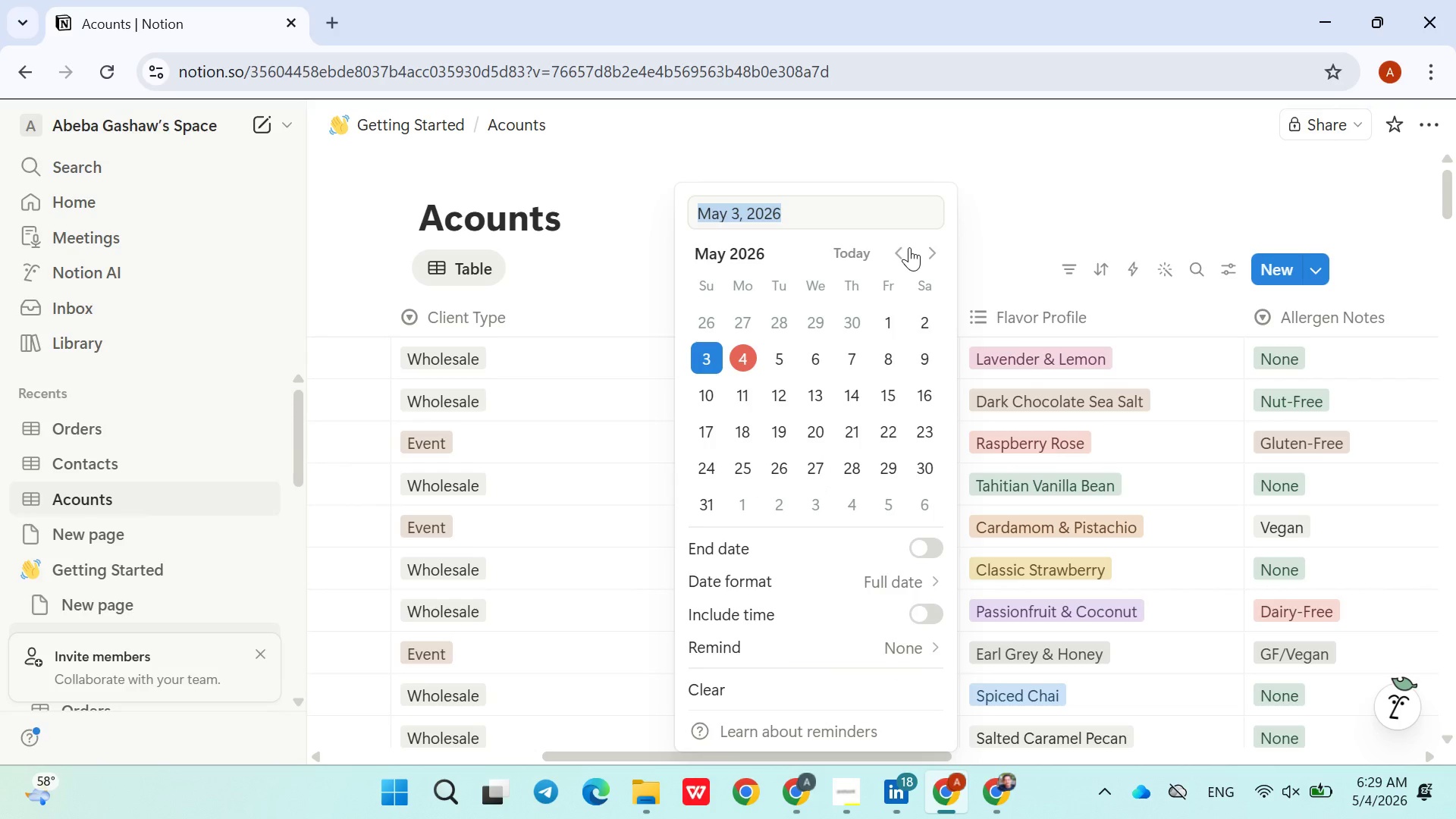 
double_click([909, 247])
 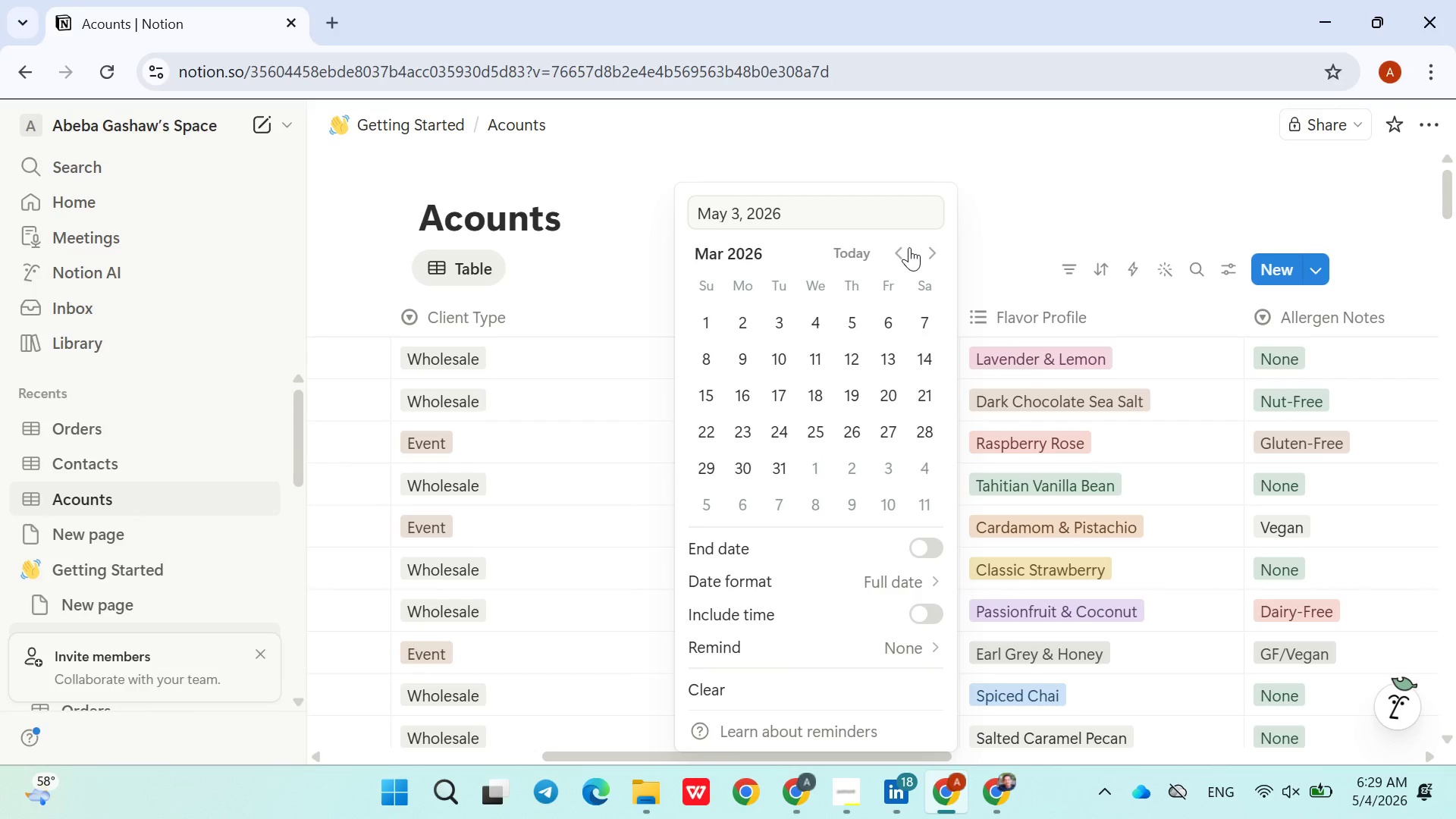 
triple_click([909, 247])
 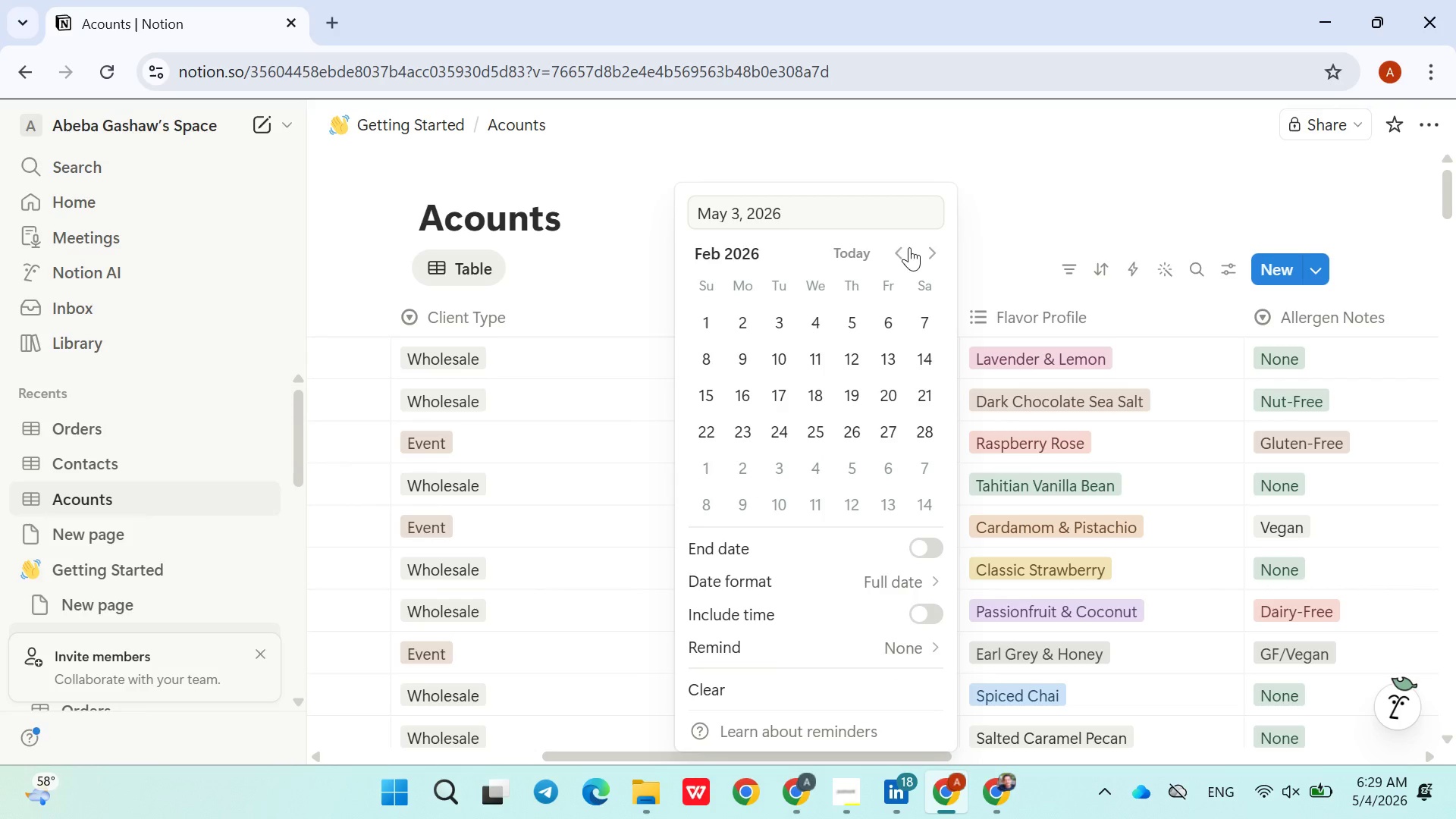 
left_click_drag(start_coordinate=[909, 247], to_coordinate=[854, 378])
 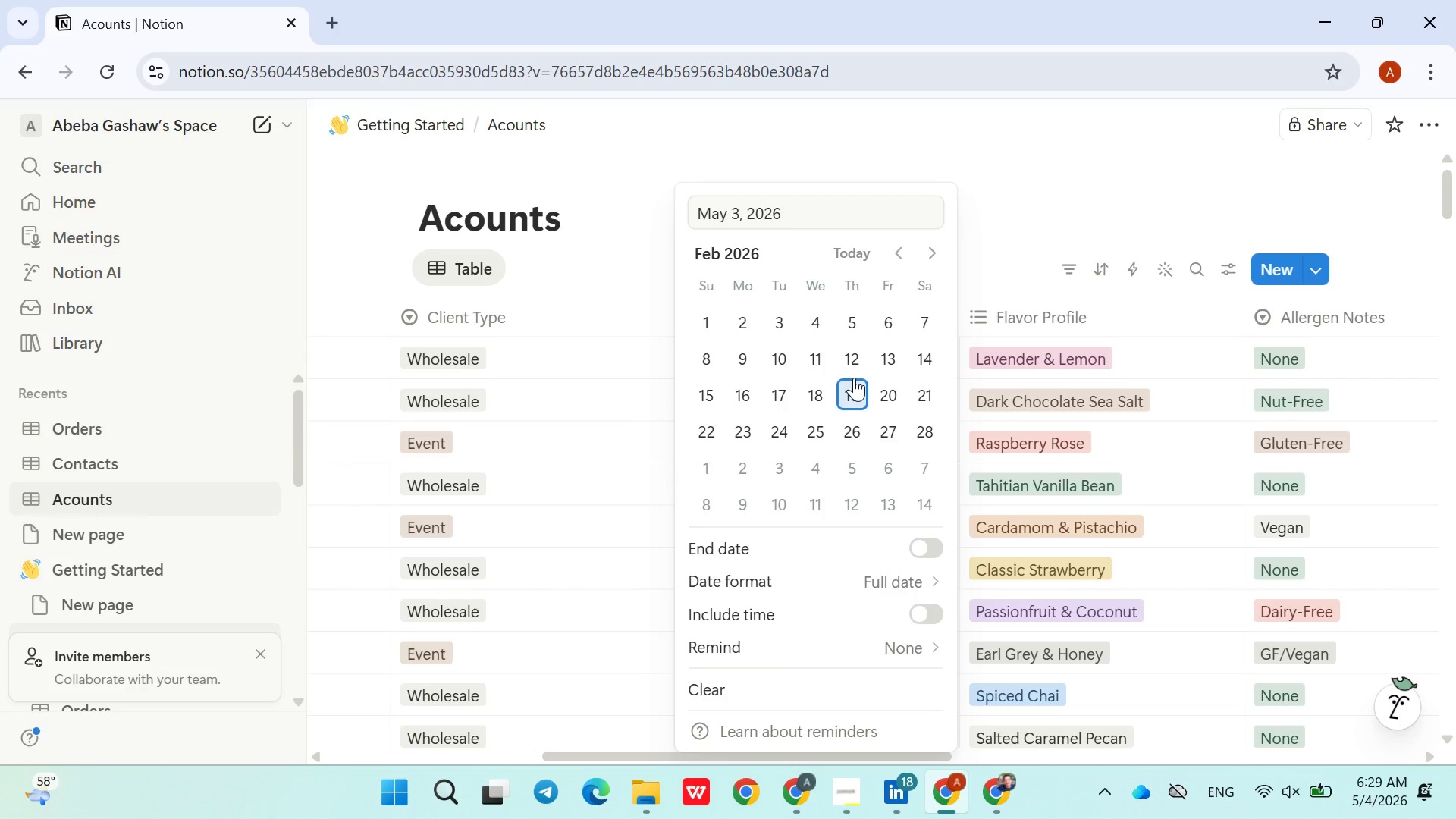 
left_click([854, 378])
 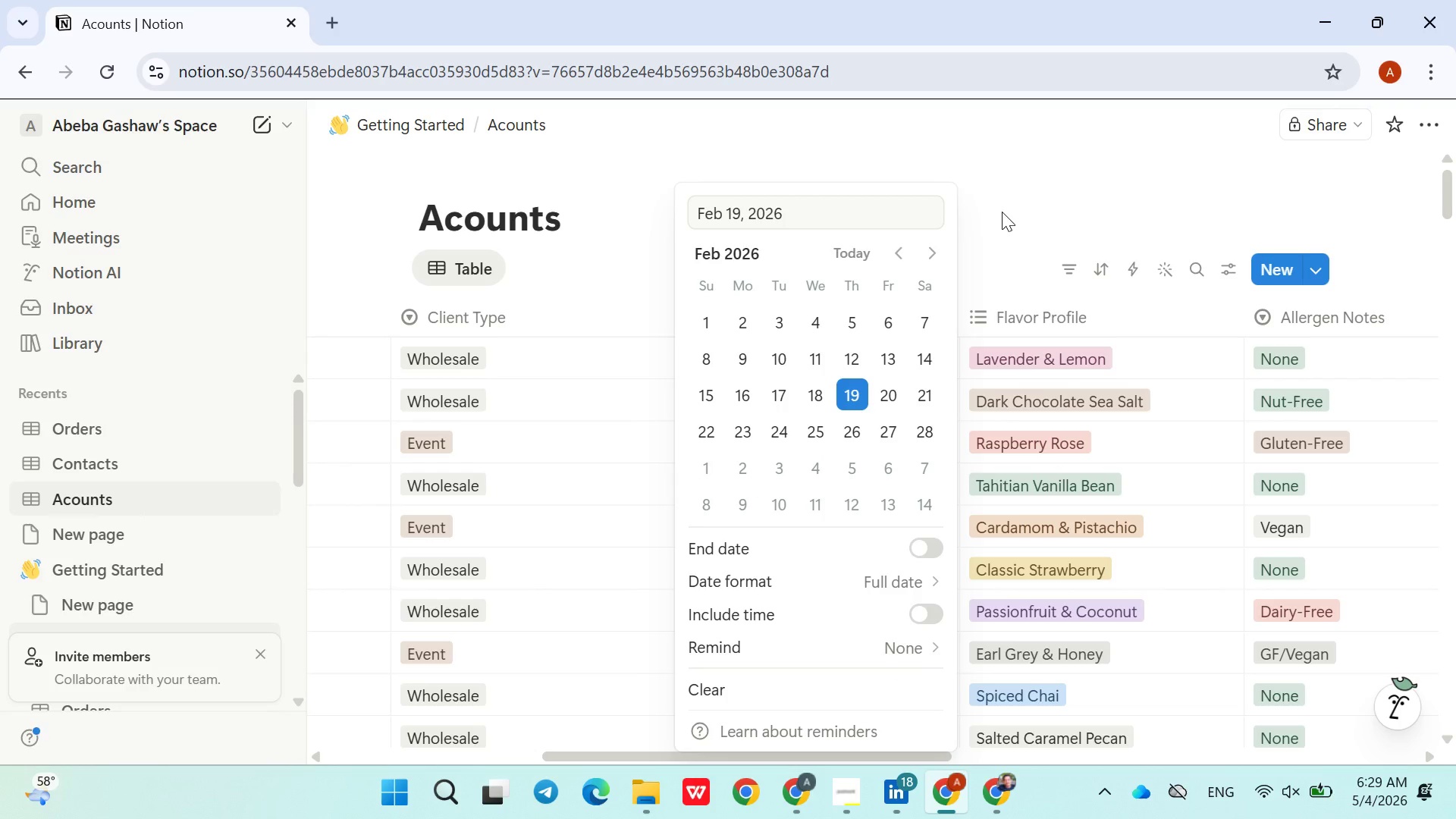 
left_click([1005, 209])
 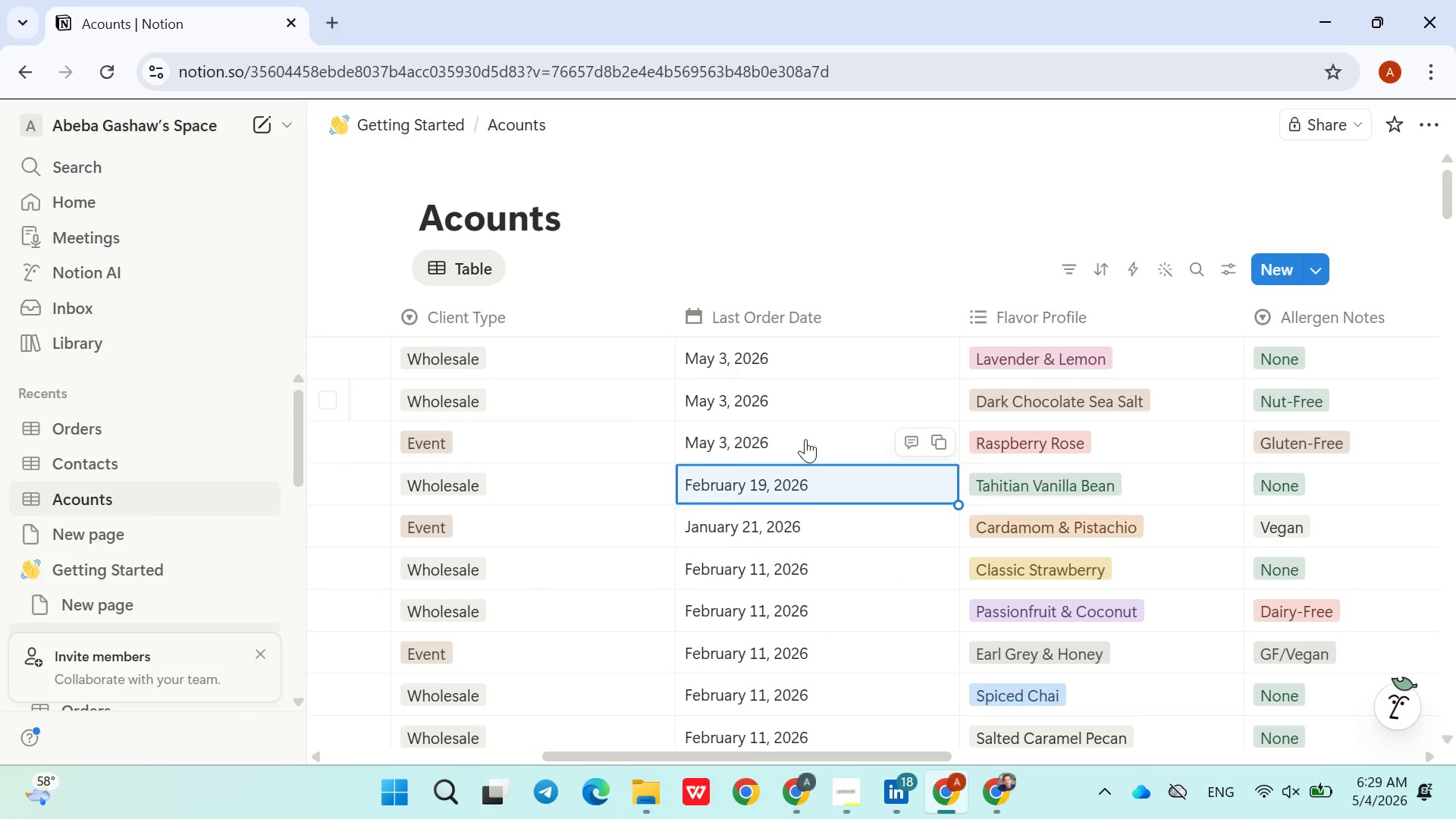 
left_click([805, 441])
 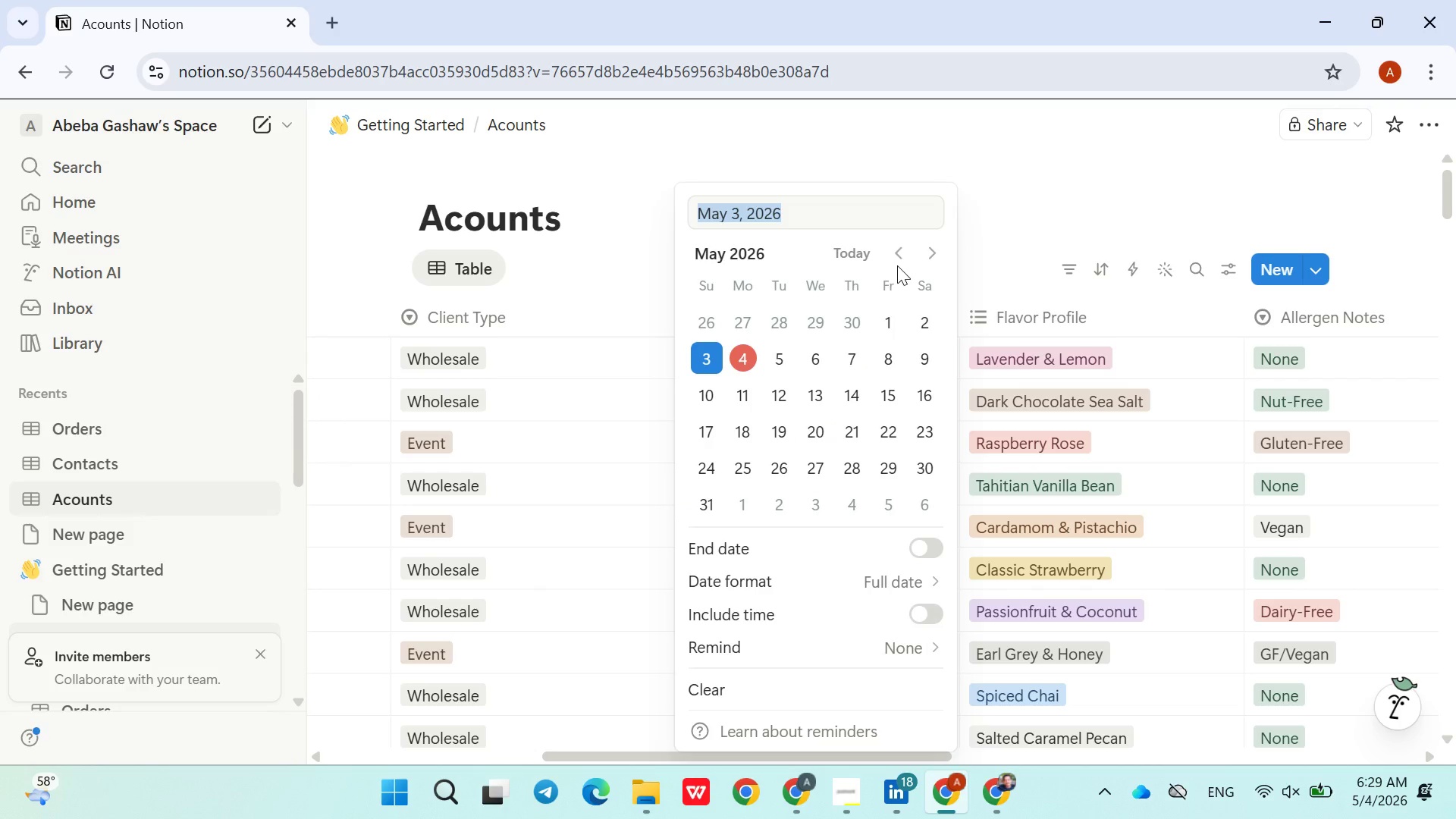 
left_click([899, 246])
 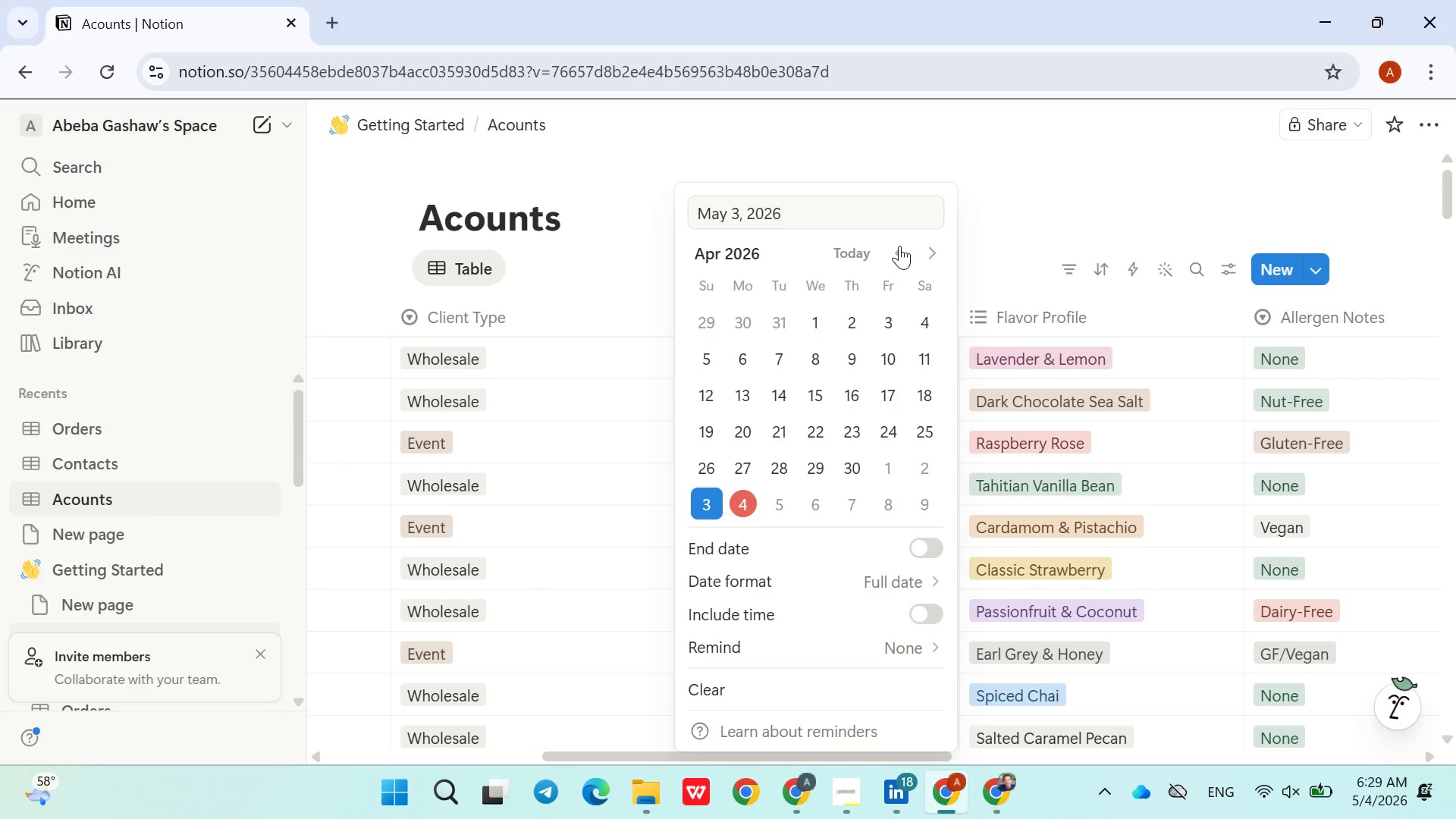 
left_click_drag(start_coordinate=[899, 246], to_coordinate=[917, 422])
 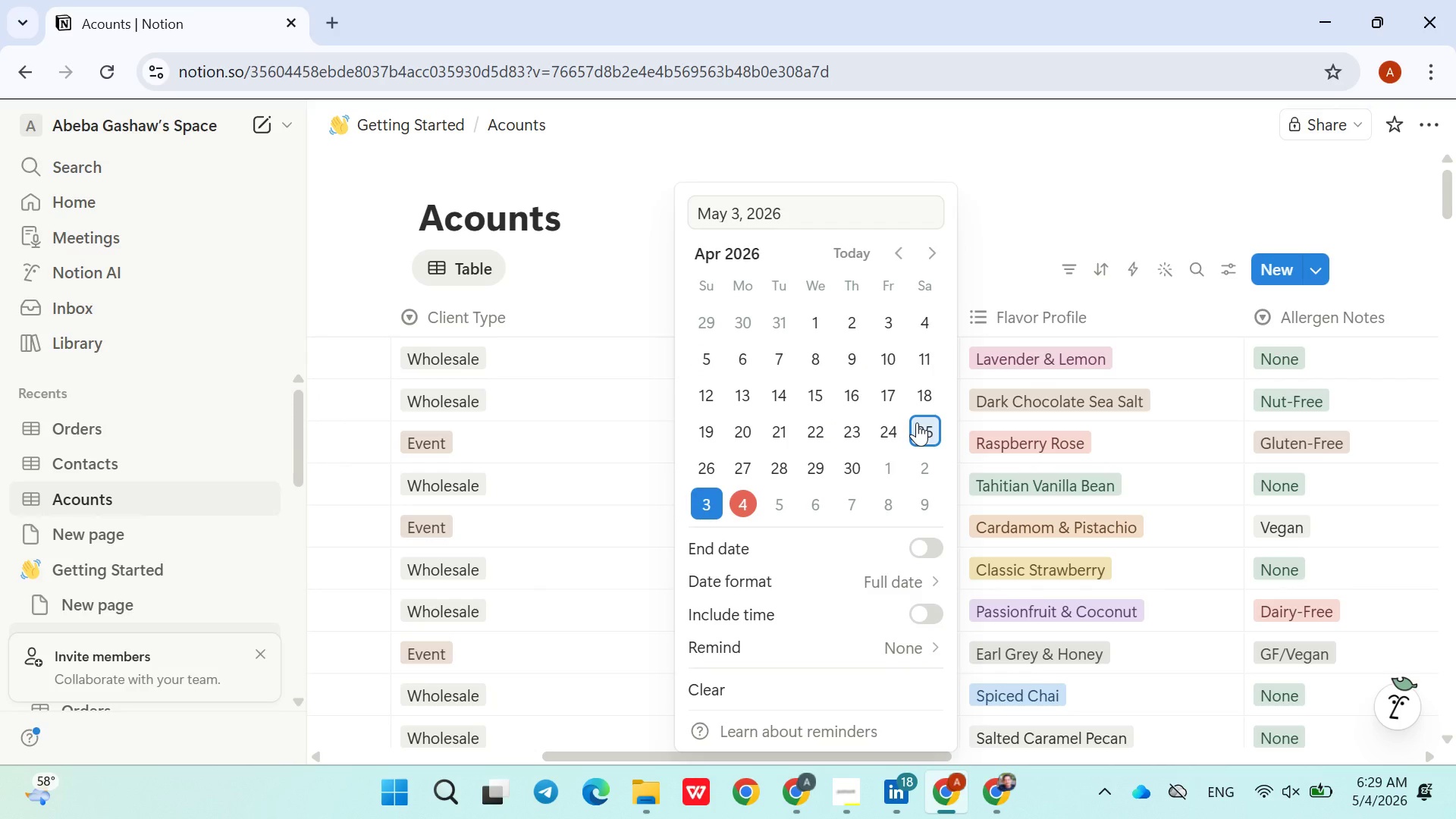 
left_click([917, 422])
 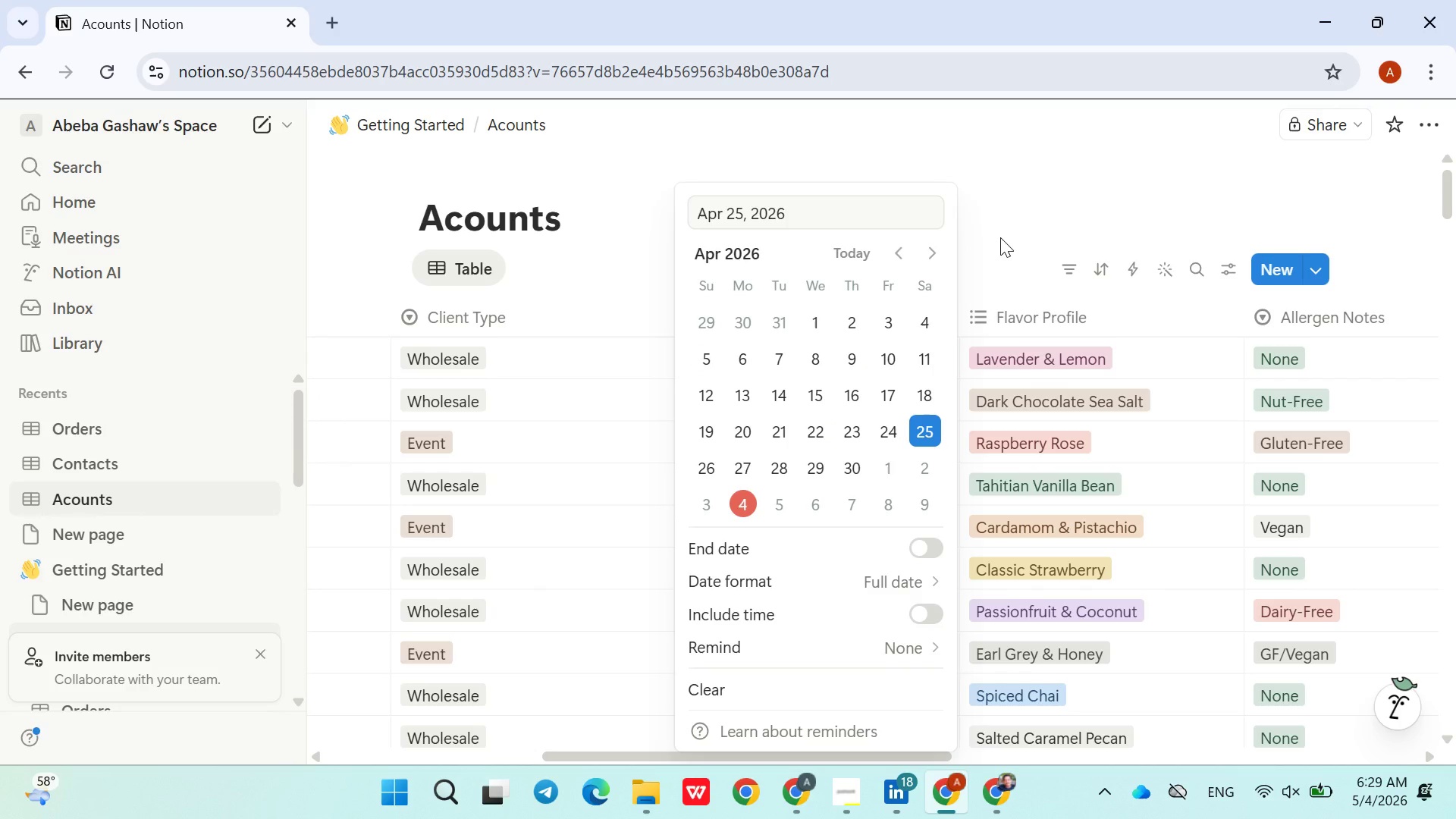 
left_click([1000, 235])
 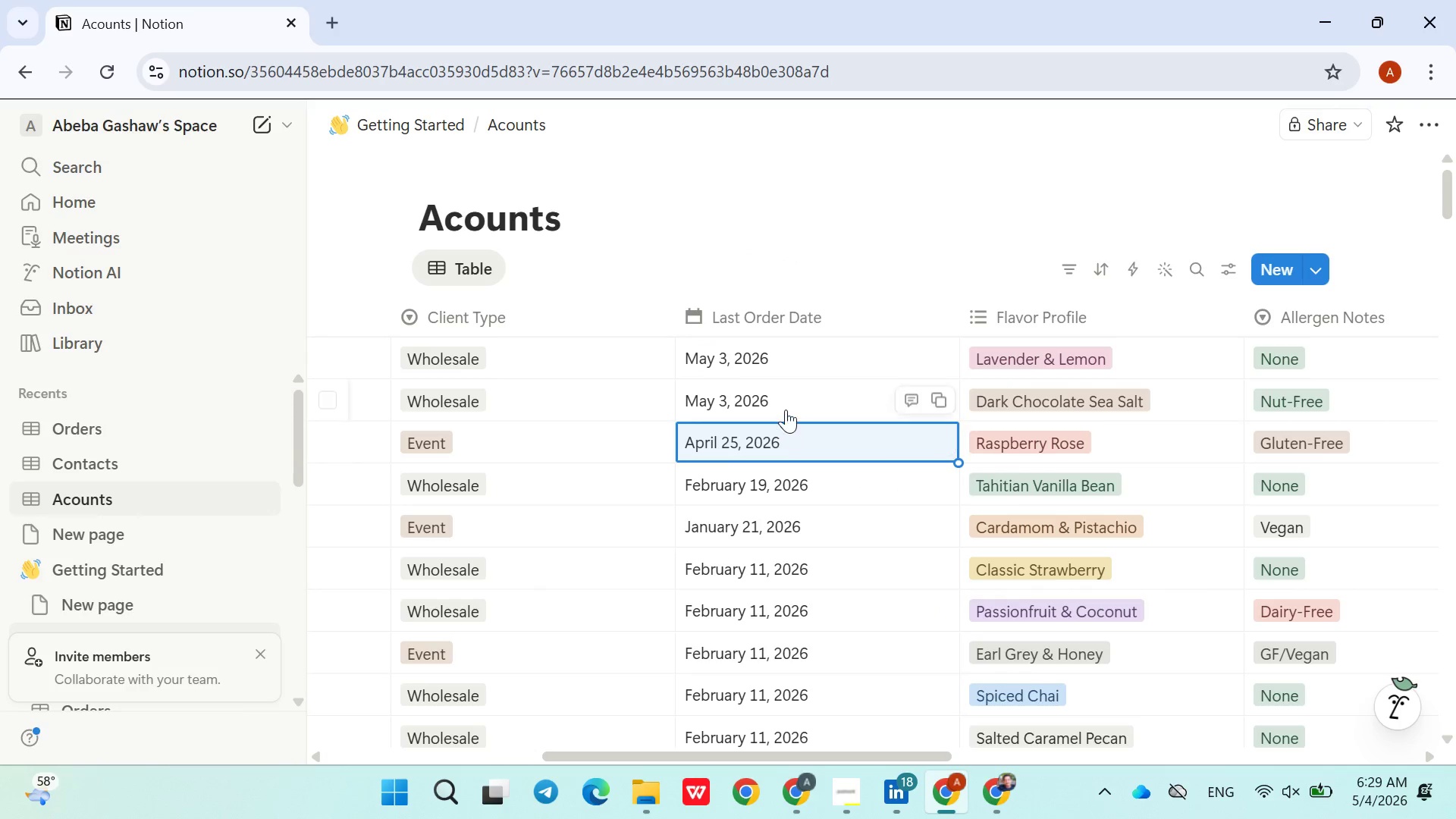 
left_click([786, 410])
 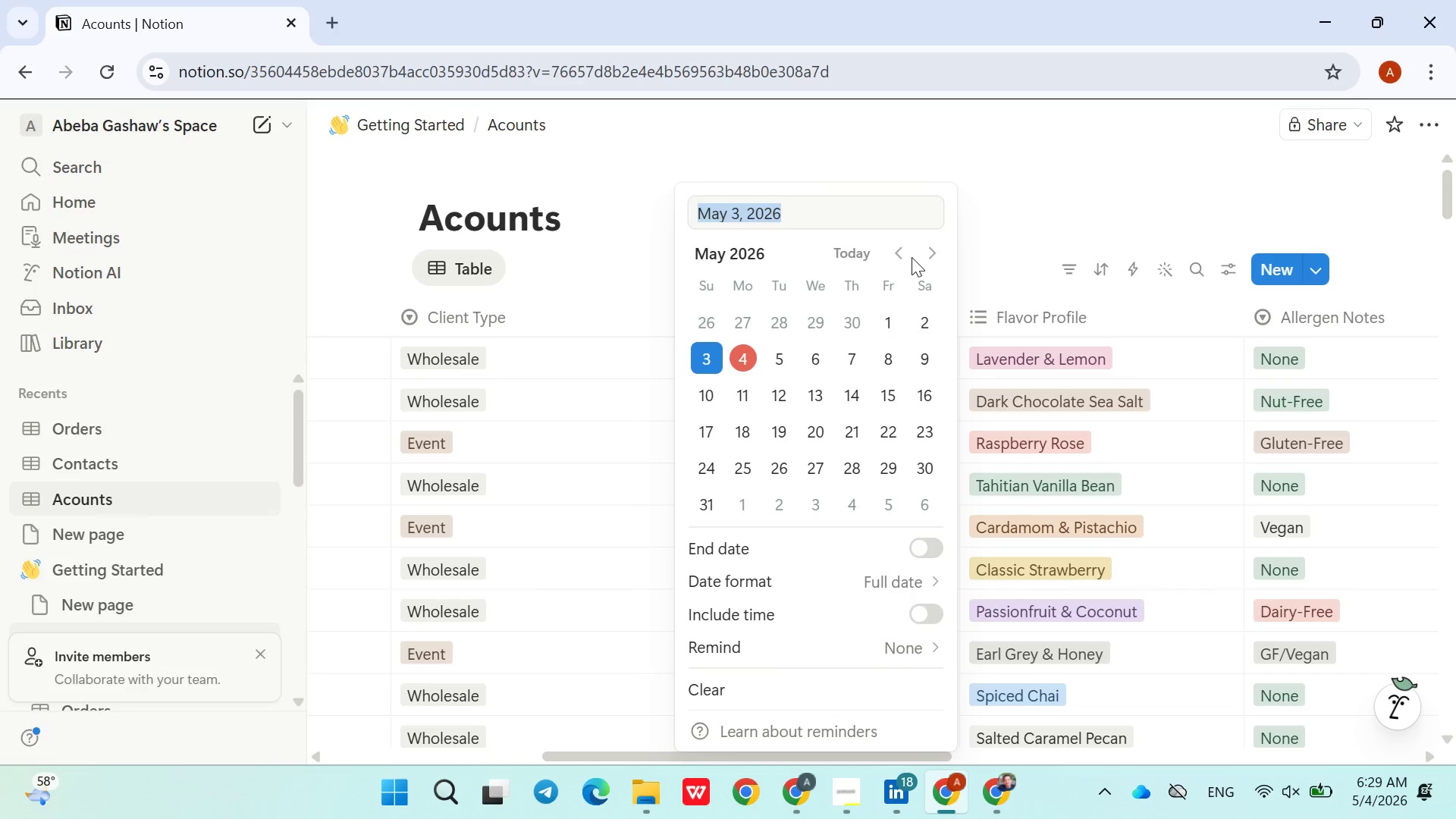 
double_click([909, 257])
 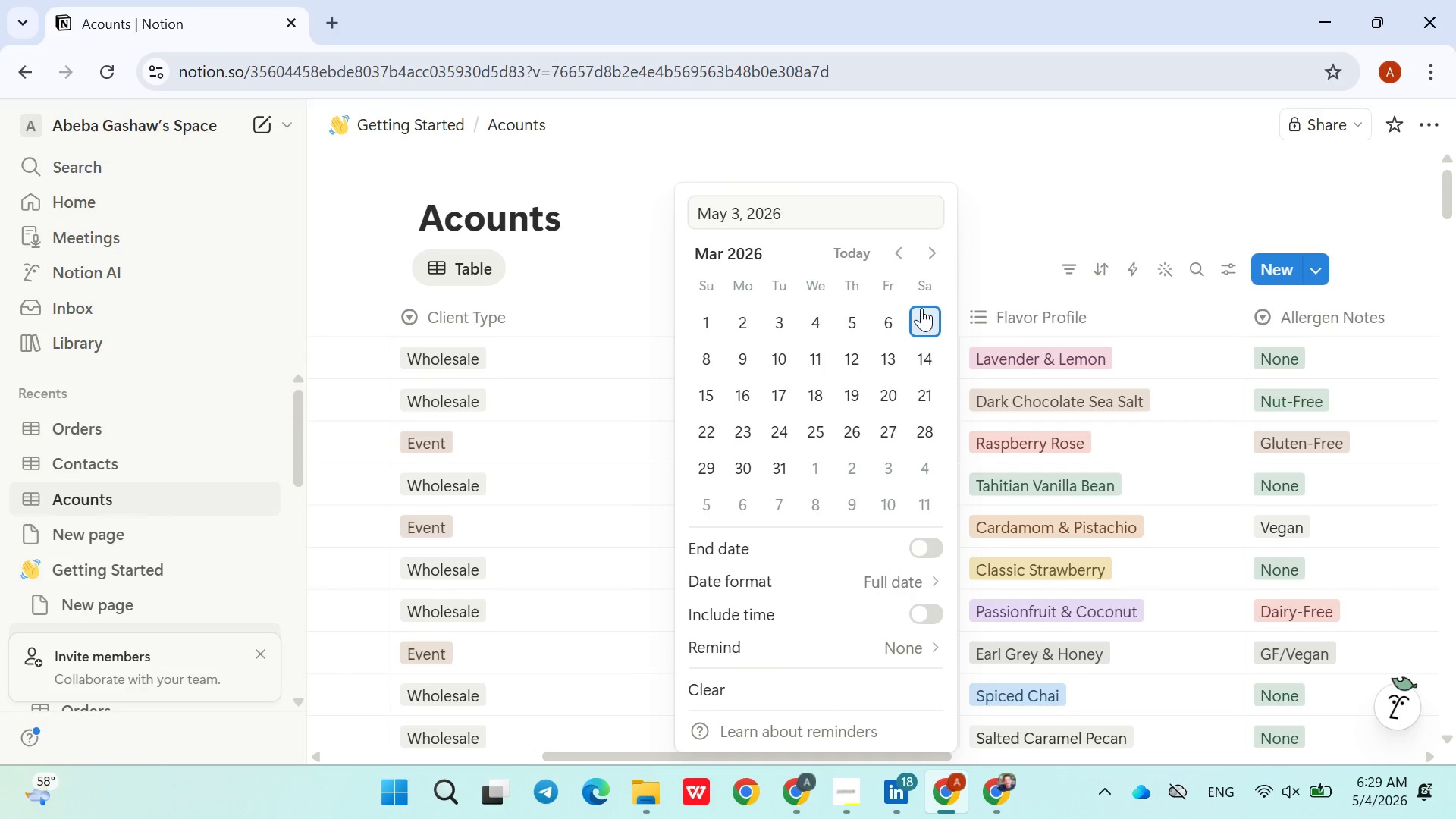 
left_click([921, 308])
 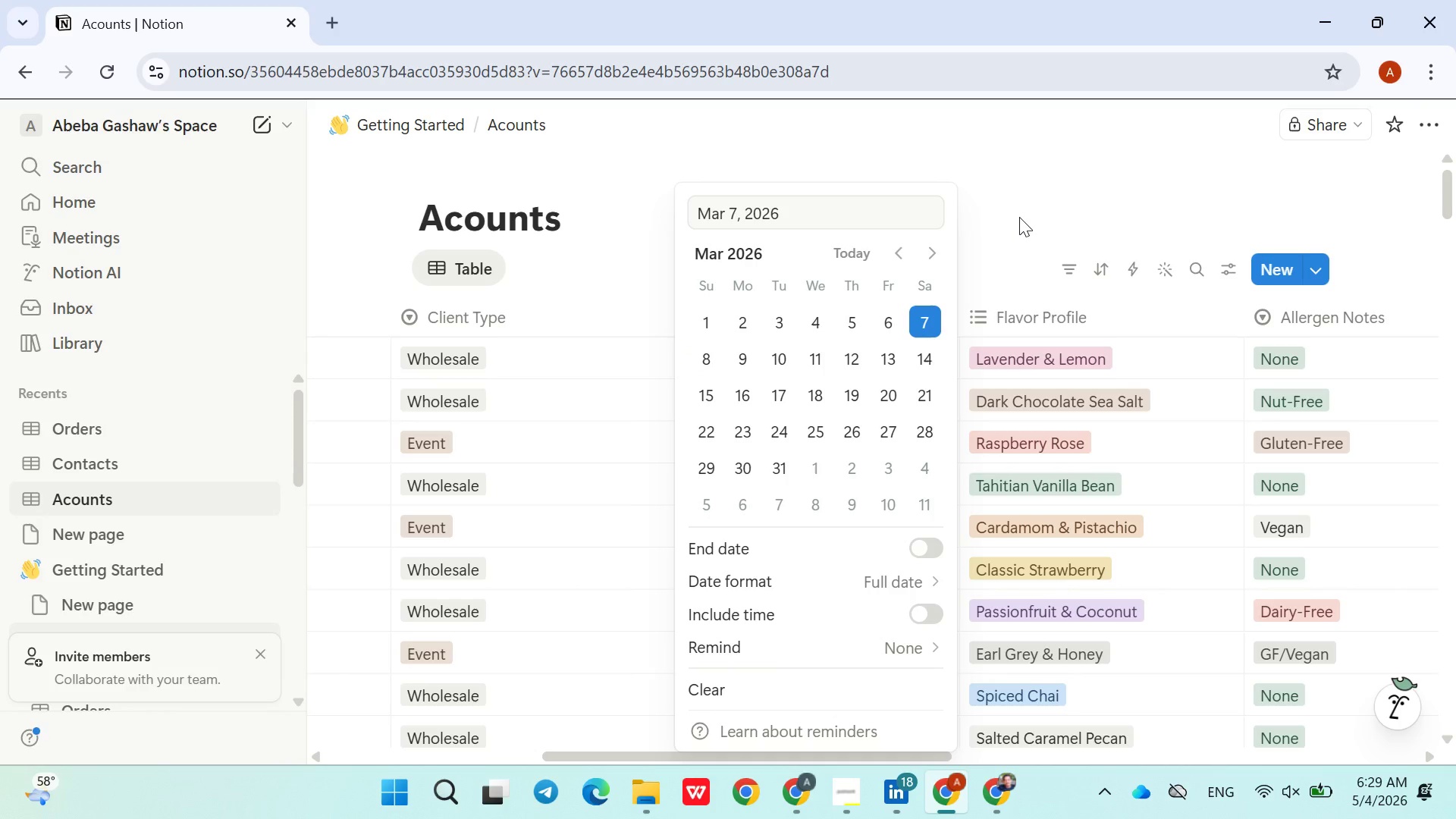 
left_click([1019, 217])
 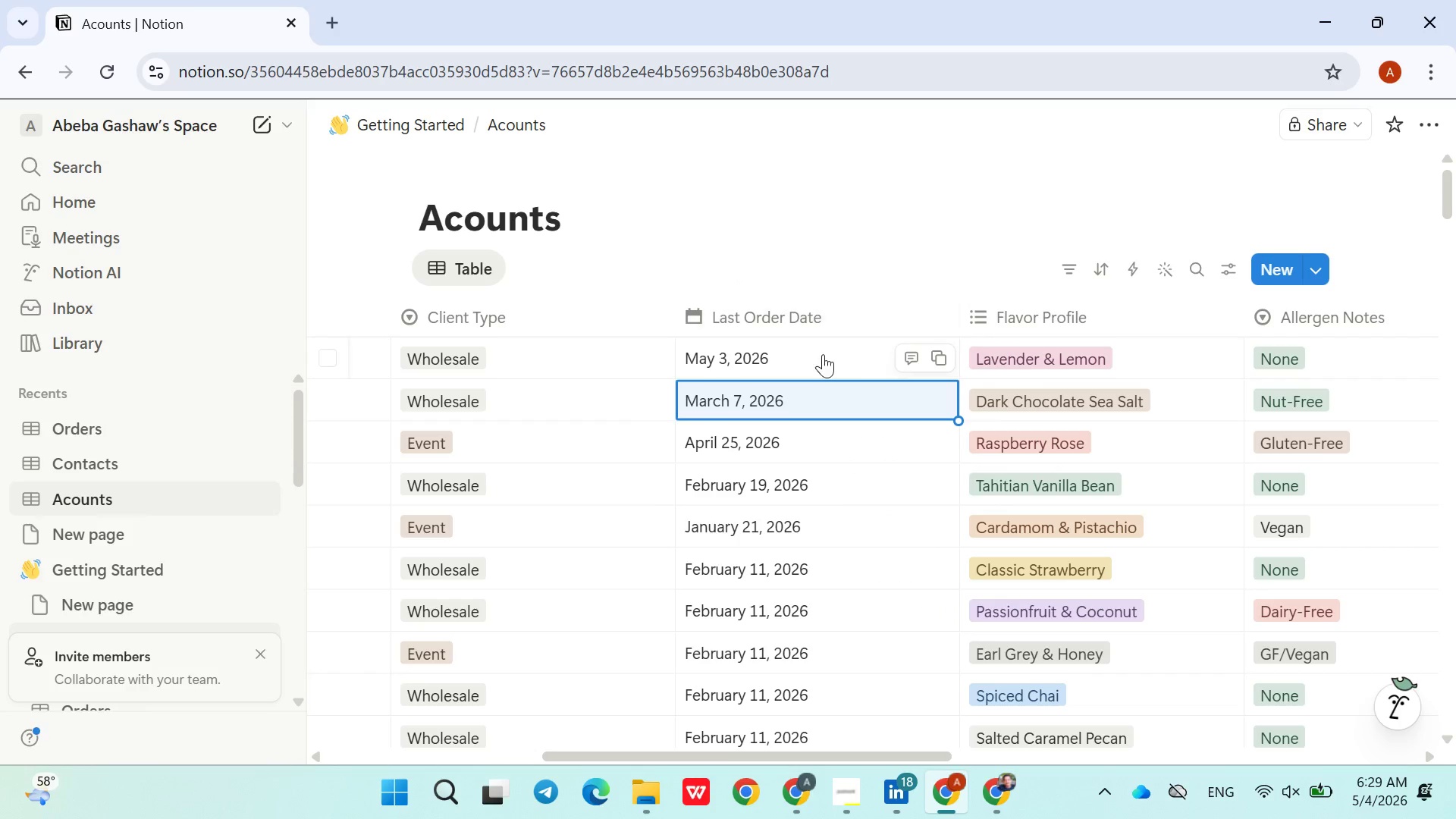 
left_click([823, 354])
 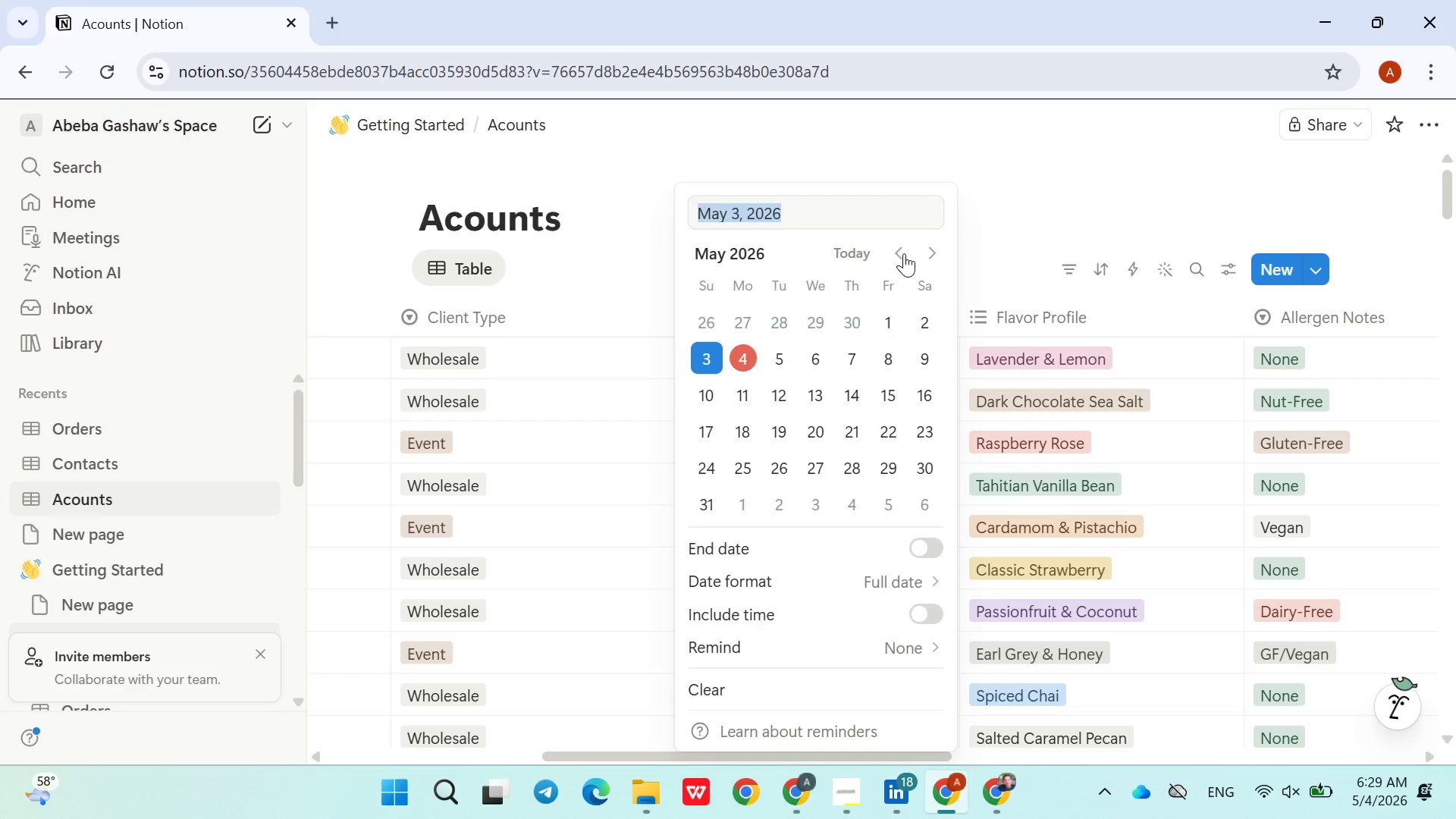 
double_click([902, 250])
 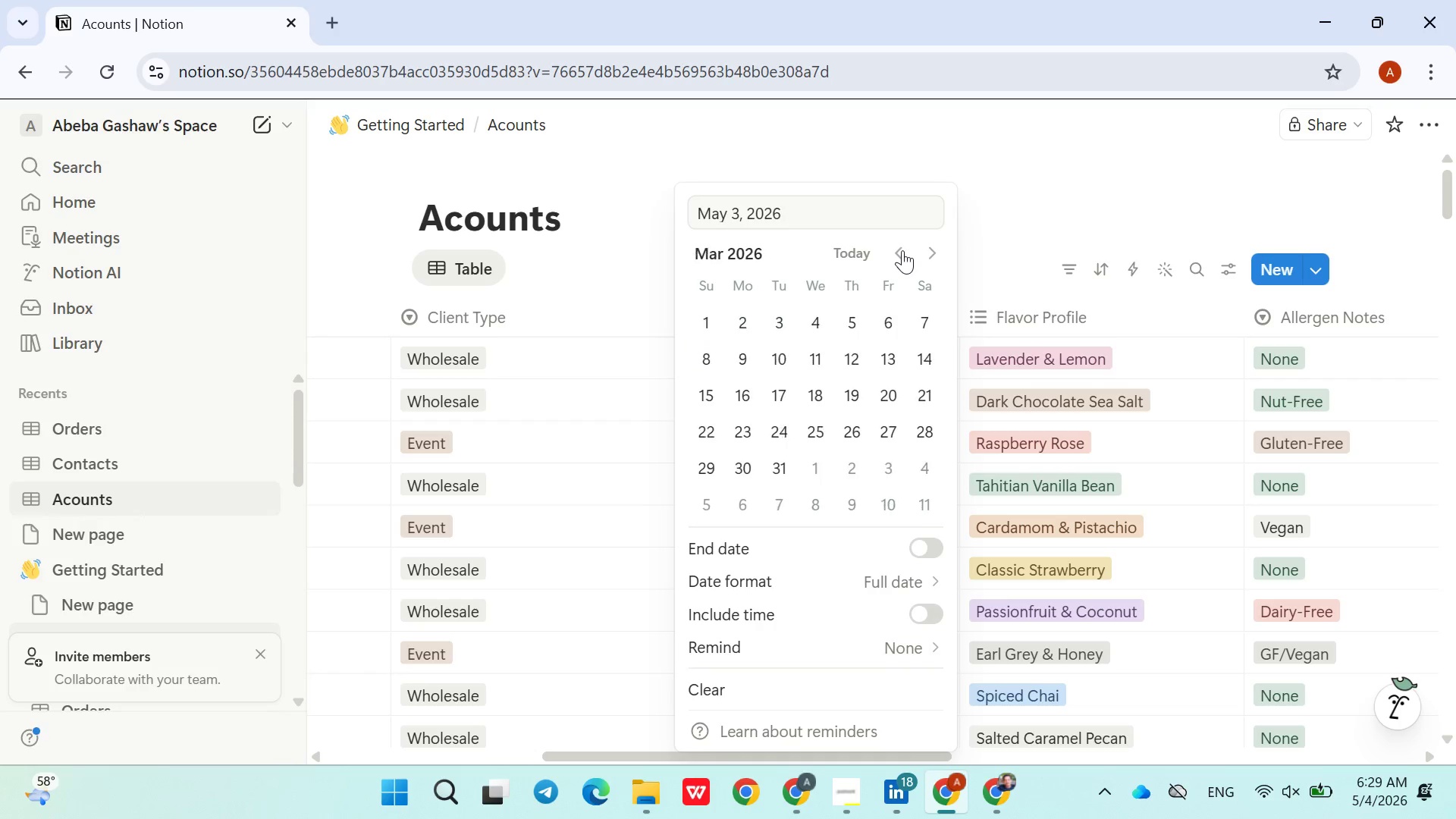 
left_click_drag(start_coordinate=[902, 250], to_coordinate=[927, 304])
 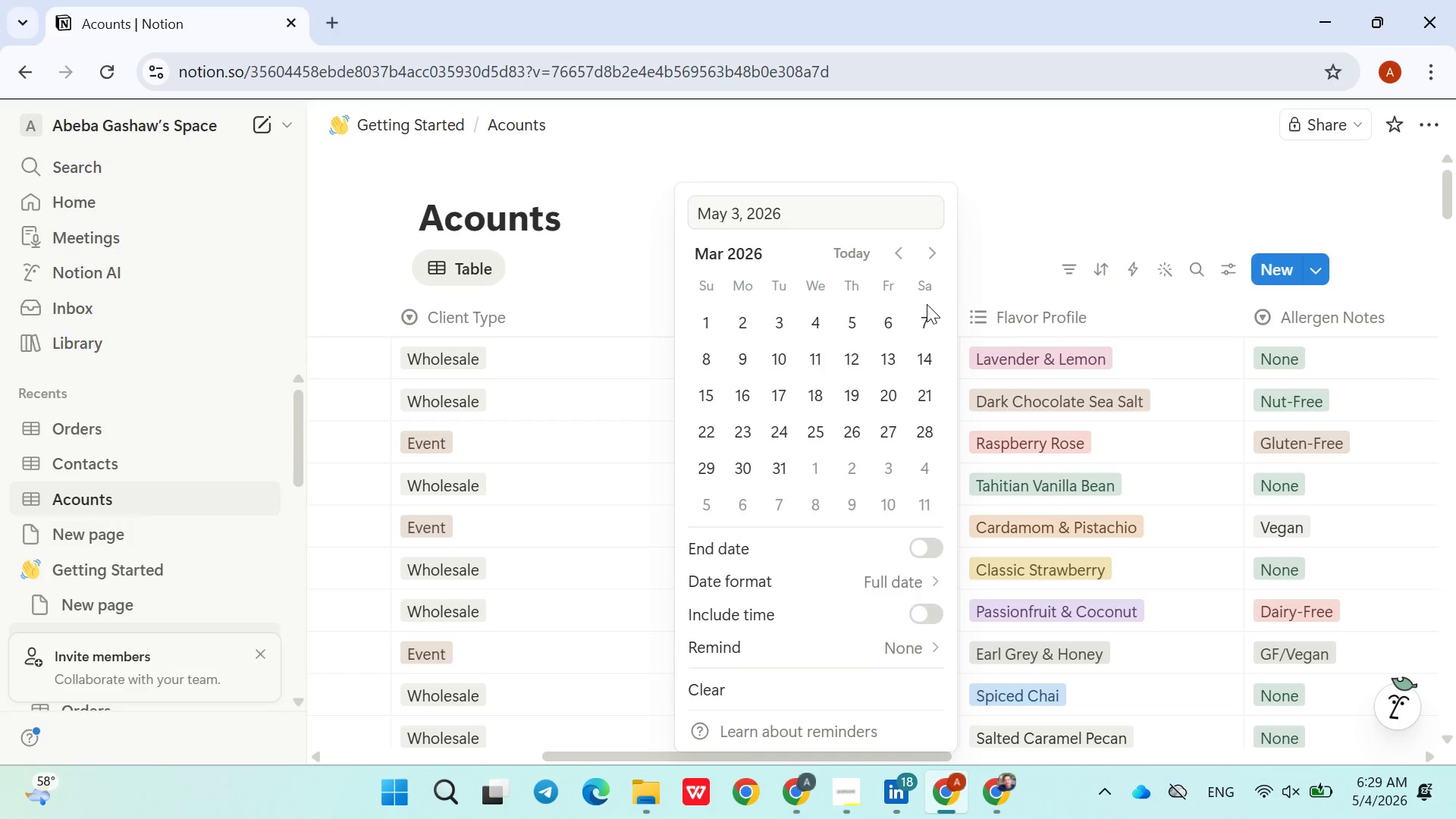 
left_click([927, 304])
 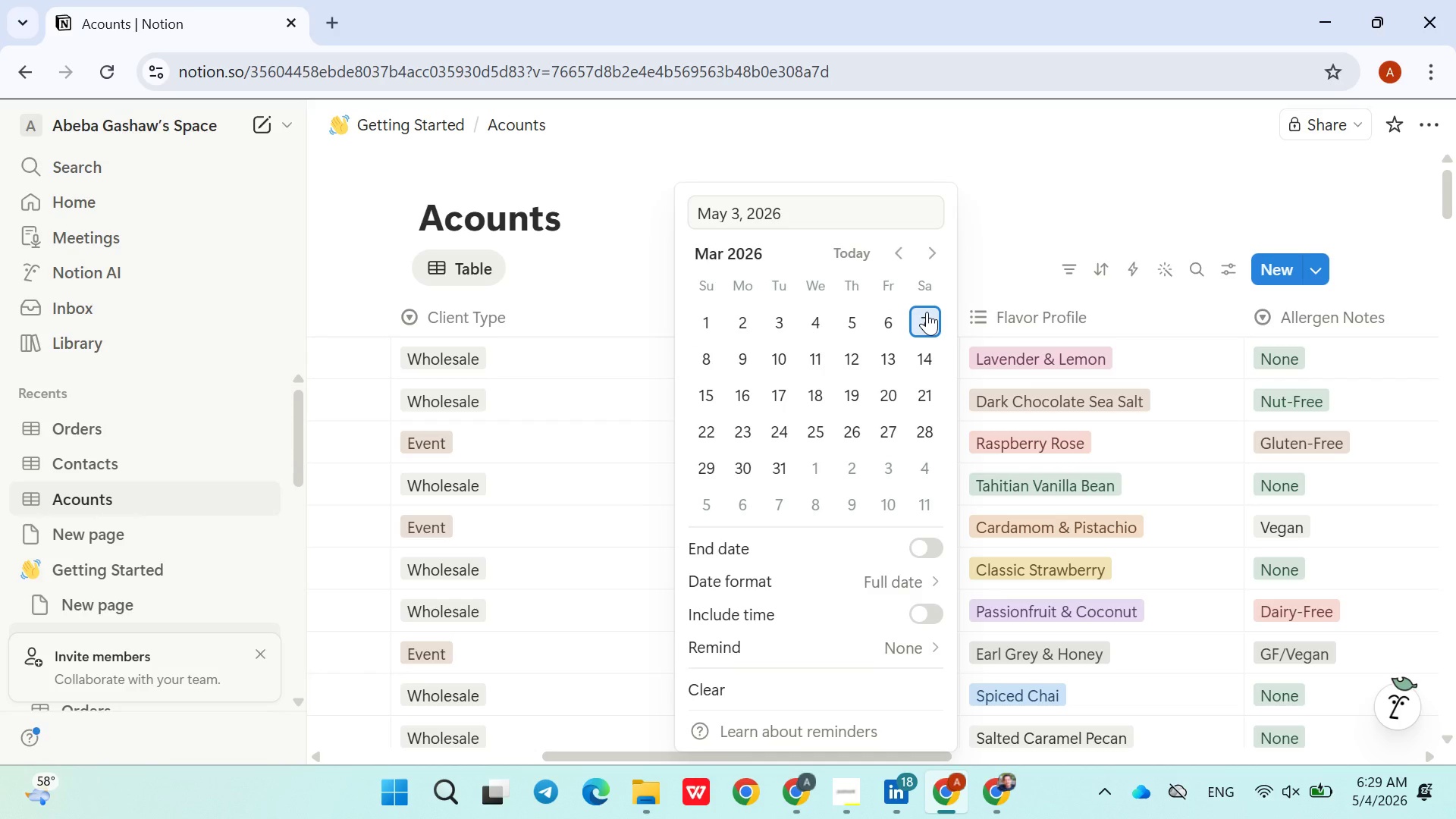 
left_click([927, 312])
 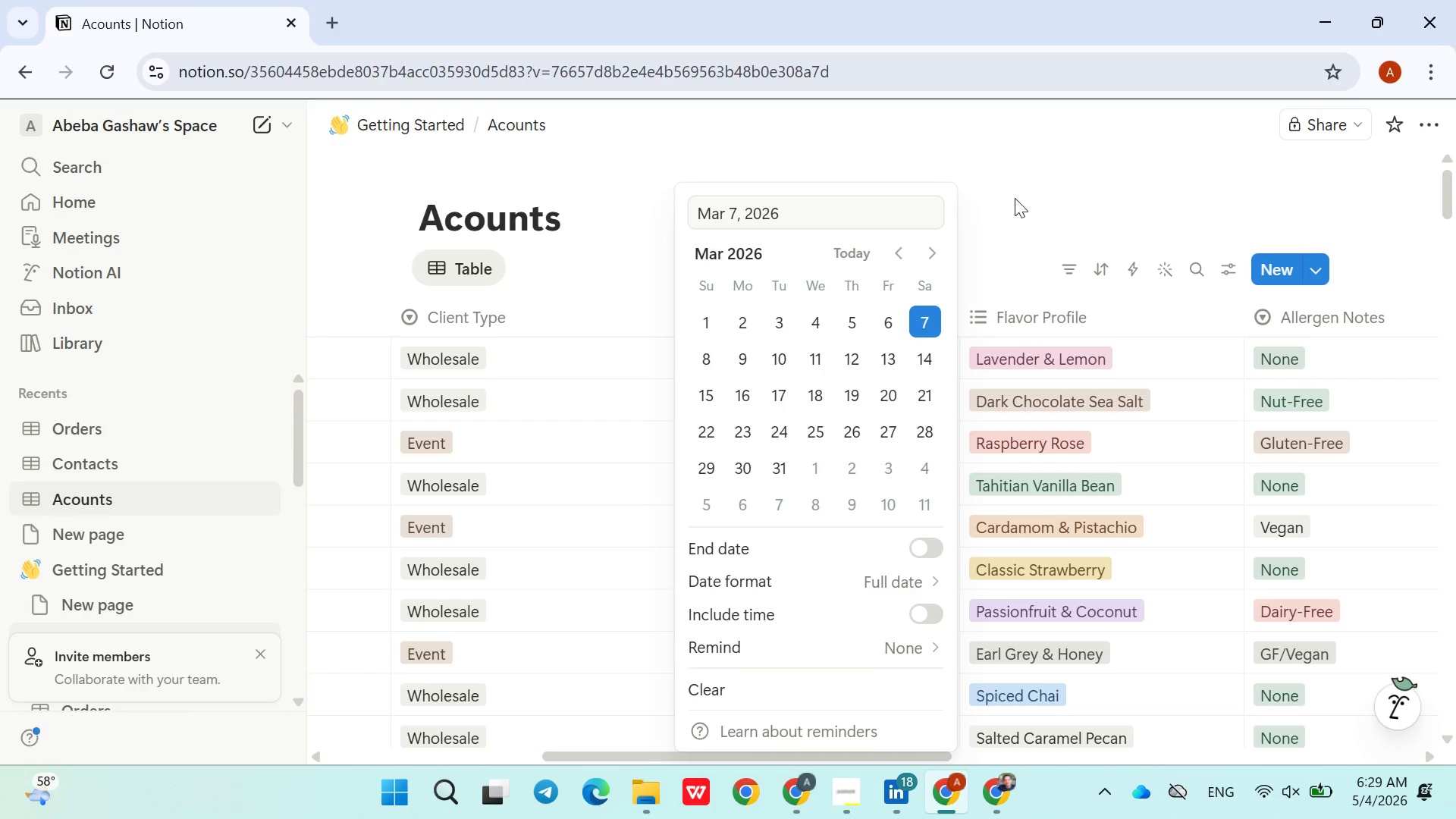 
left_click([1015, 198])
 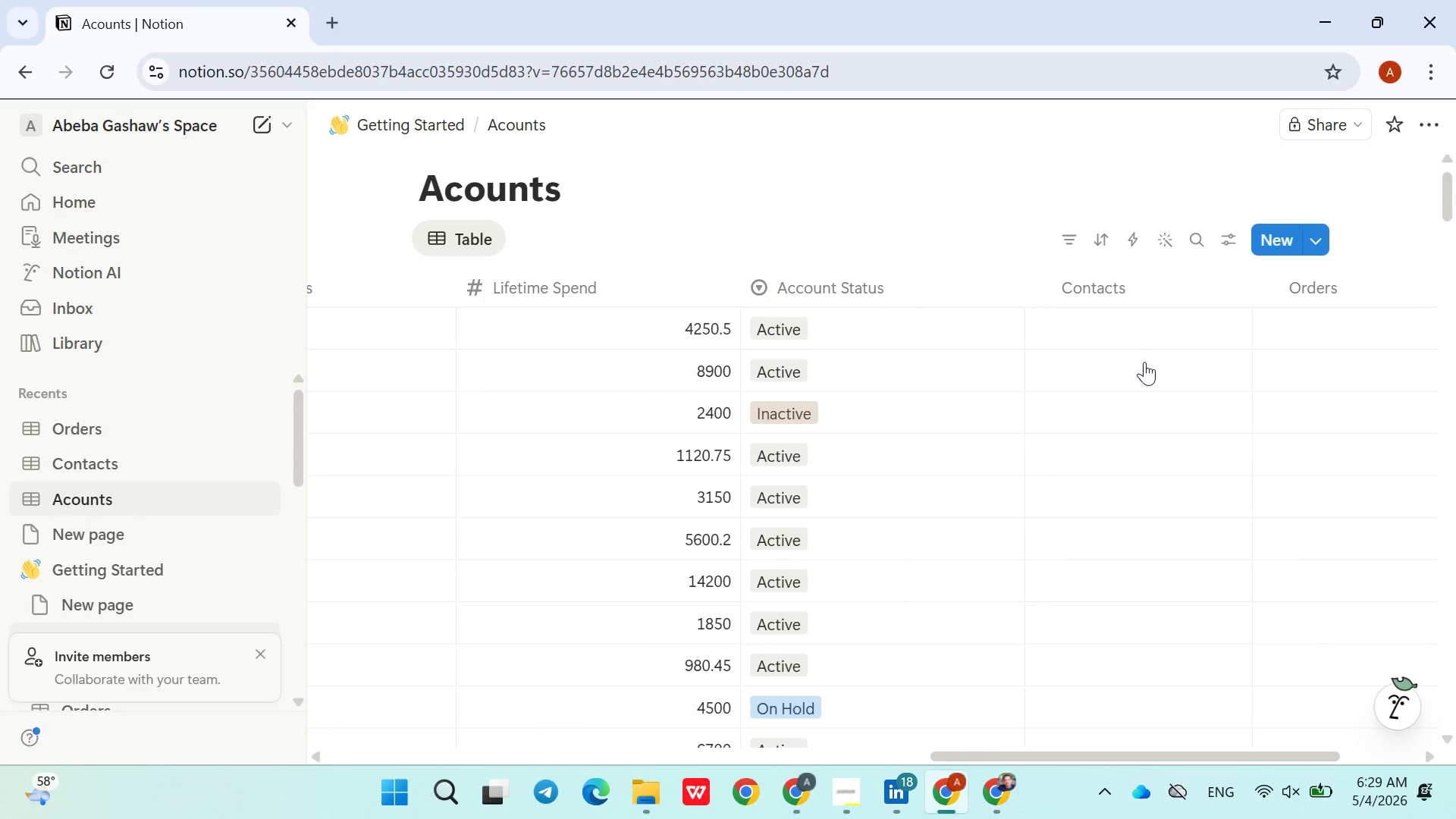 
wait(14.25)
 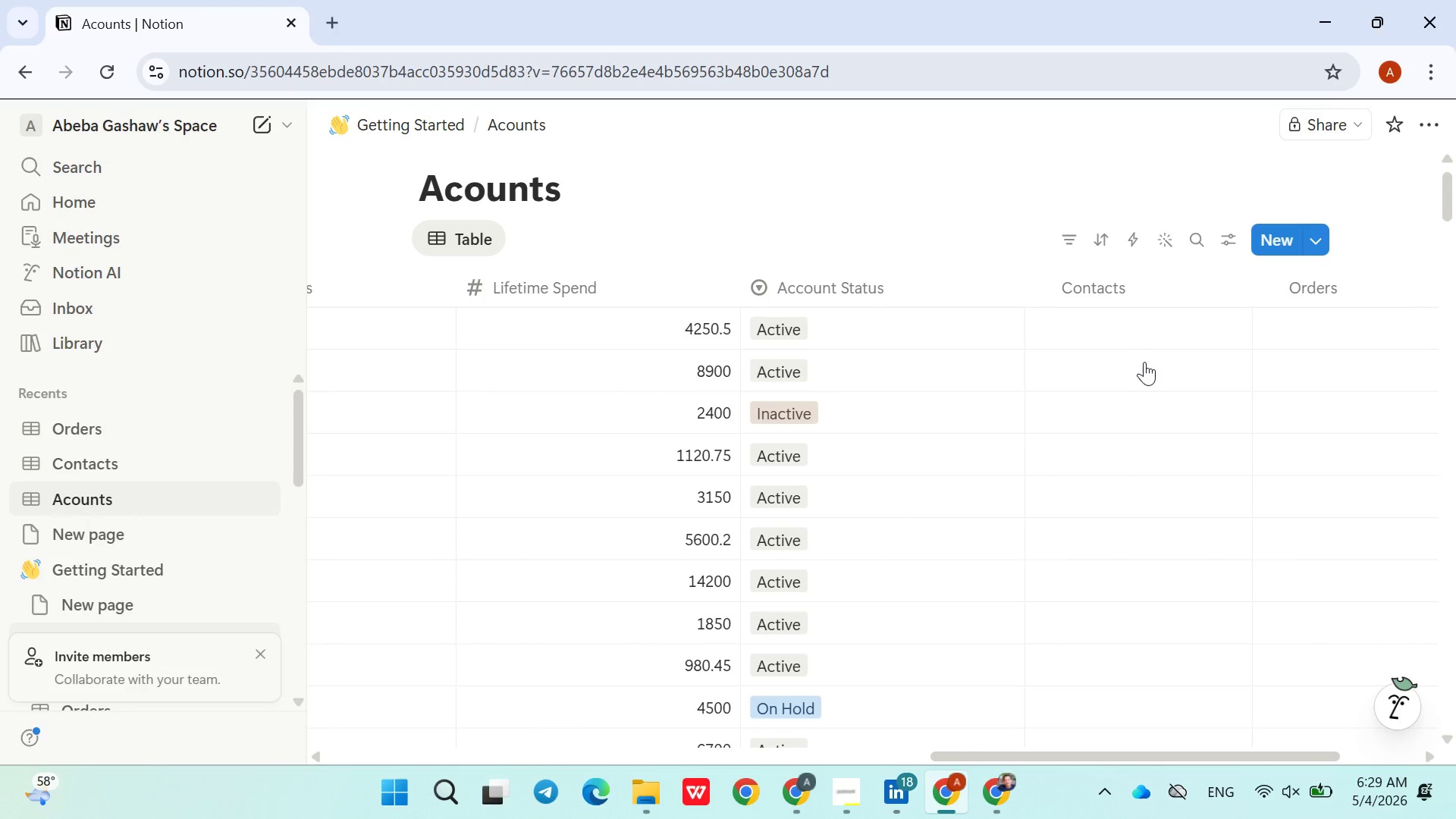 
left_click([1272, 314])
 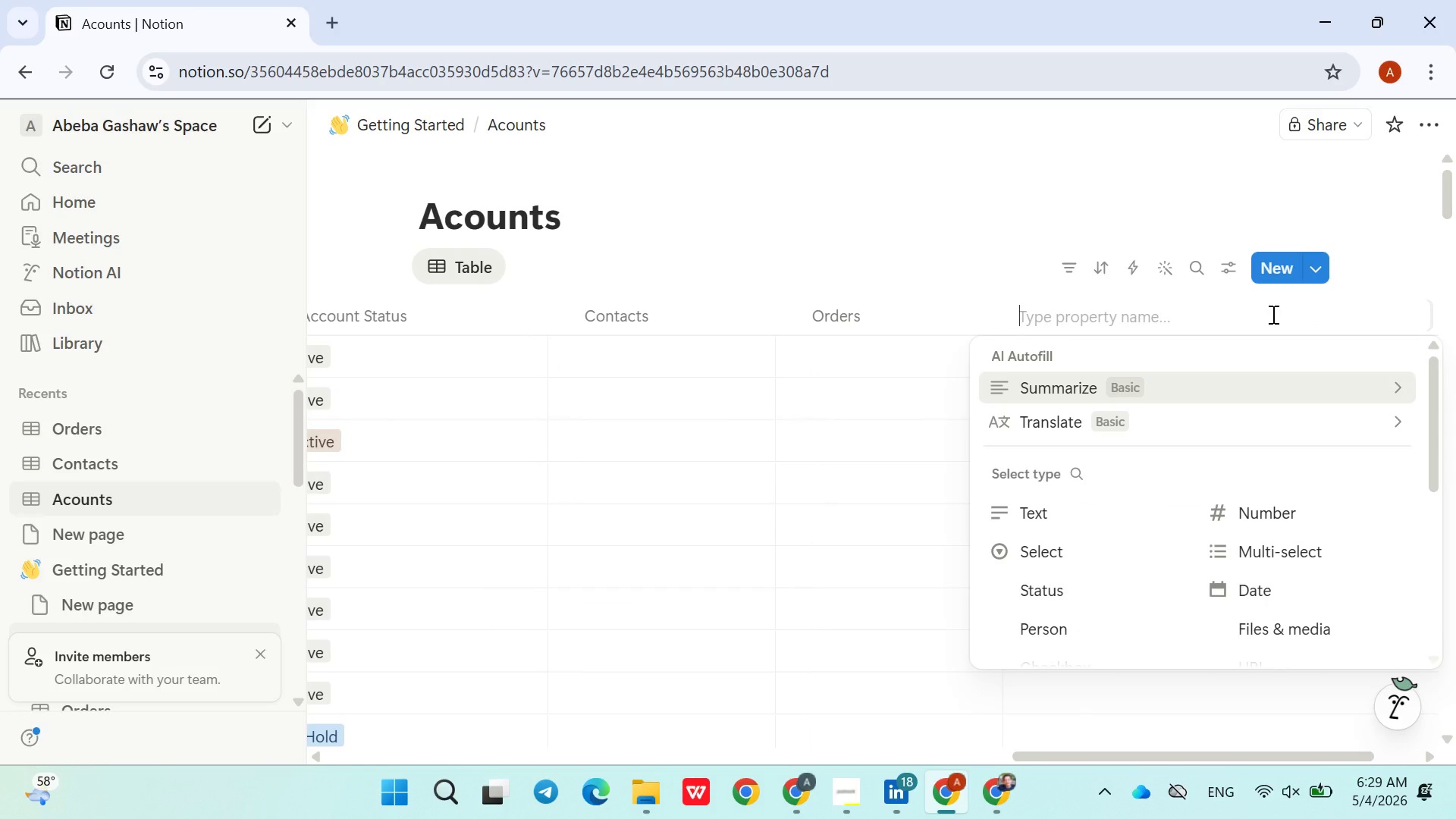 
type(Total Orders)
 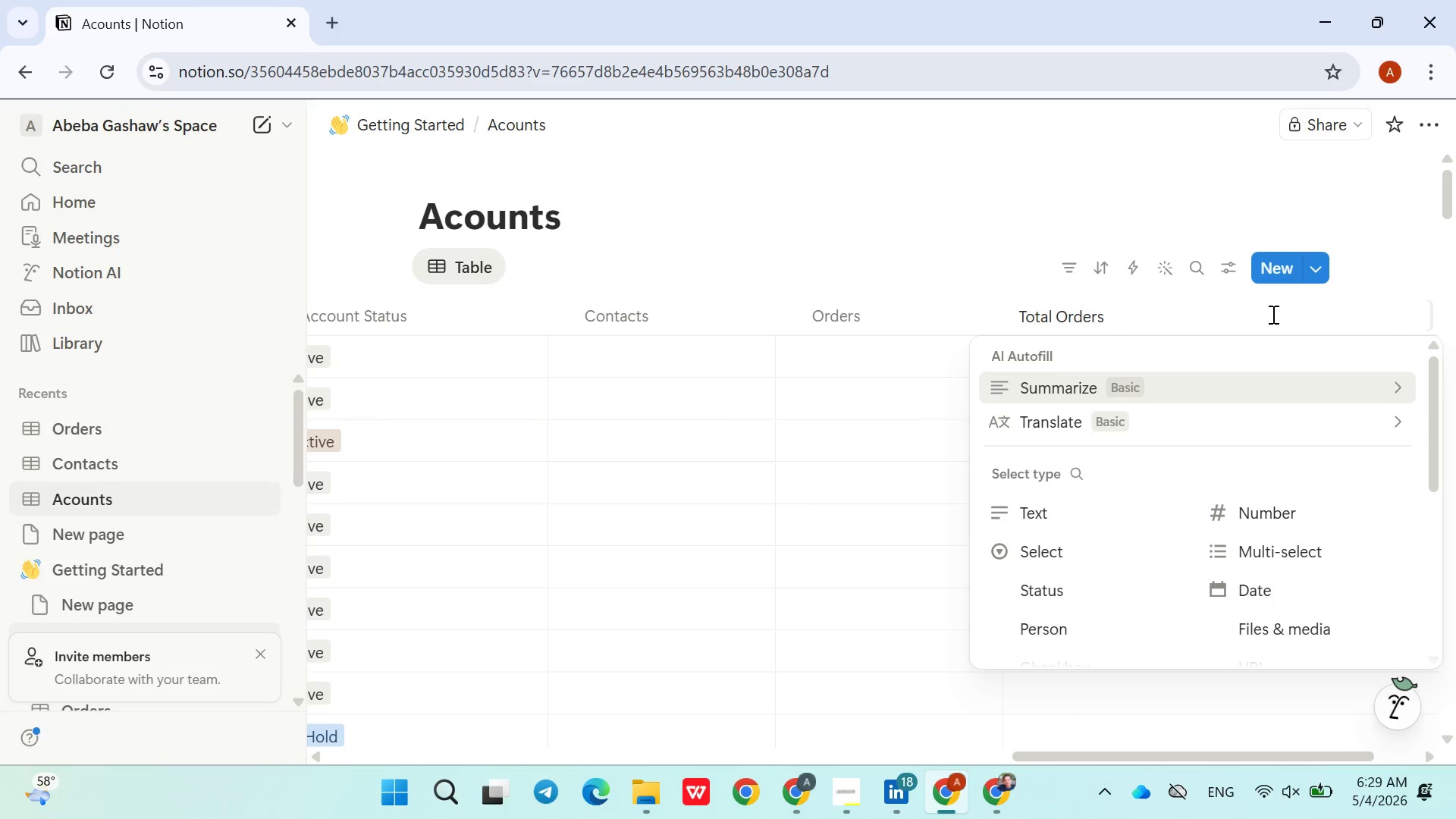 
left_click([1297, 558])
 